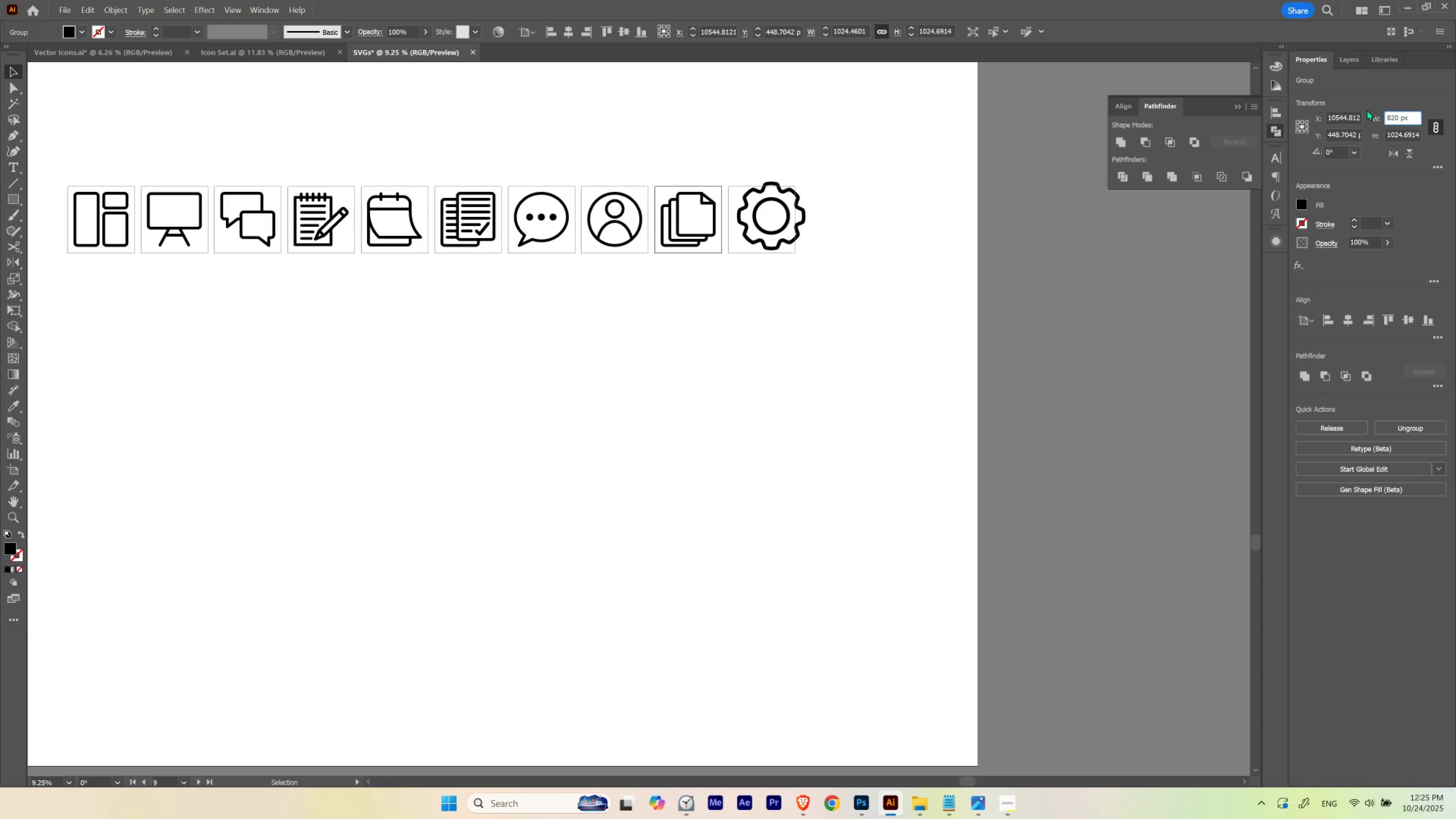 
key(Enter)
 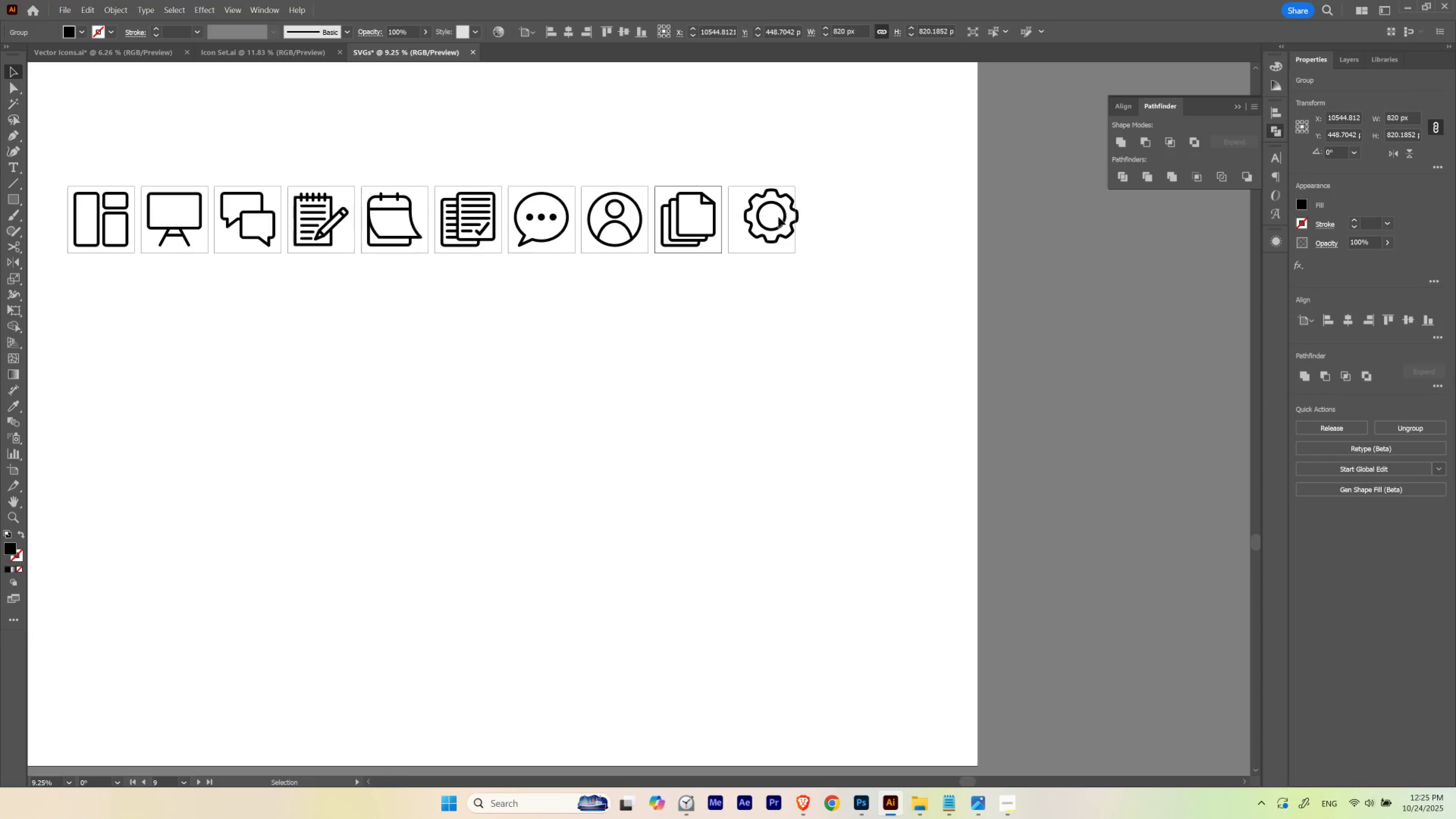 
left_click_drag(start_coordinate=[782, 210], to_coordinate=[776, 215])
 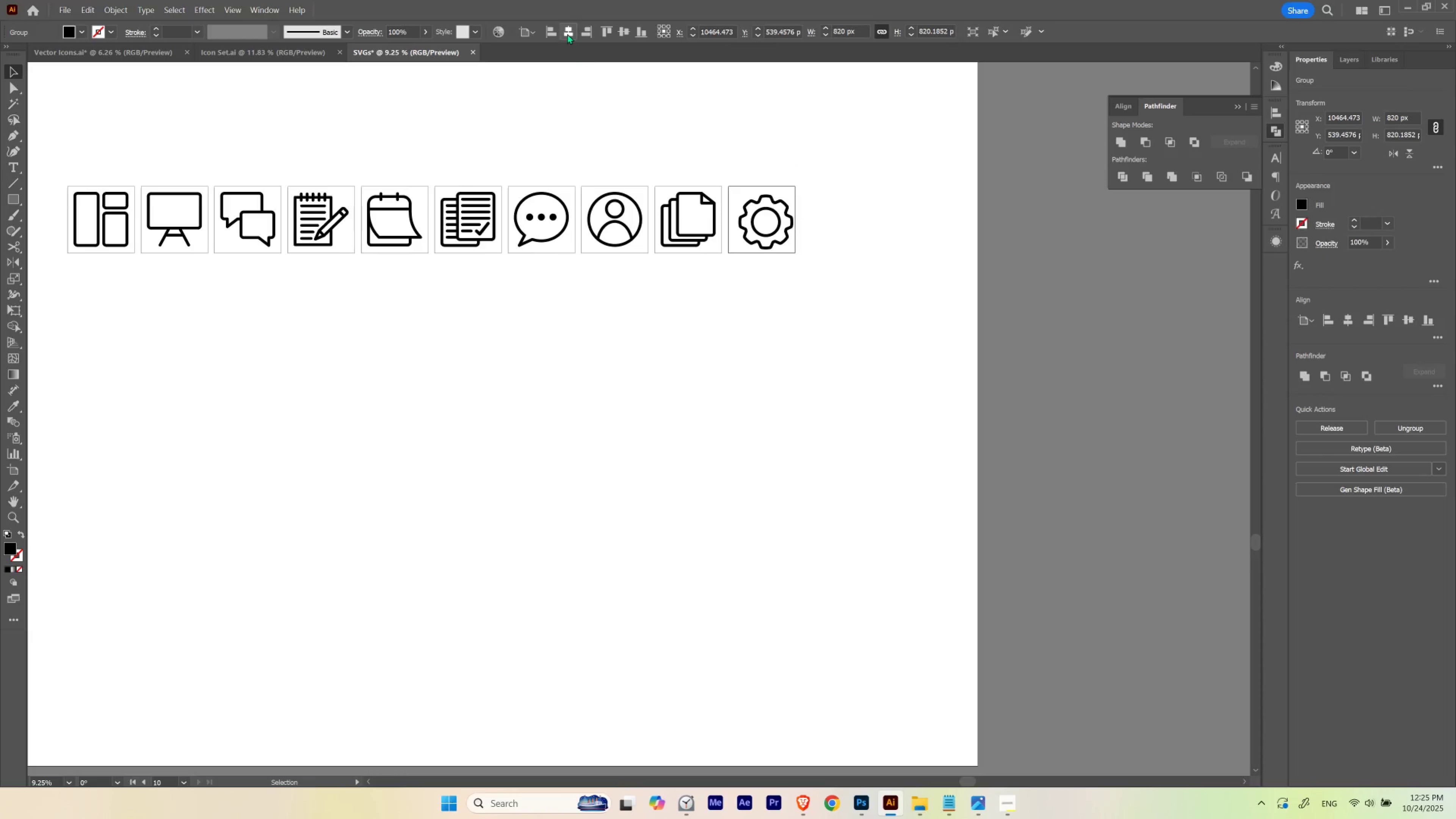 
left_click([566, 31])
 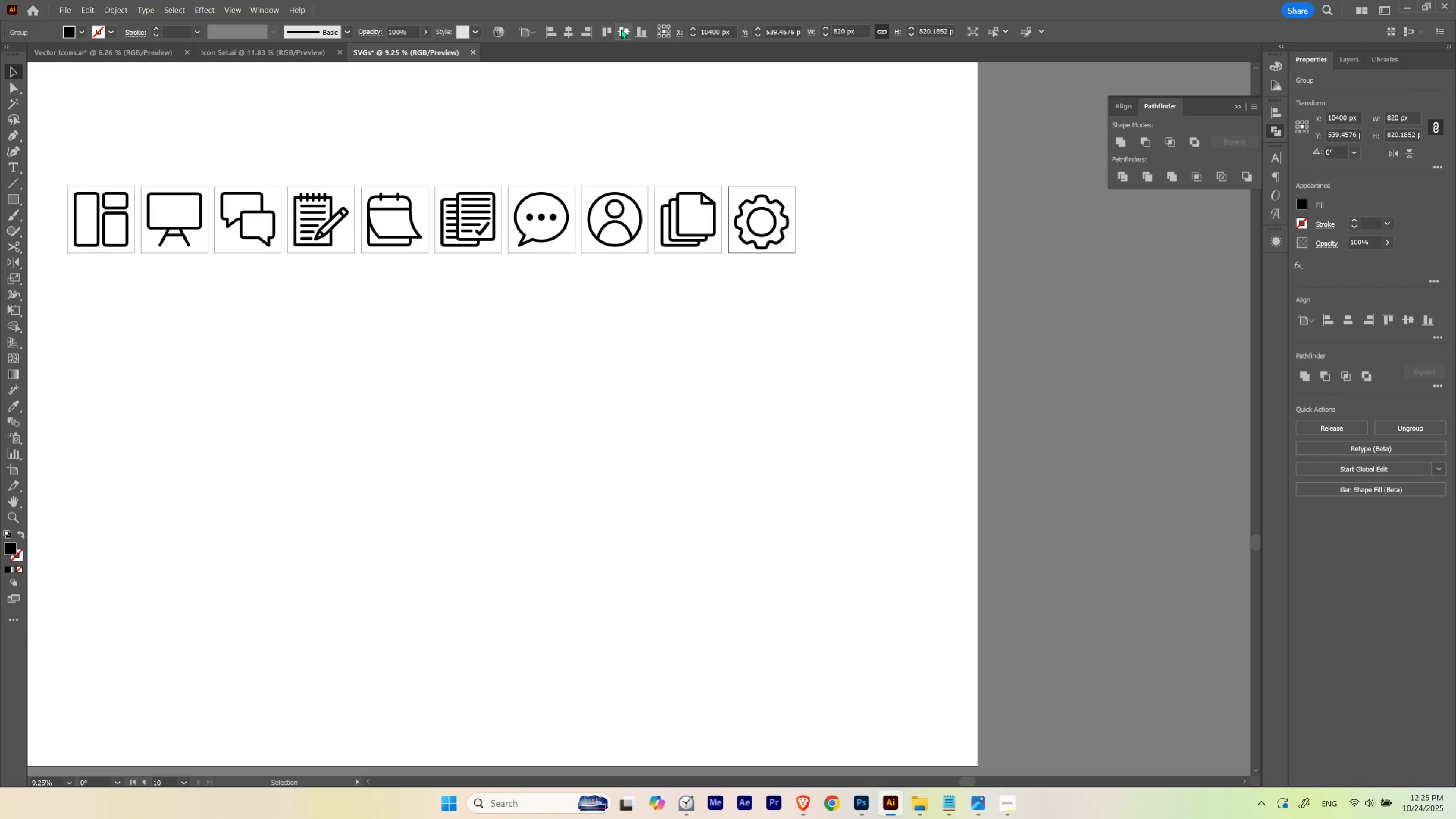 
left_click([623, 29])
 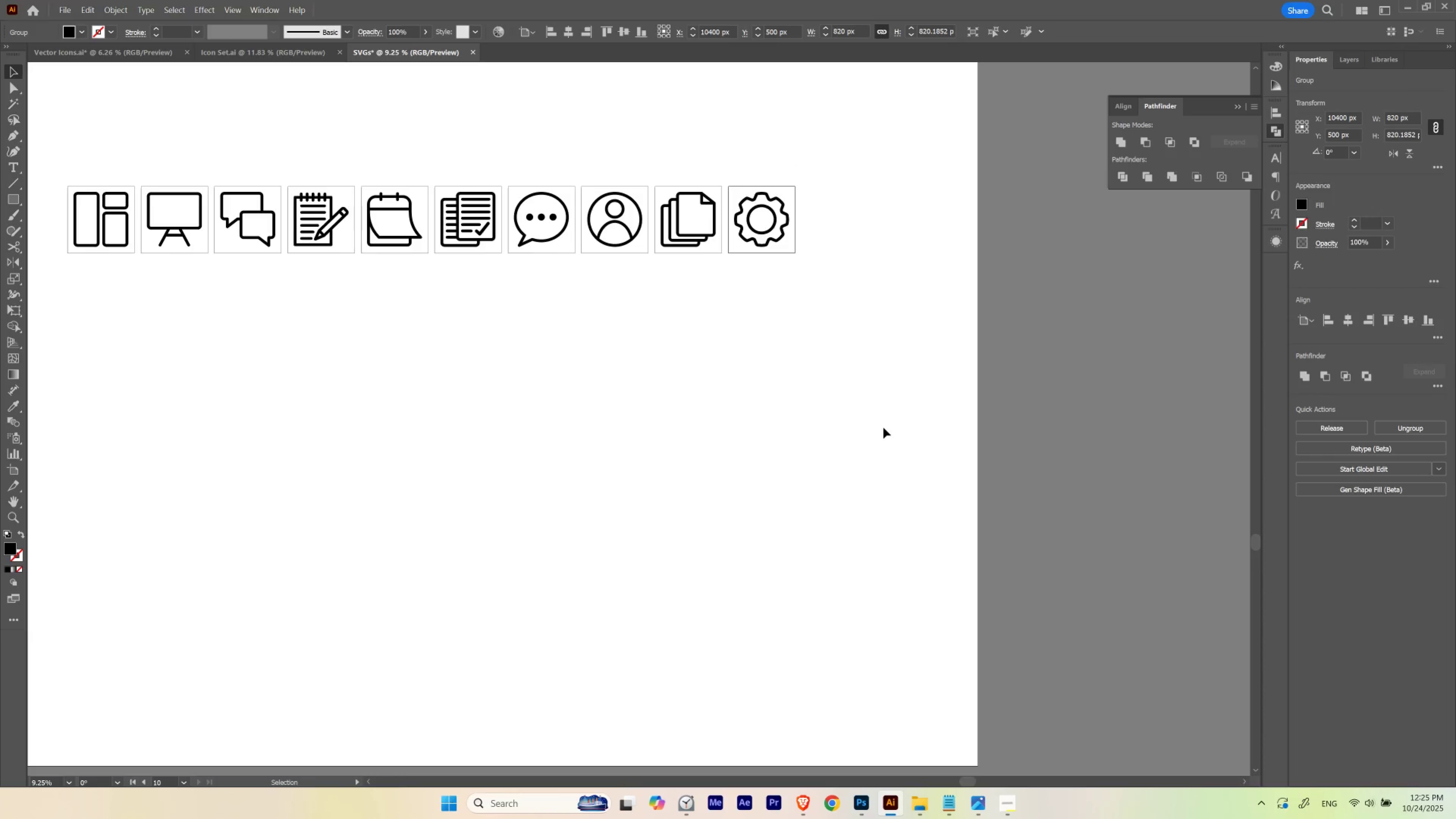 
left_click([883, 428])
 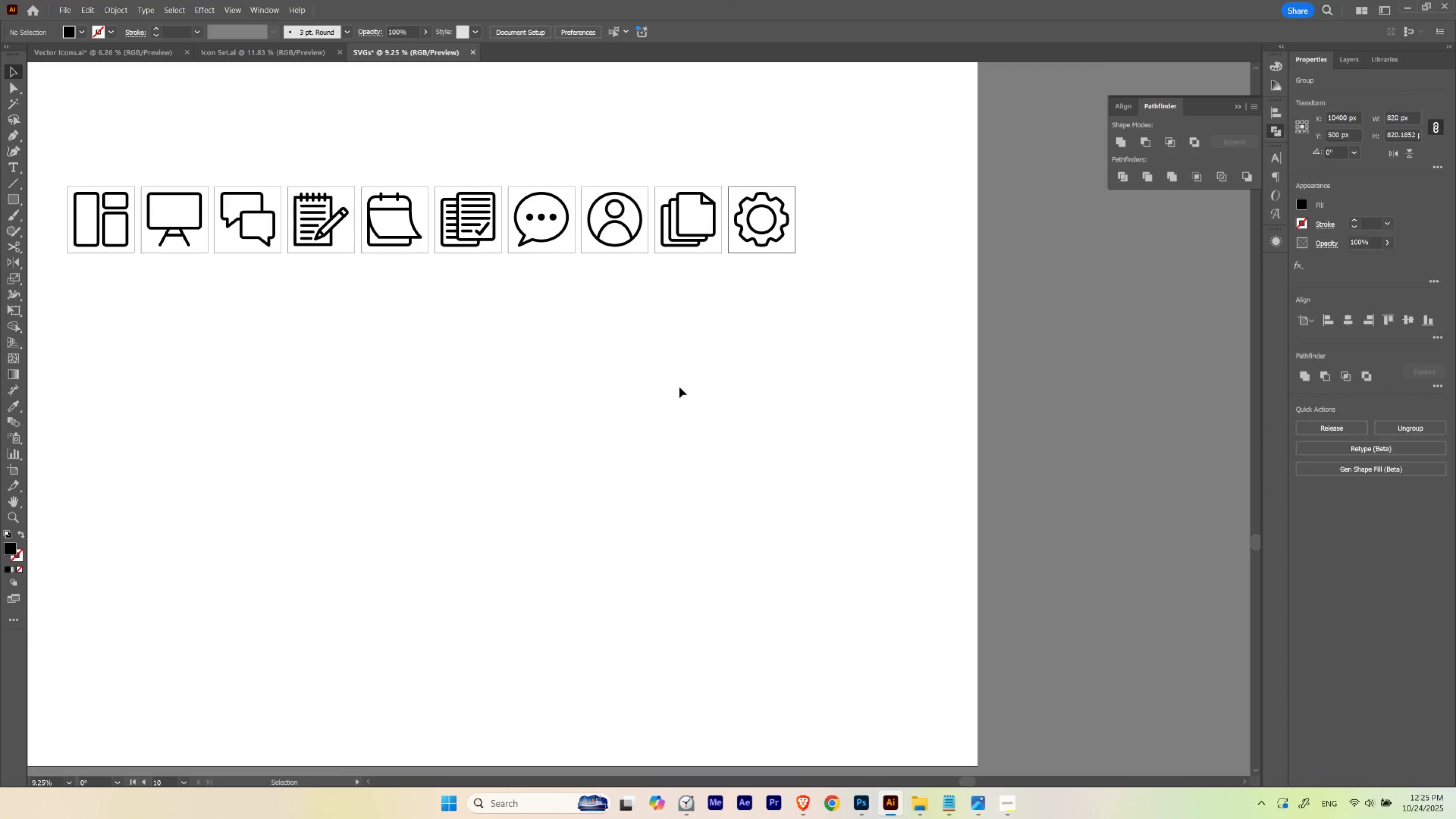 
hold_key(key=Space, duration=1.53)
 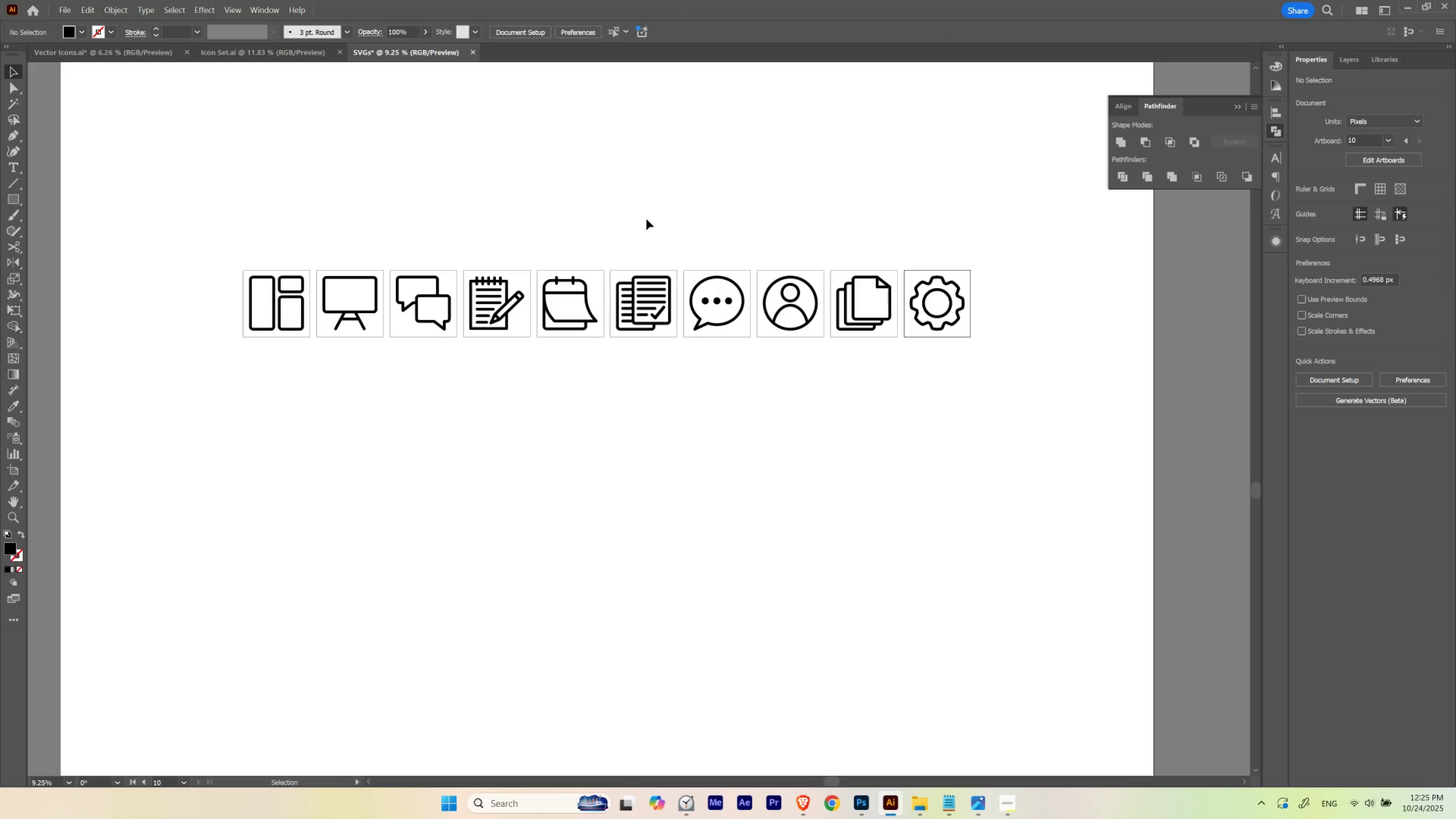 
left_click_drag(start_coordinate=[283, 247], to_coordinate=[509, 253])
 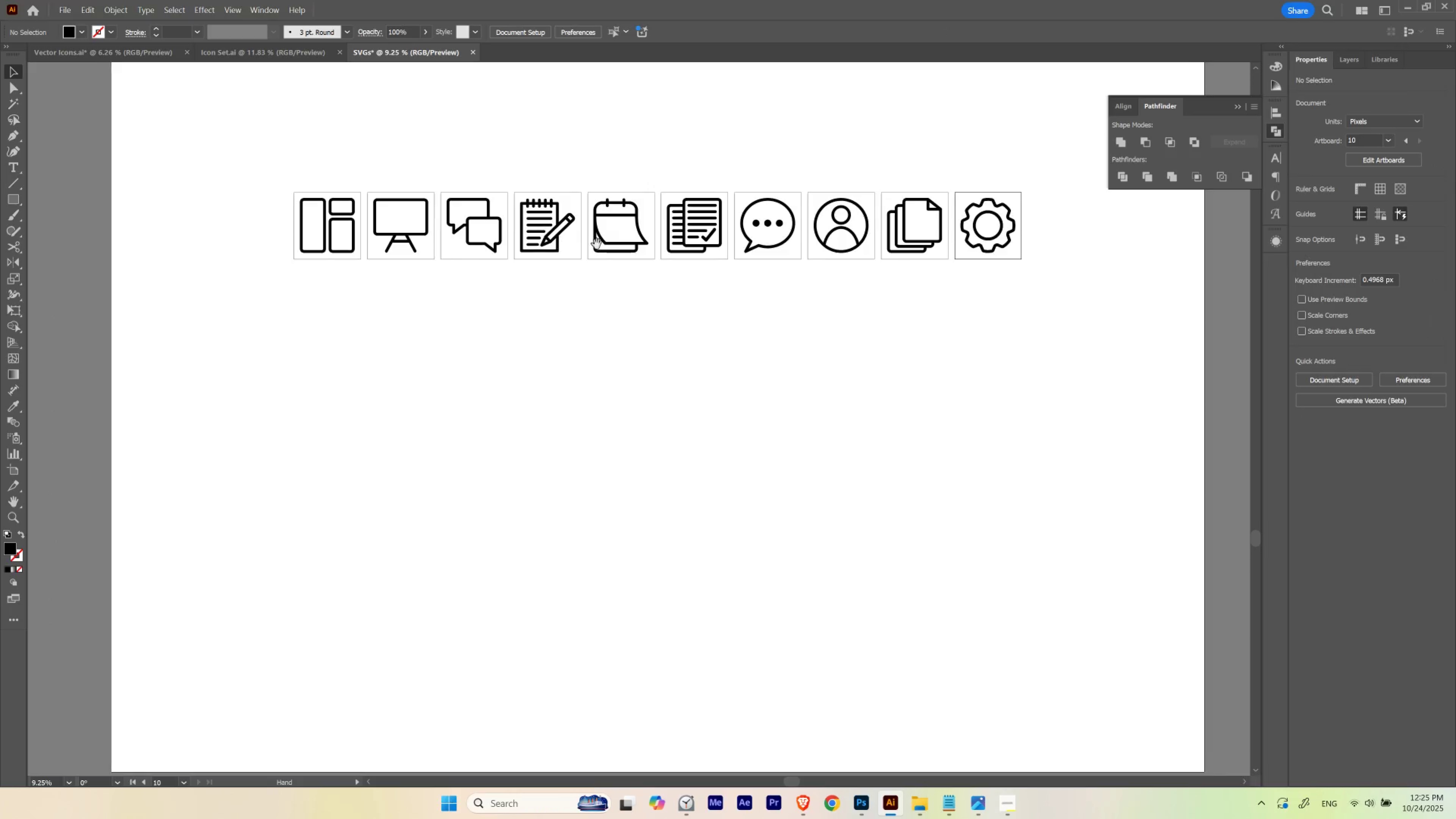 
left_click_drag(start_coordinate=[597, 244], to_coordinate=[546, 322])
 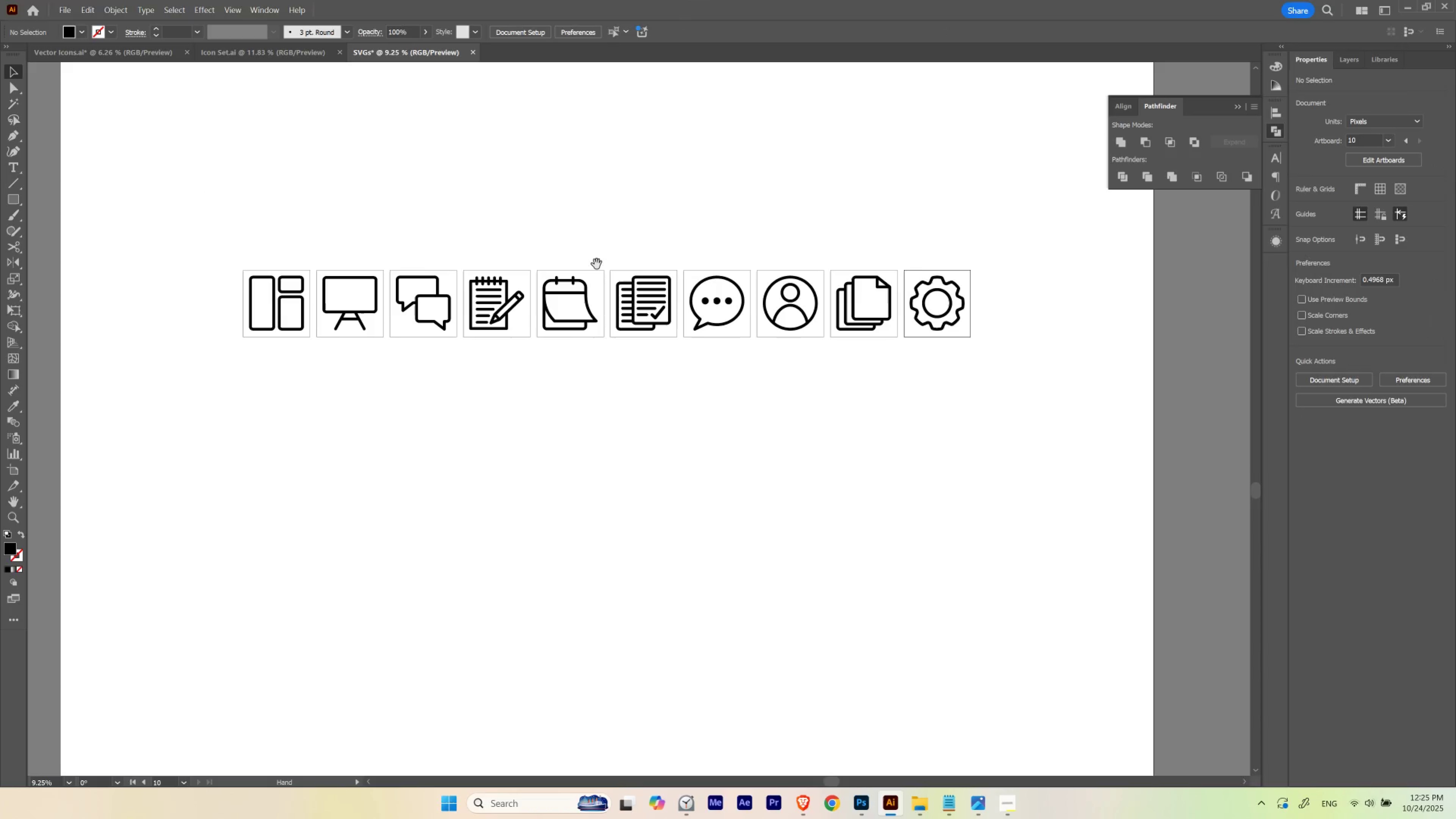 
key(Space)
 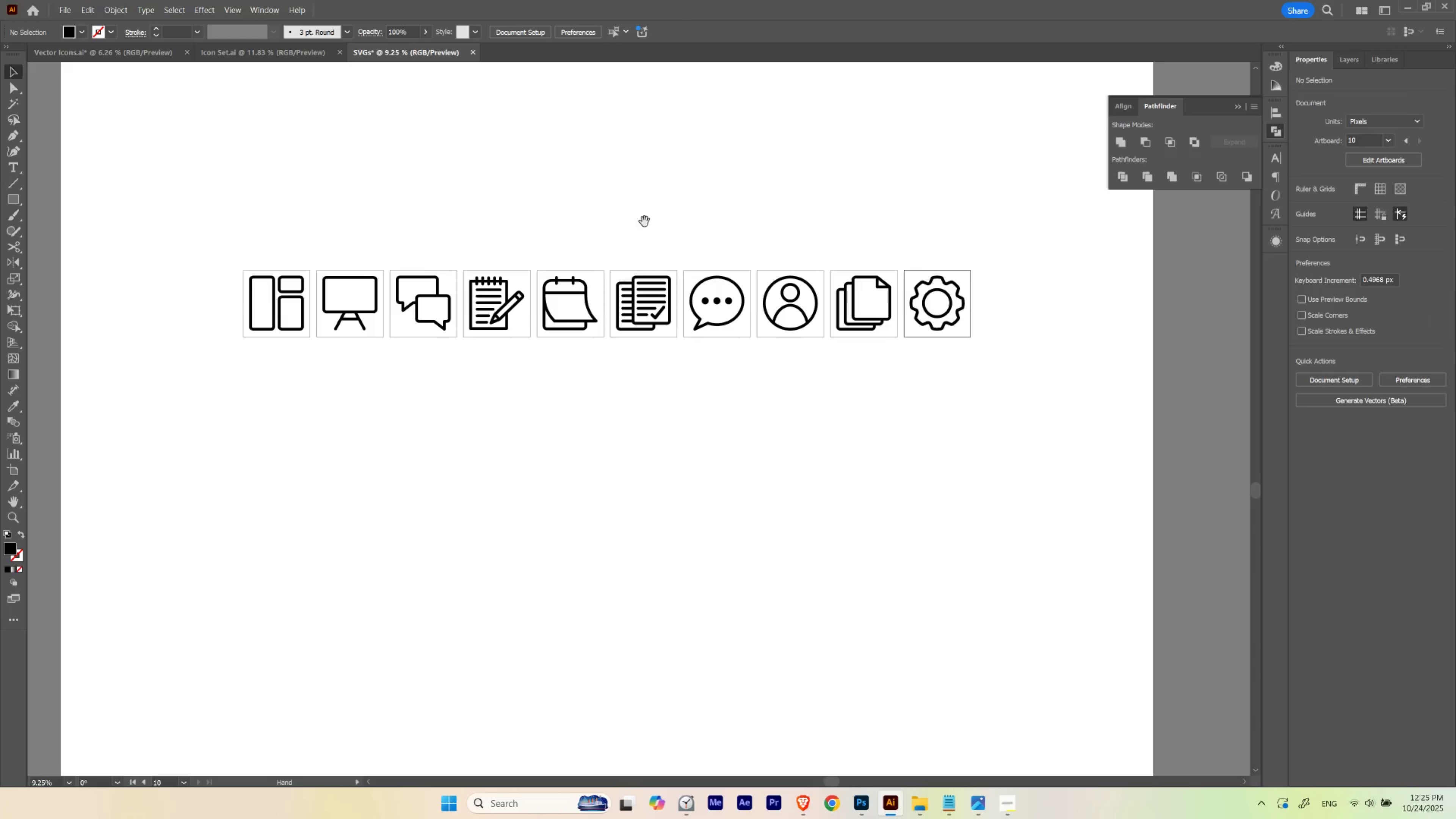 
key(Space)
 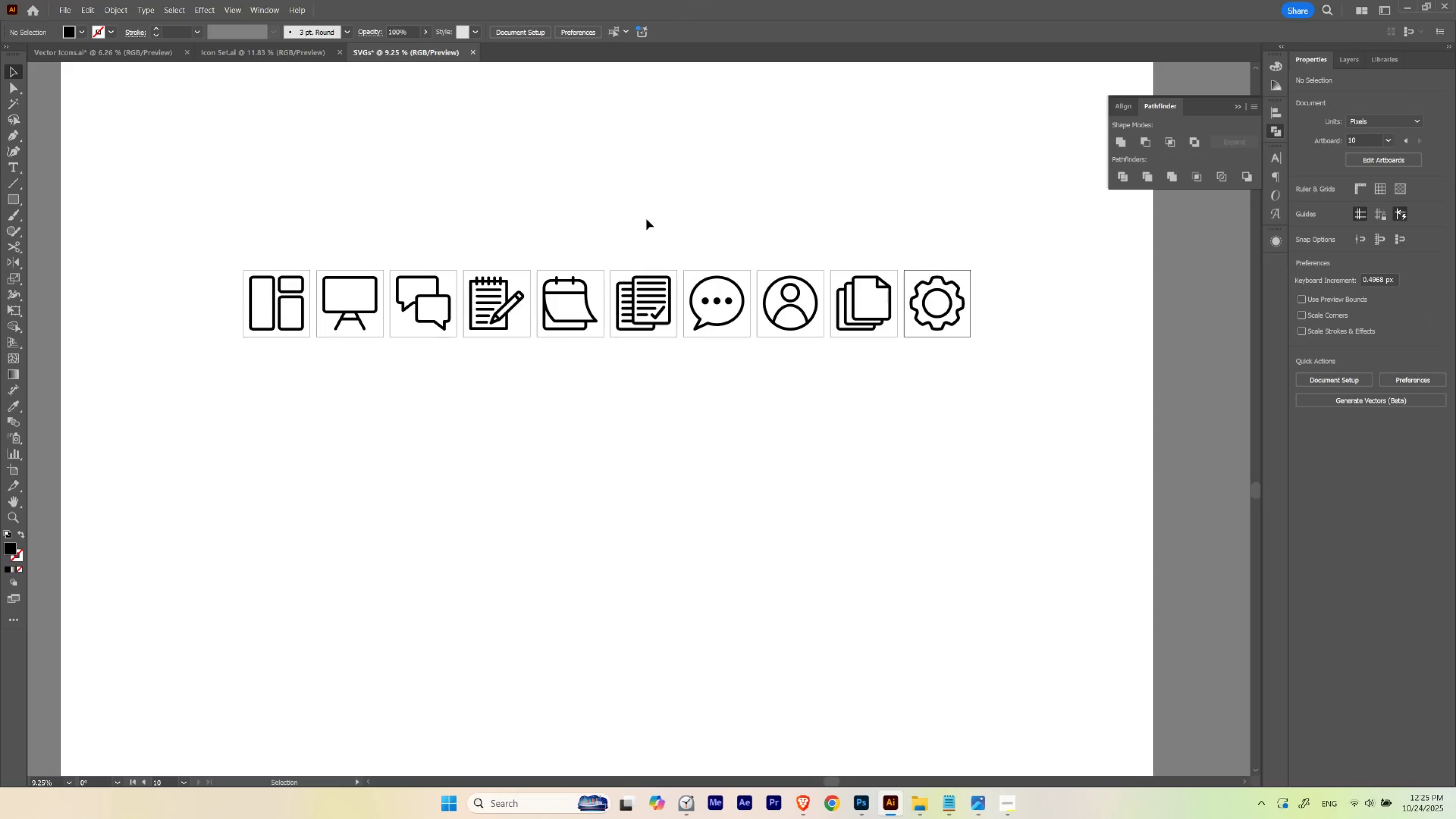 
left_click([646, 219])
 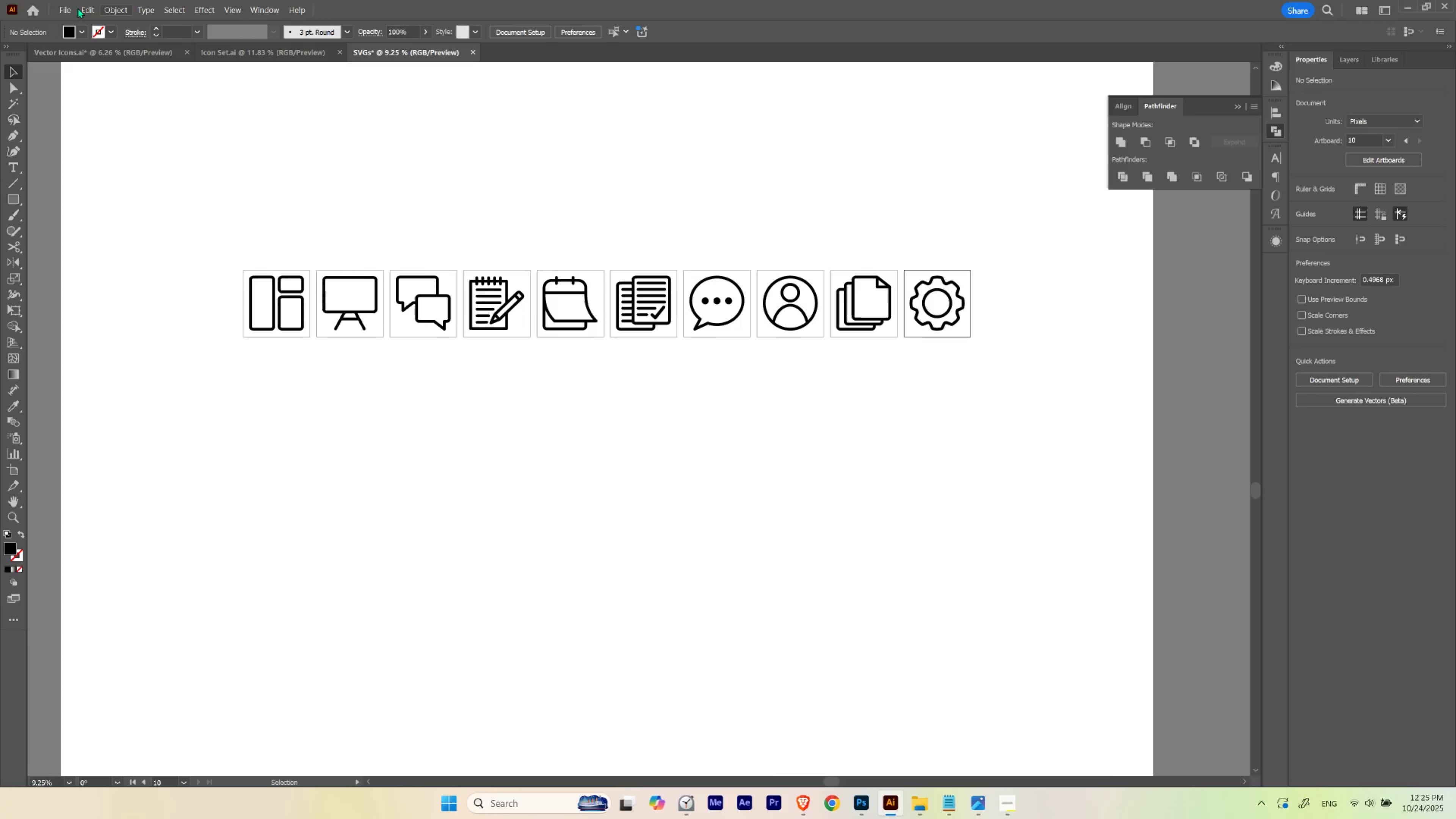 
left_click([67, 6])
 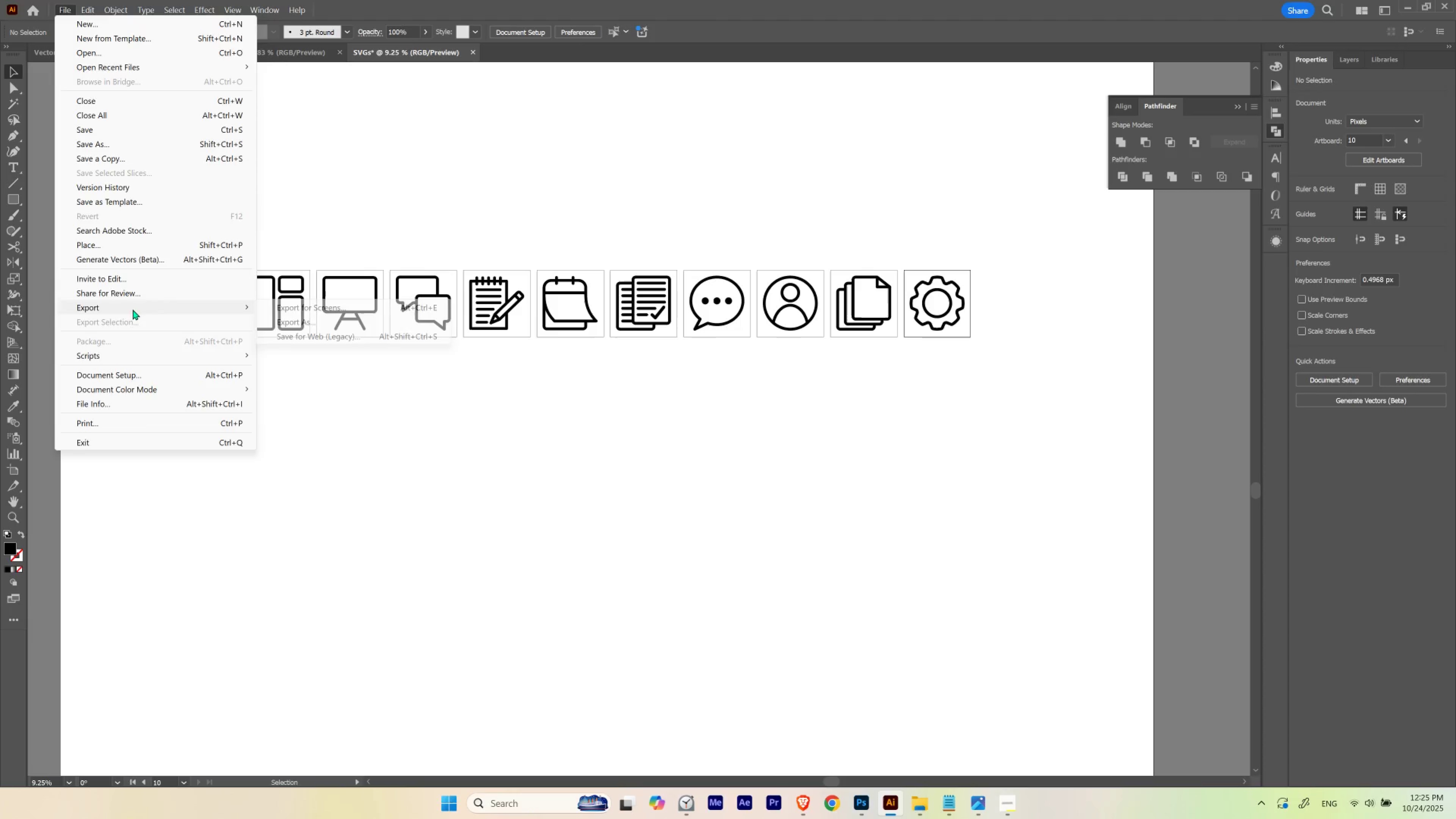 
left_click([133, 309])
 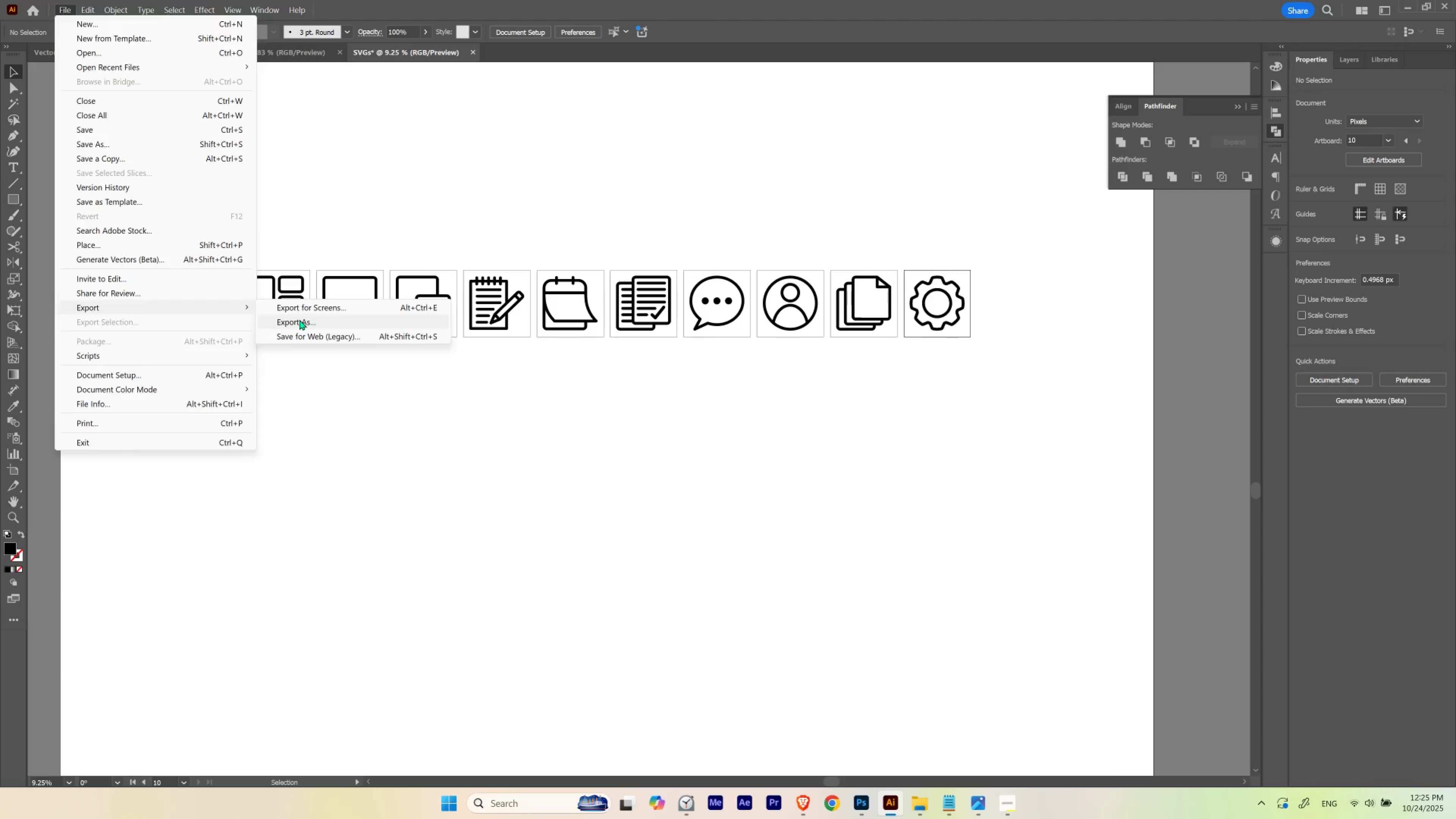 
left_click([299, 319])
 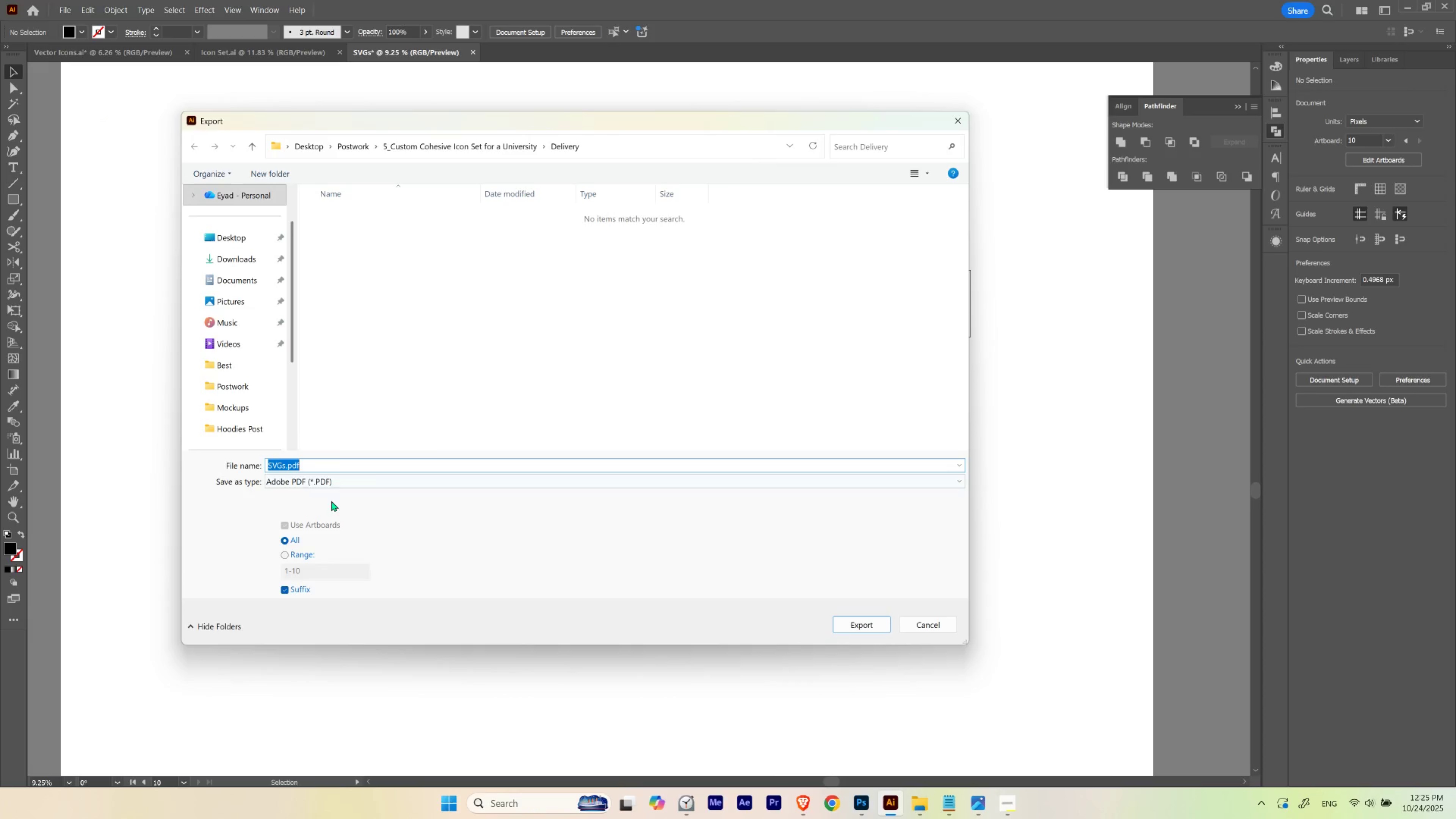 
left_click([337, 482])
 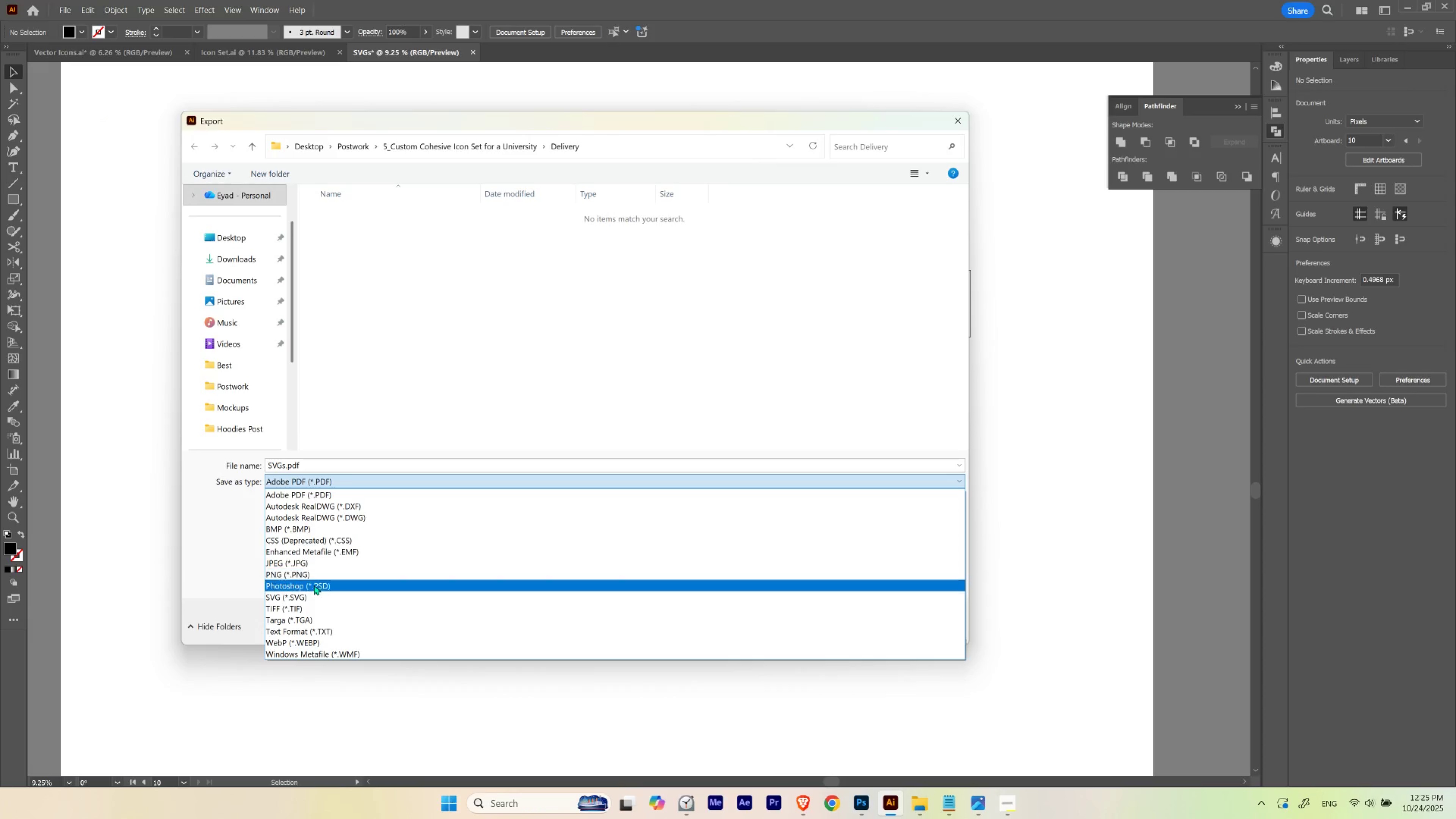 
left_click([313, 594])
 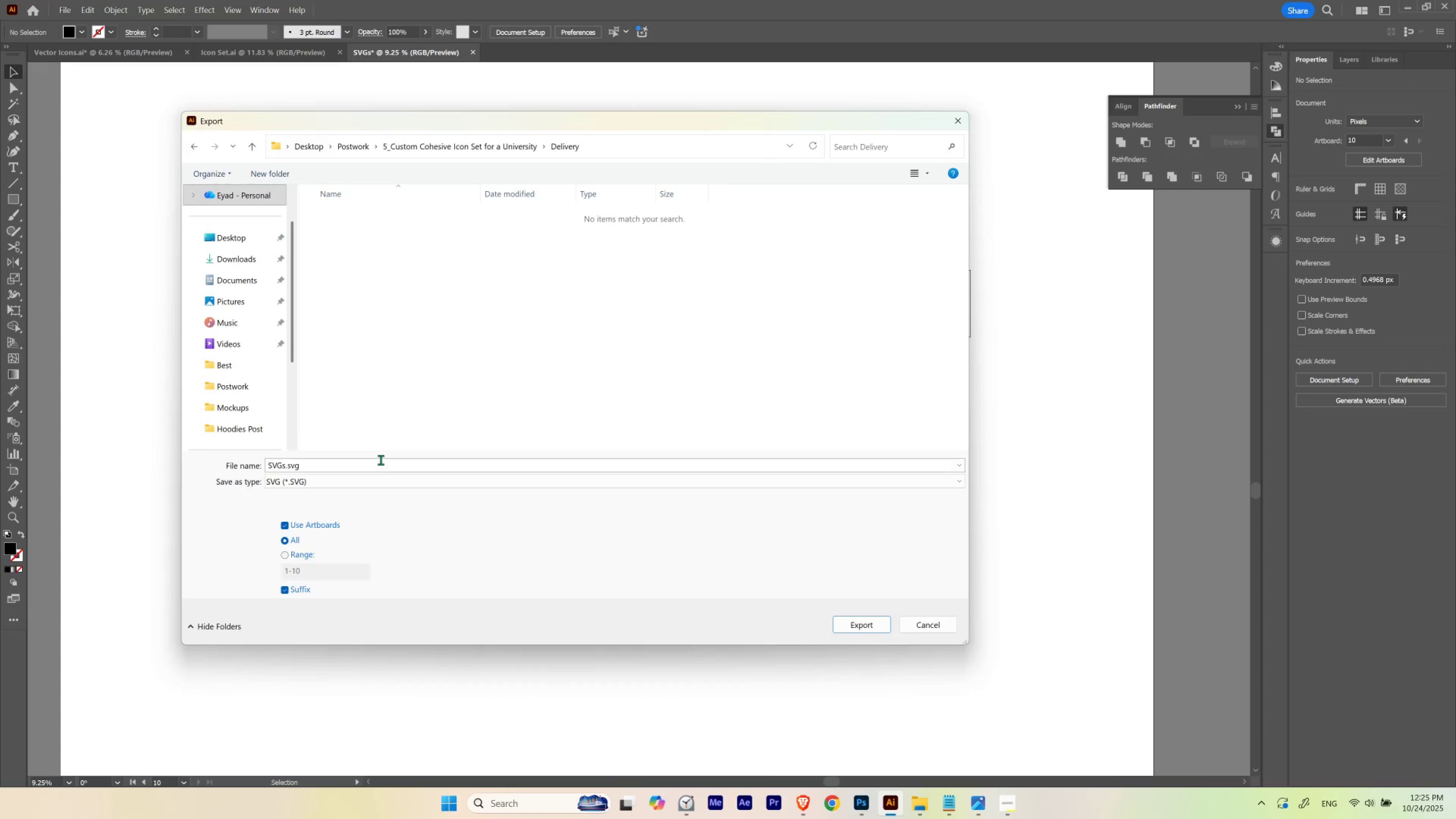 
right_click([410, 329])
 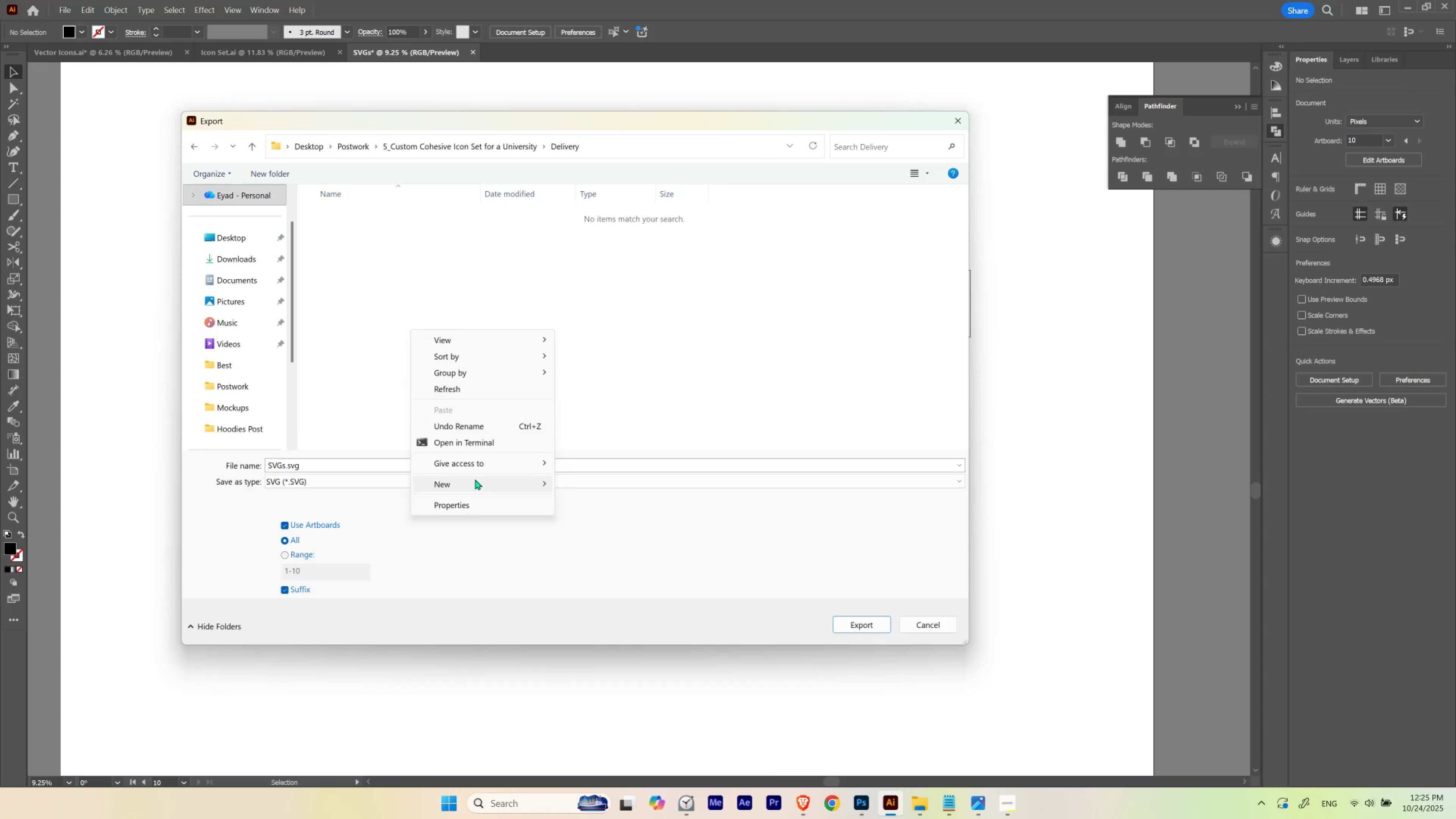 
left_click([475, 480])
 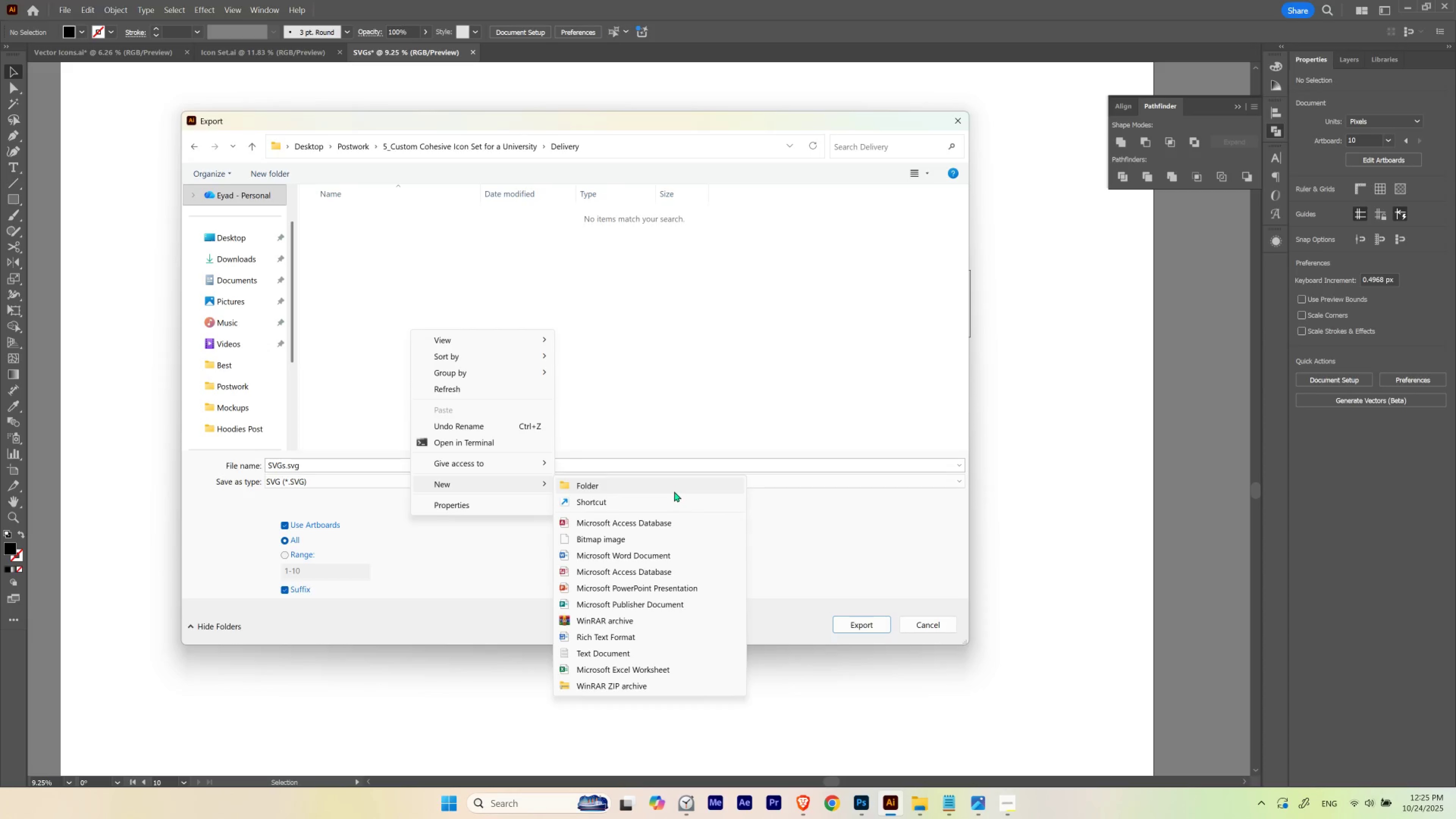 
left_click([674, 491])
 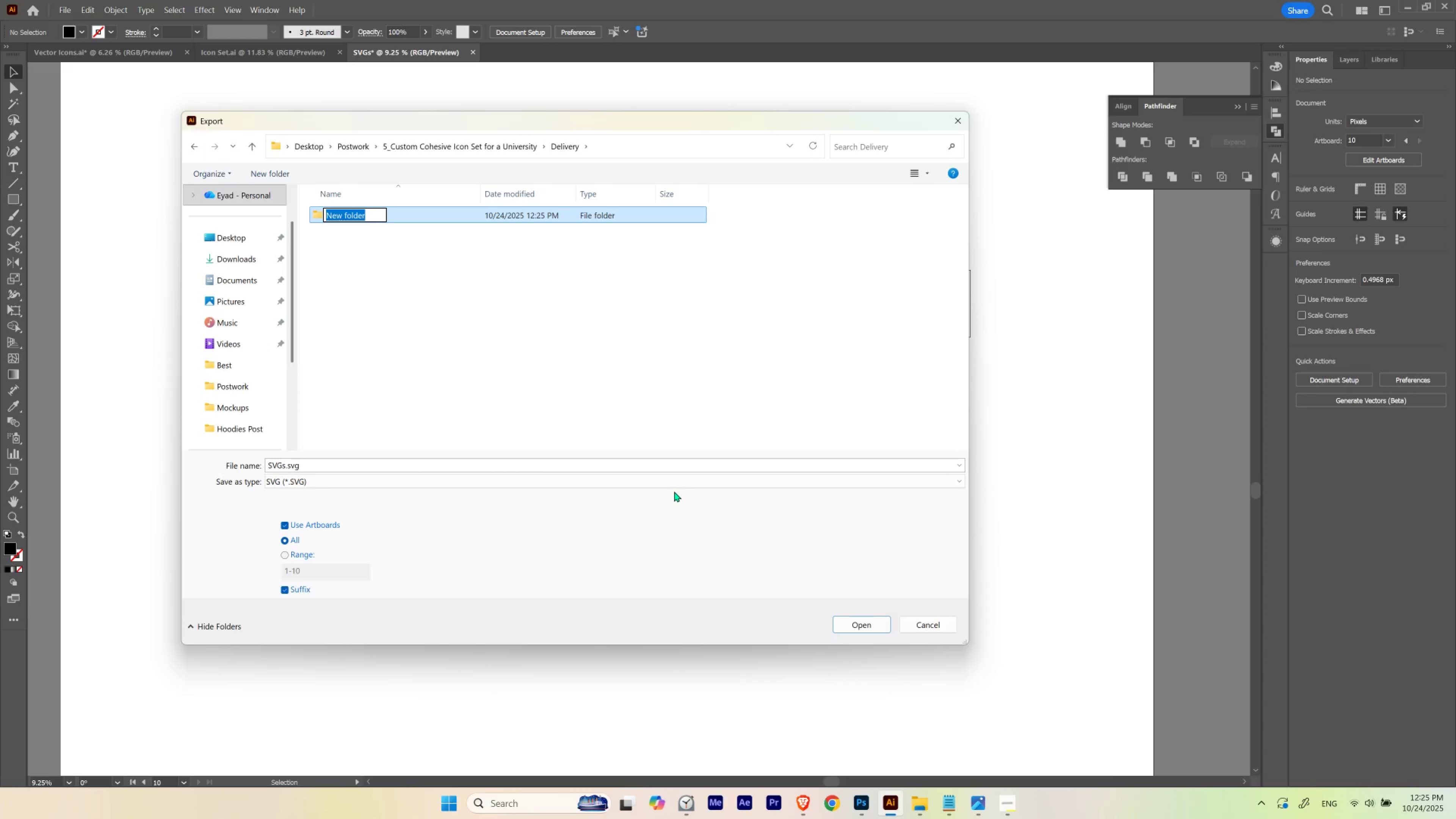 
type(SVG)
 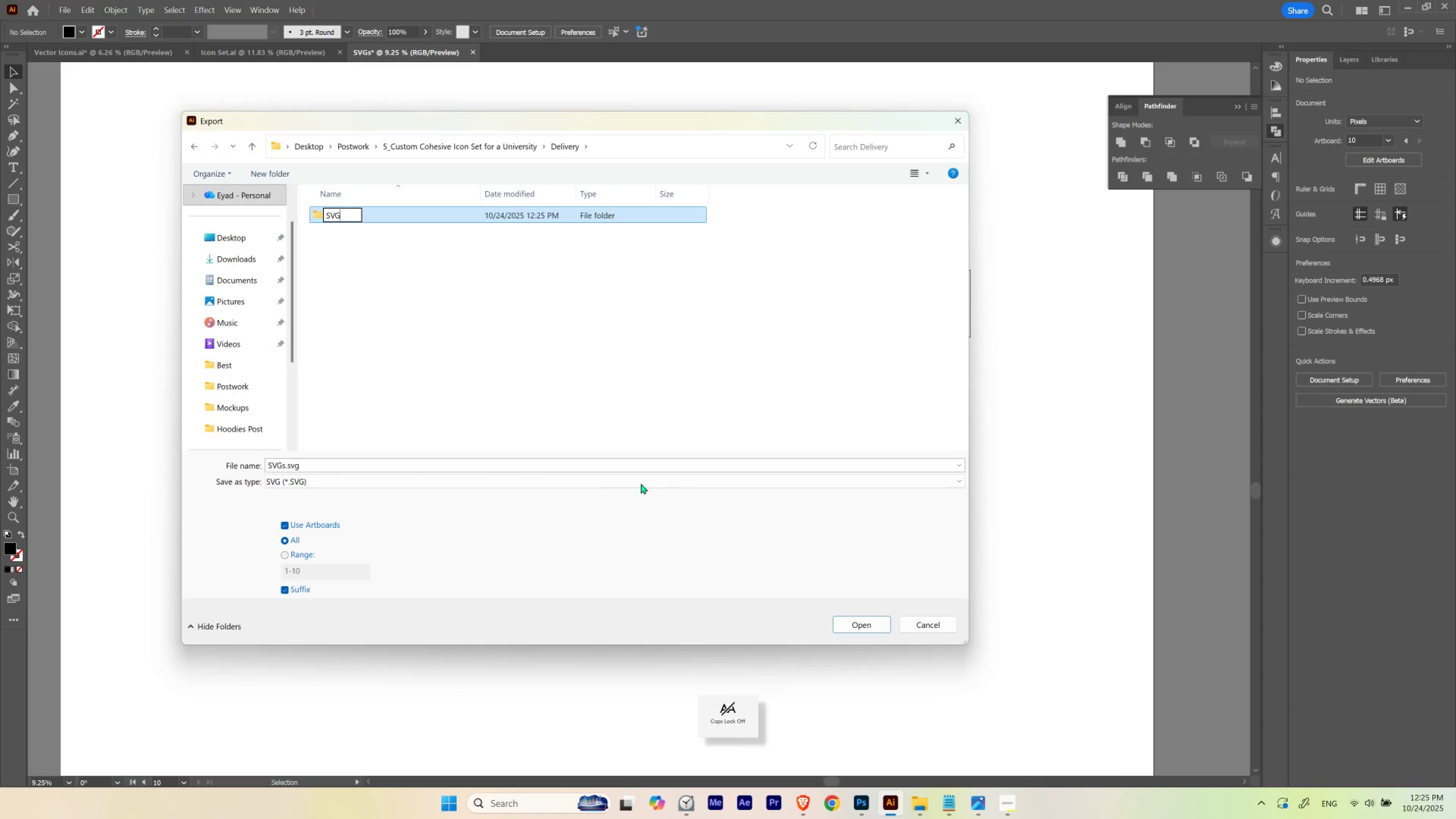 
left_click_drag(start_coordinate=[604, 449], to_coordinate=[603, 447])
 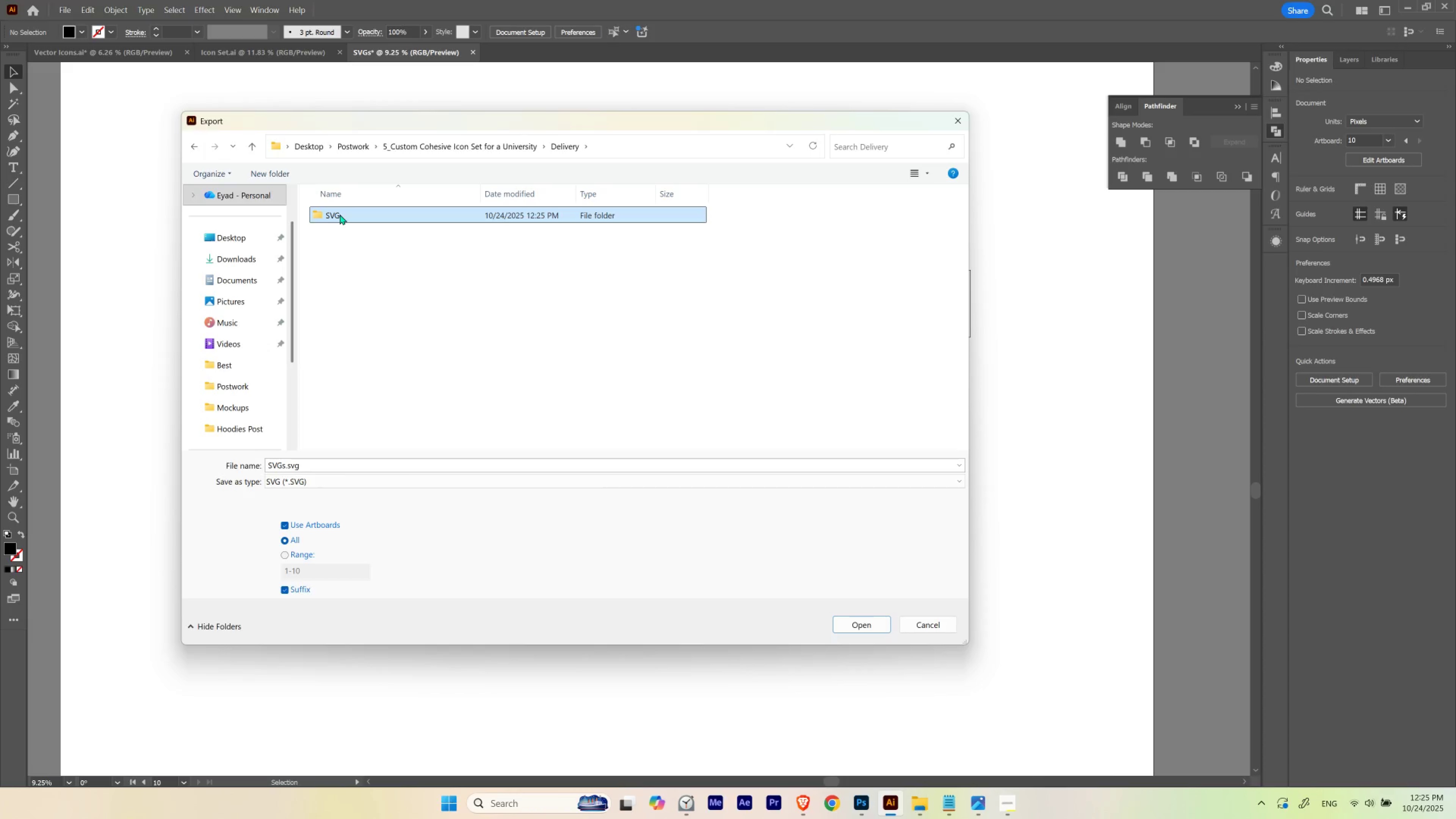 
double_click([340, 214])
 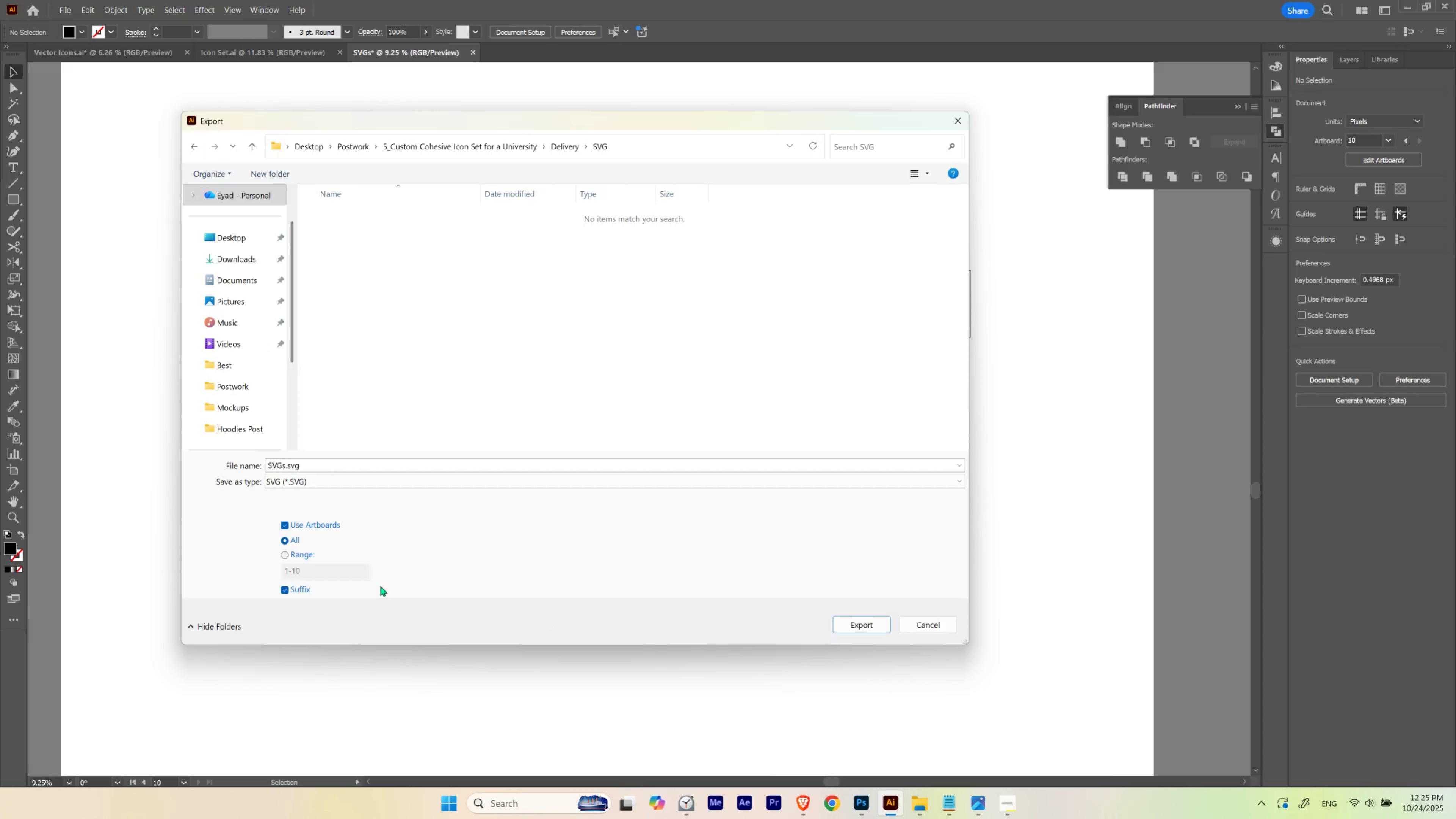 
left_click([285, 589])
 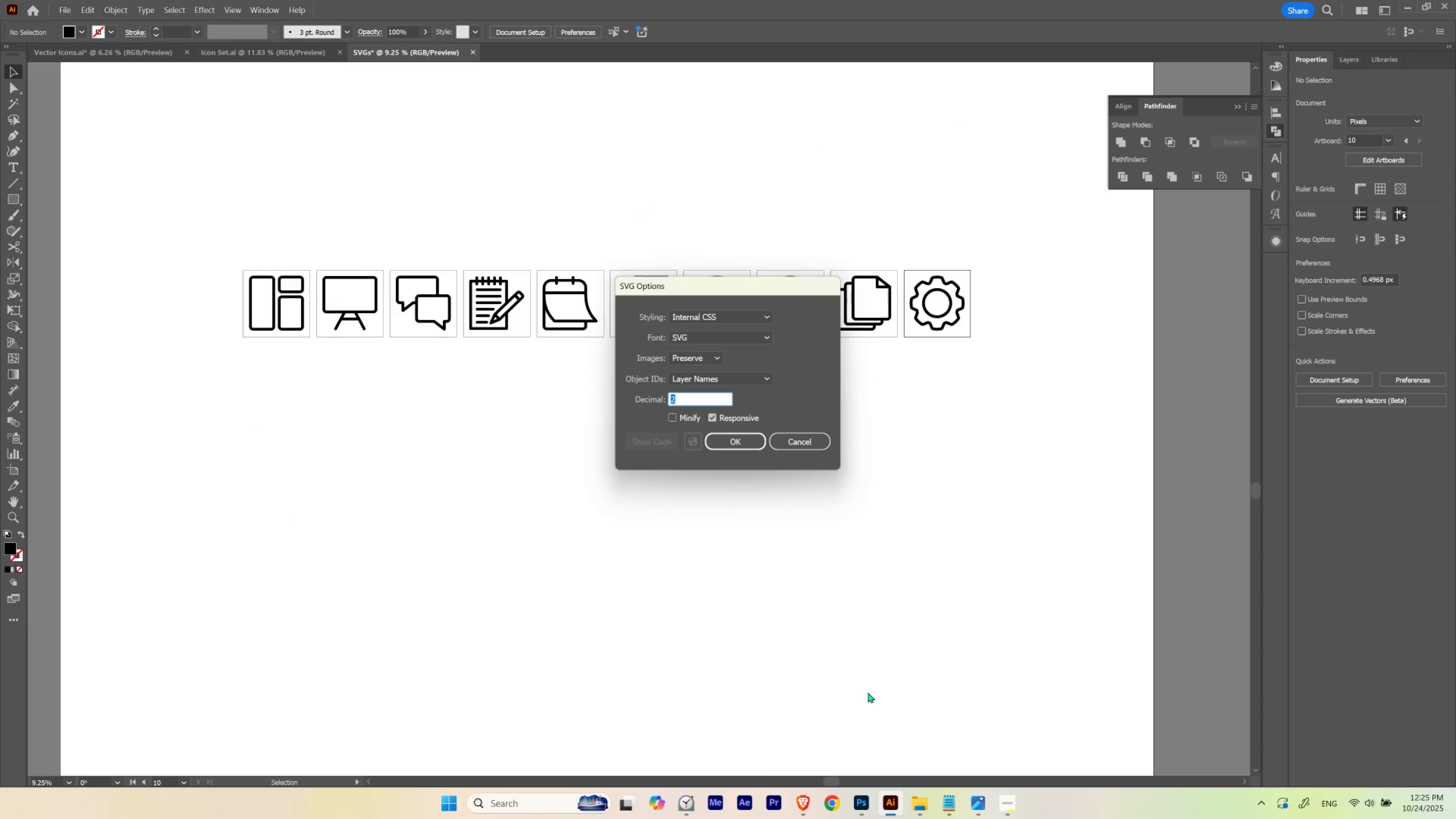 
left_click([732, 442])
 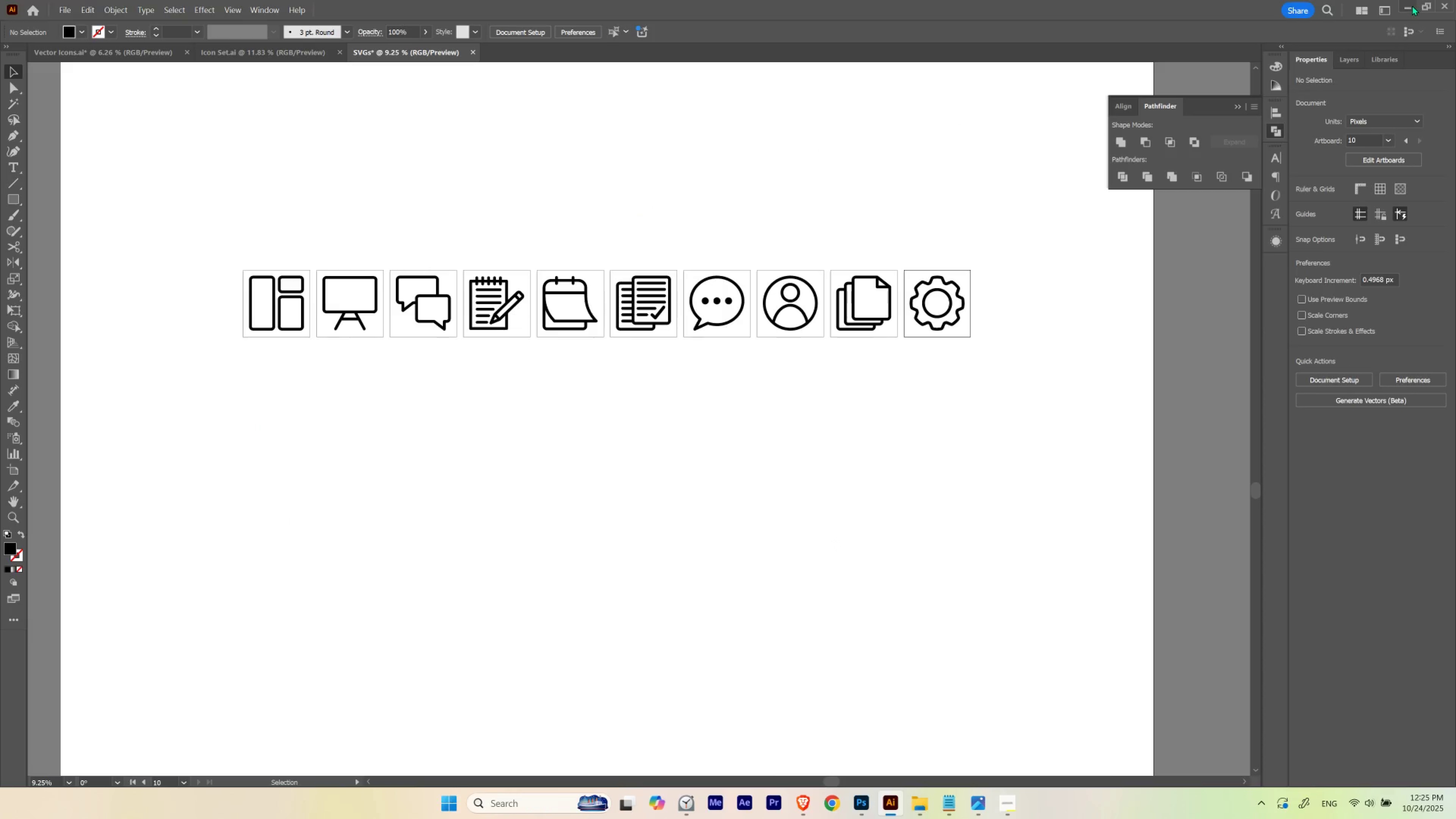 
left_click([1409, 5])
 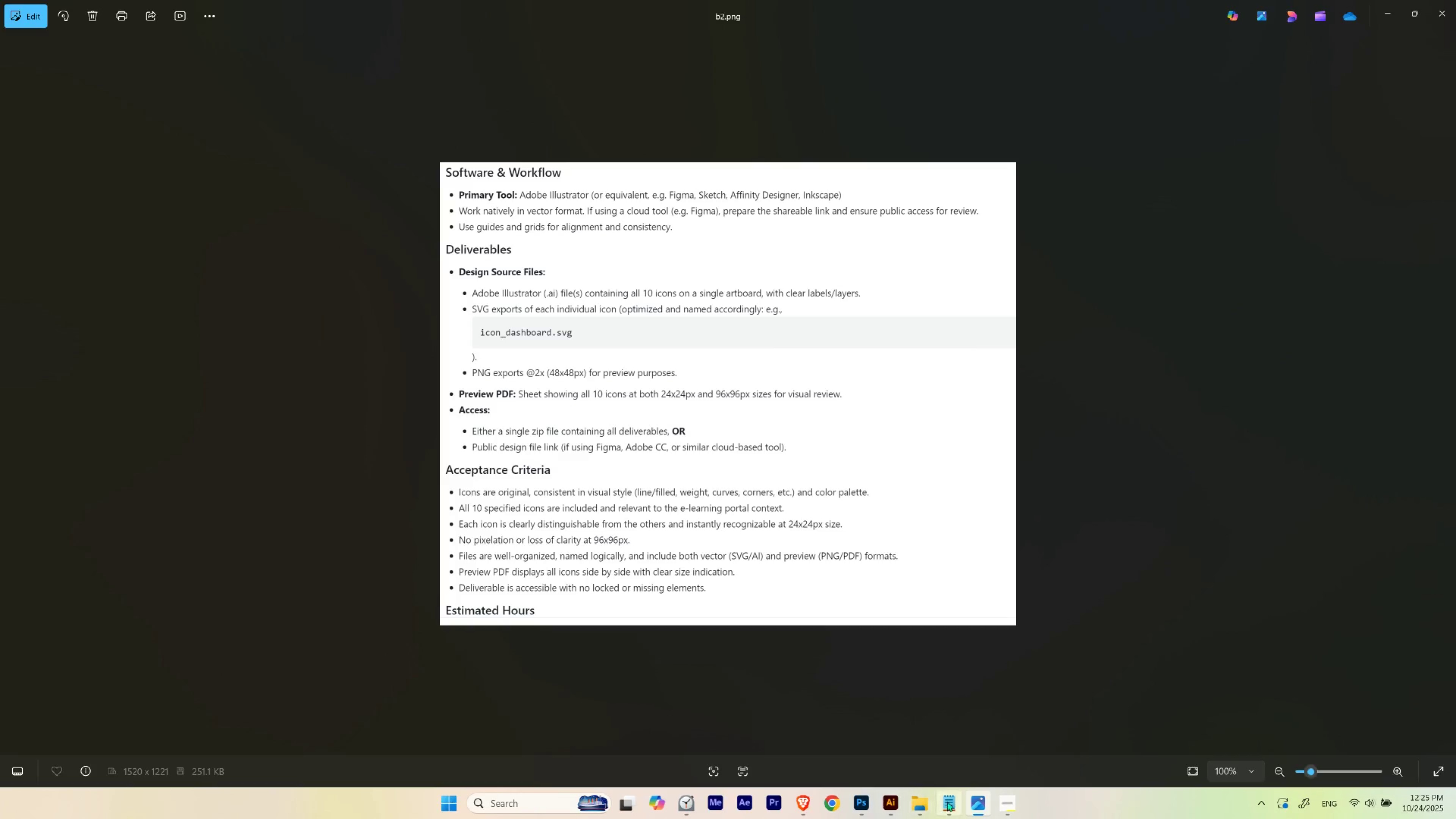 
left_click([922, 802])
 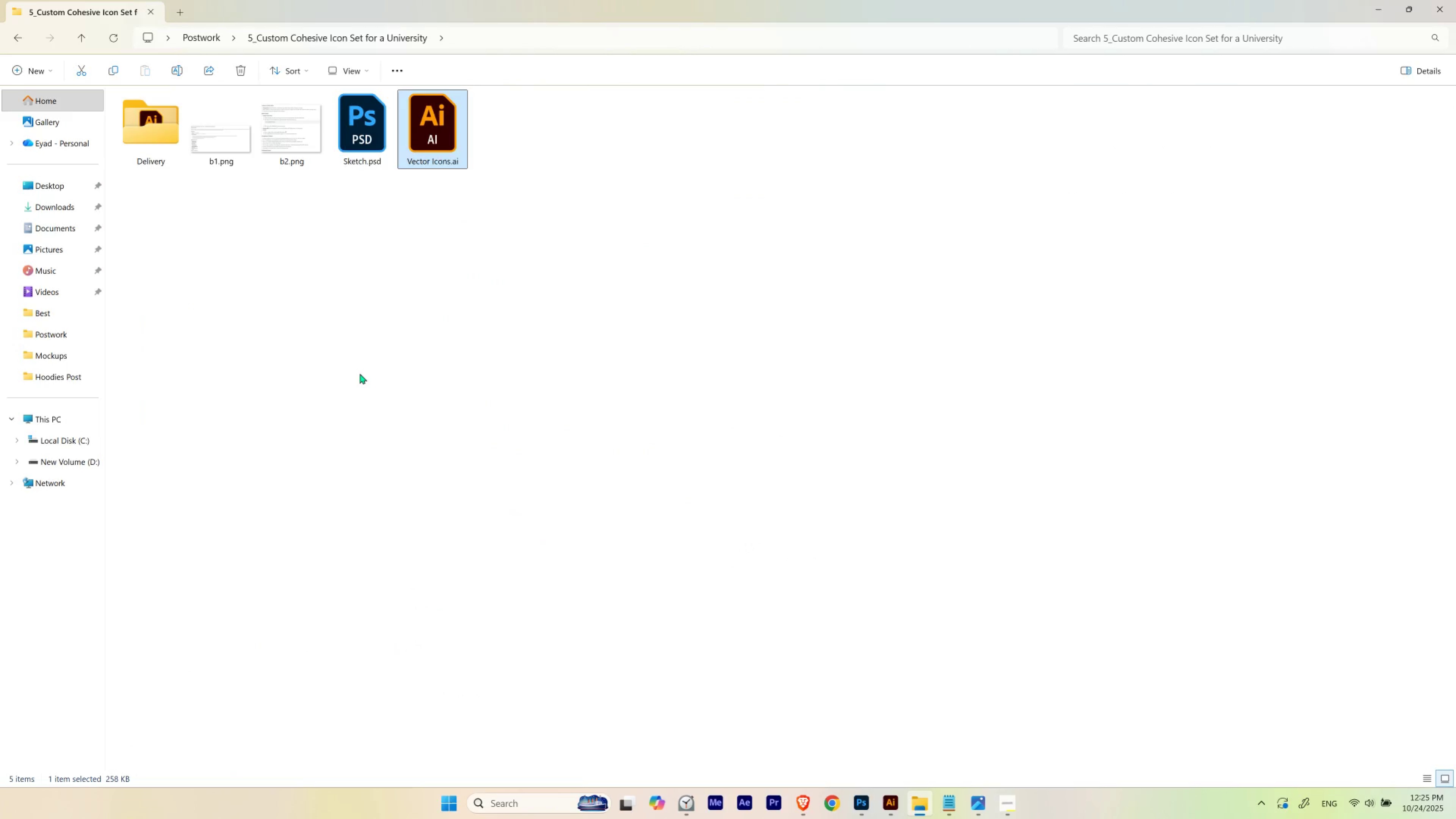 
left_click([358, 373])
 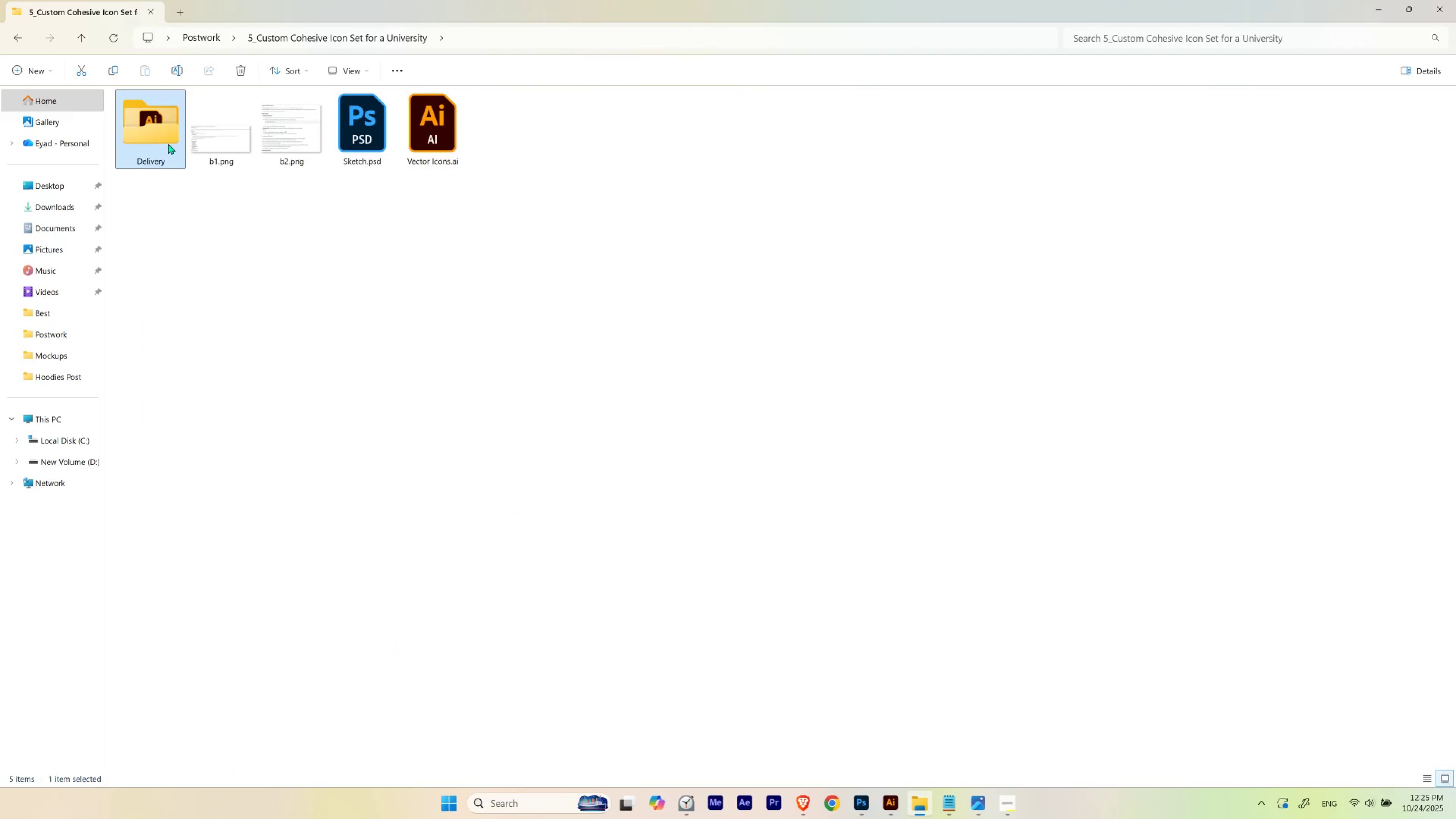 
double_click([168, 144])
 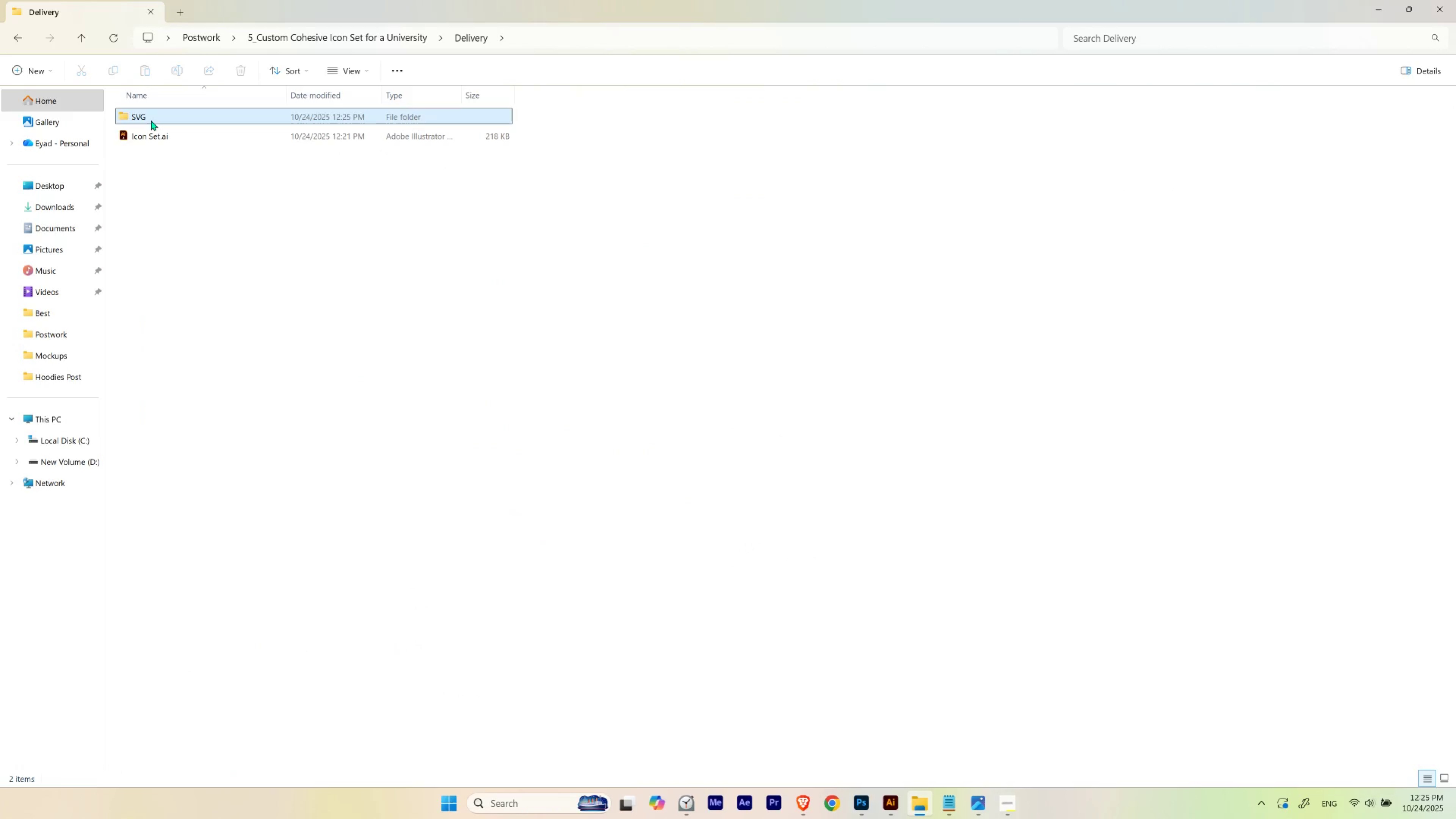 
double_click([151, 120])
 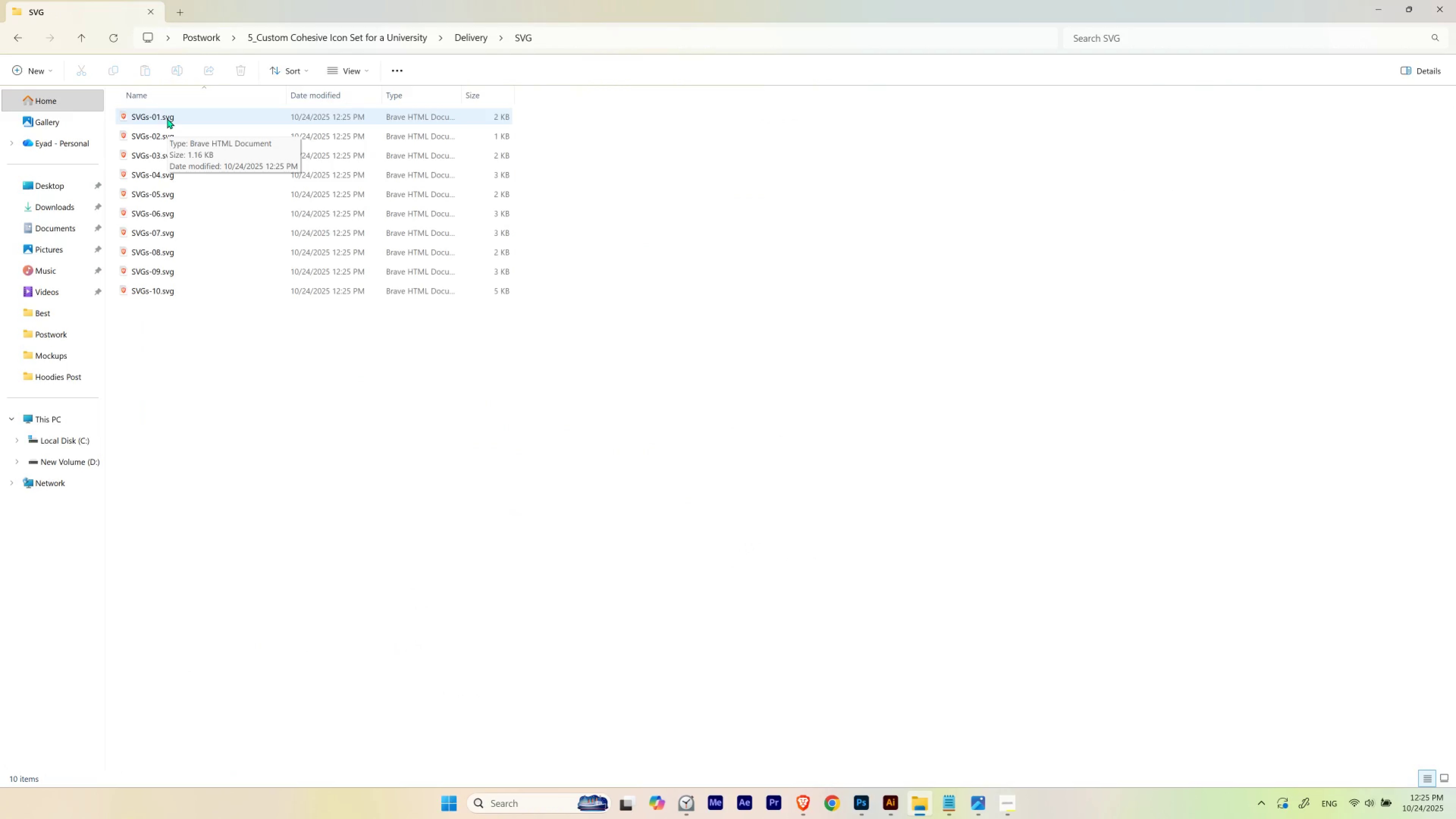 
left_click([167, 118])
 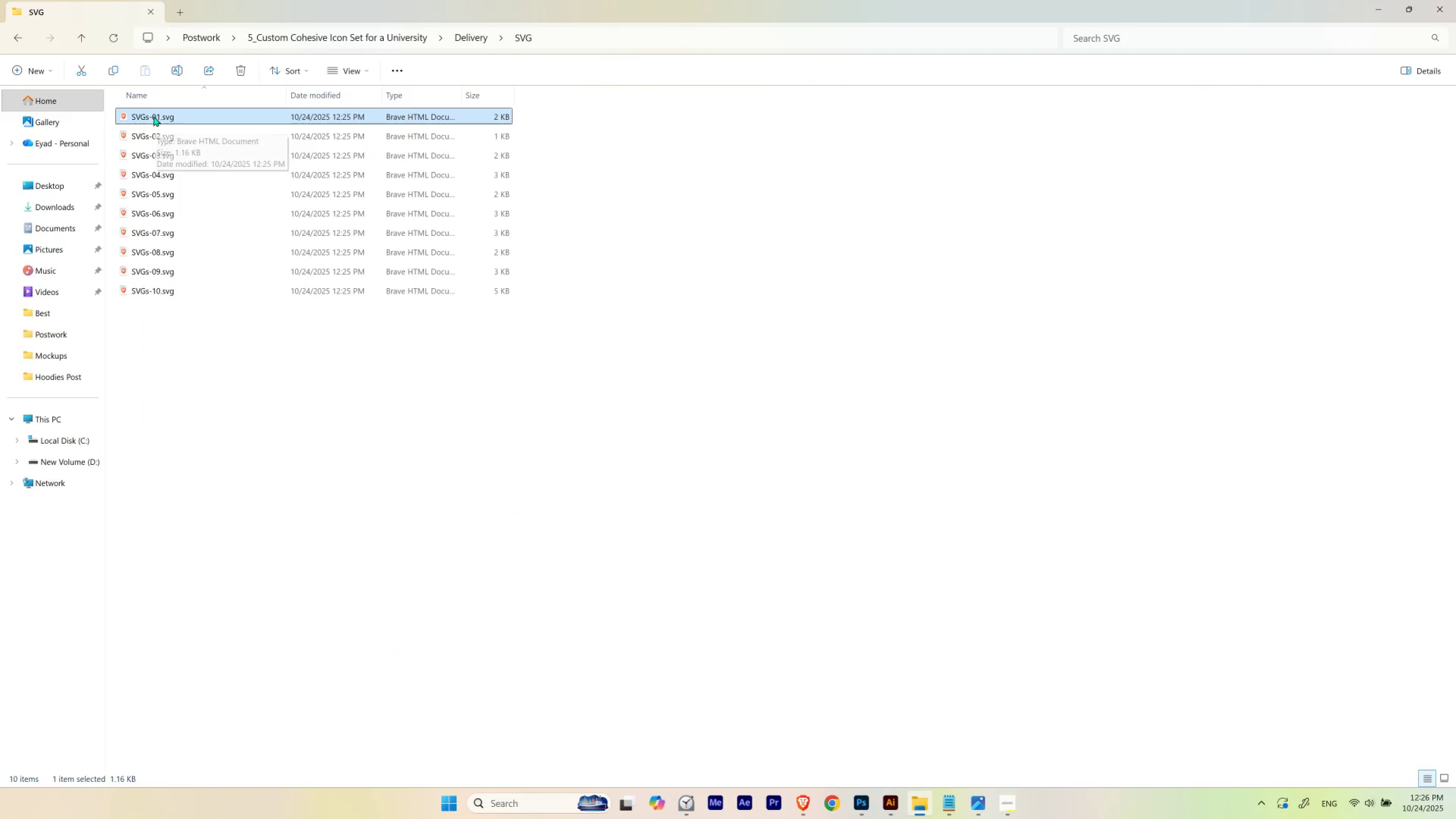 
left_click([150, 116])
 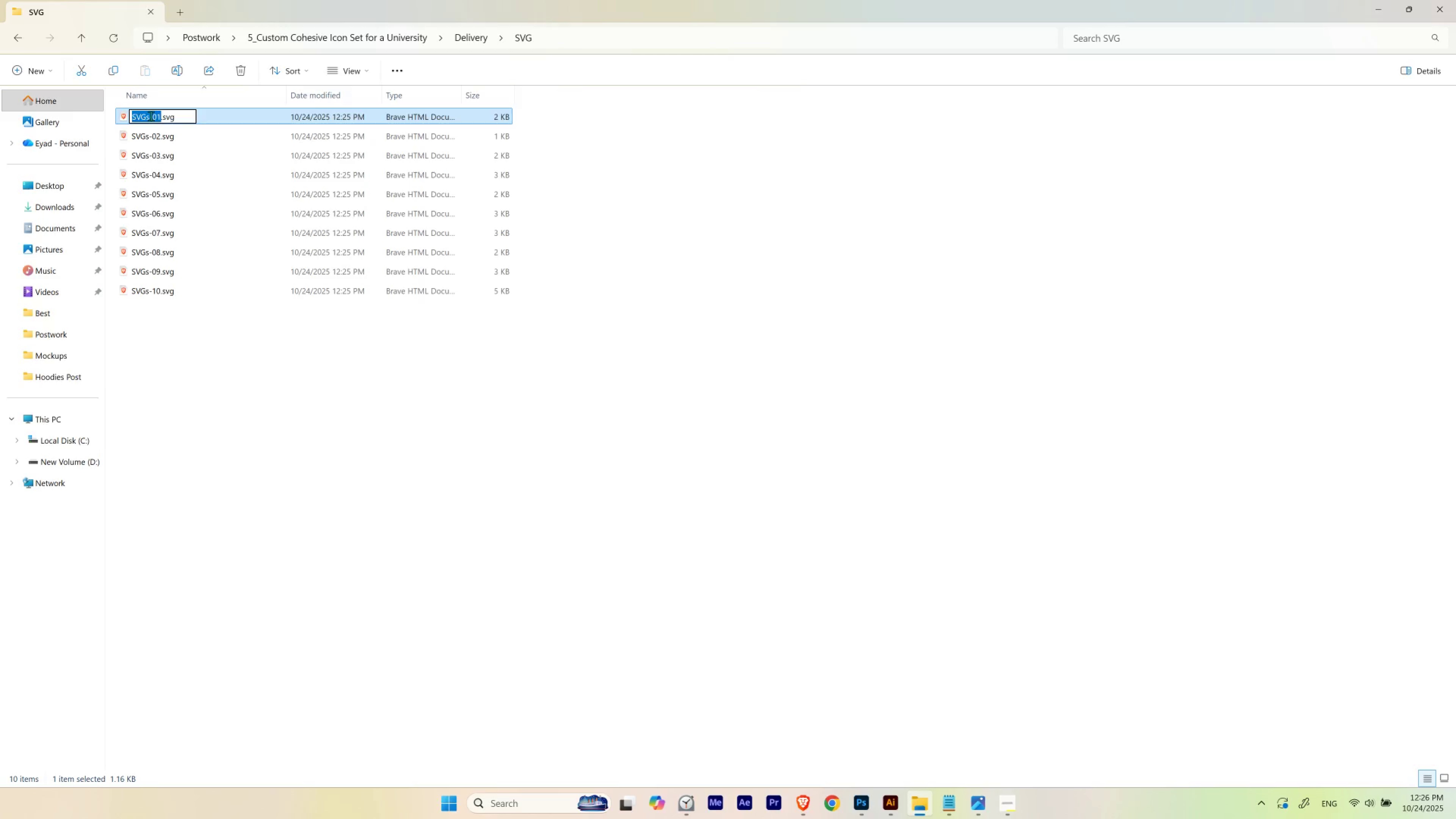 
type(Icon_Dashboard)
 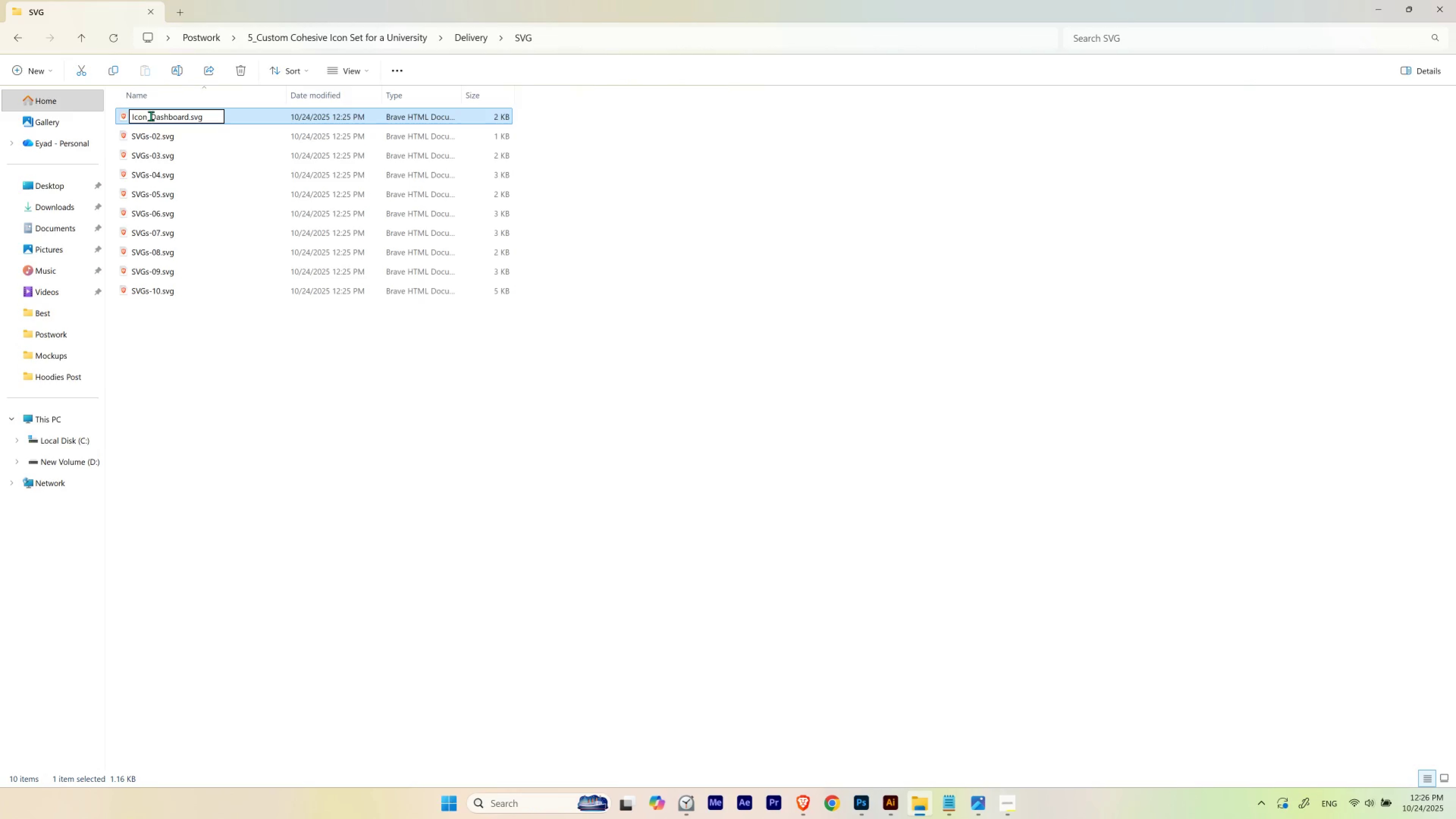 
key(Enter)
 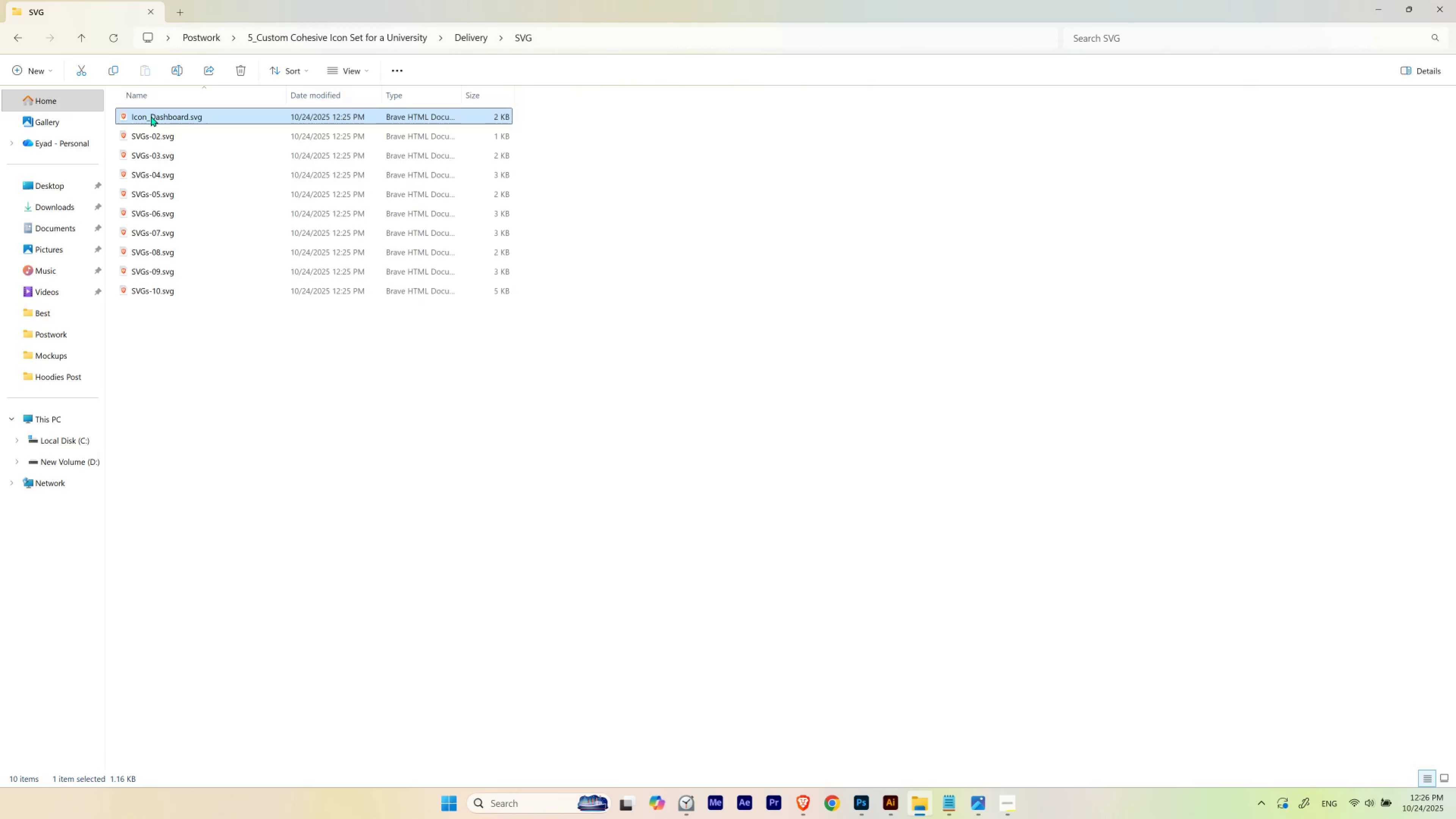 
left_click([151, 116])
 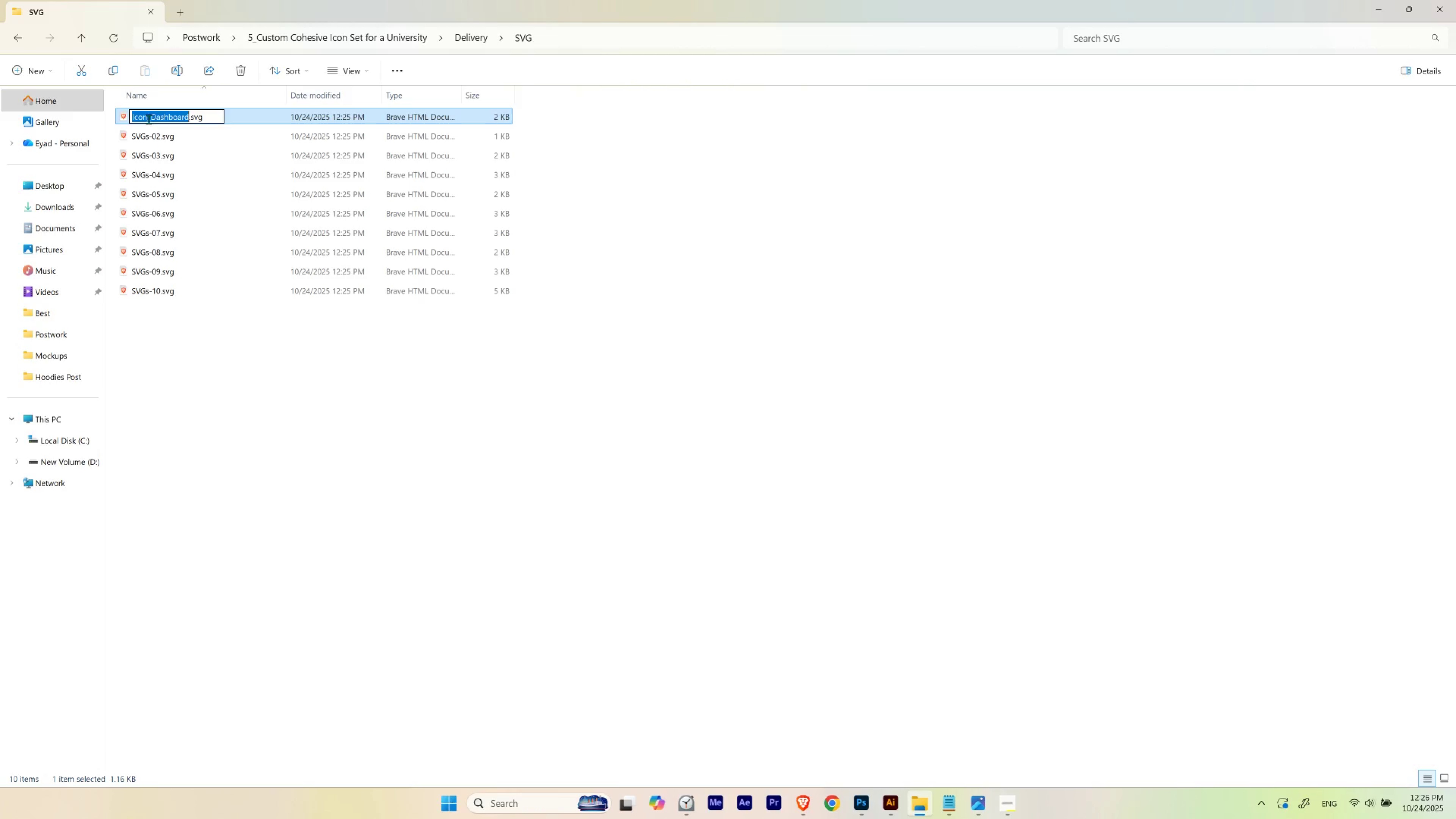 
left_click_drag(start_coordinate=[149, 119], to_coordinate=[133, 120])
 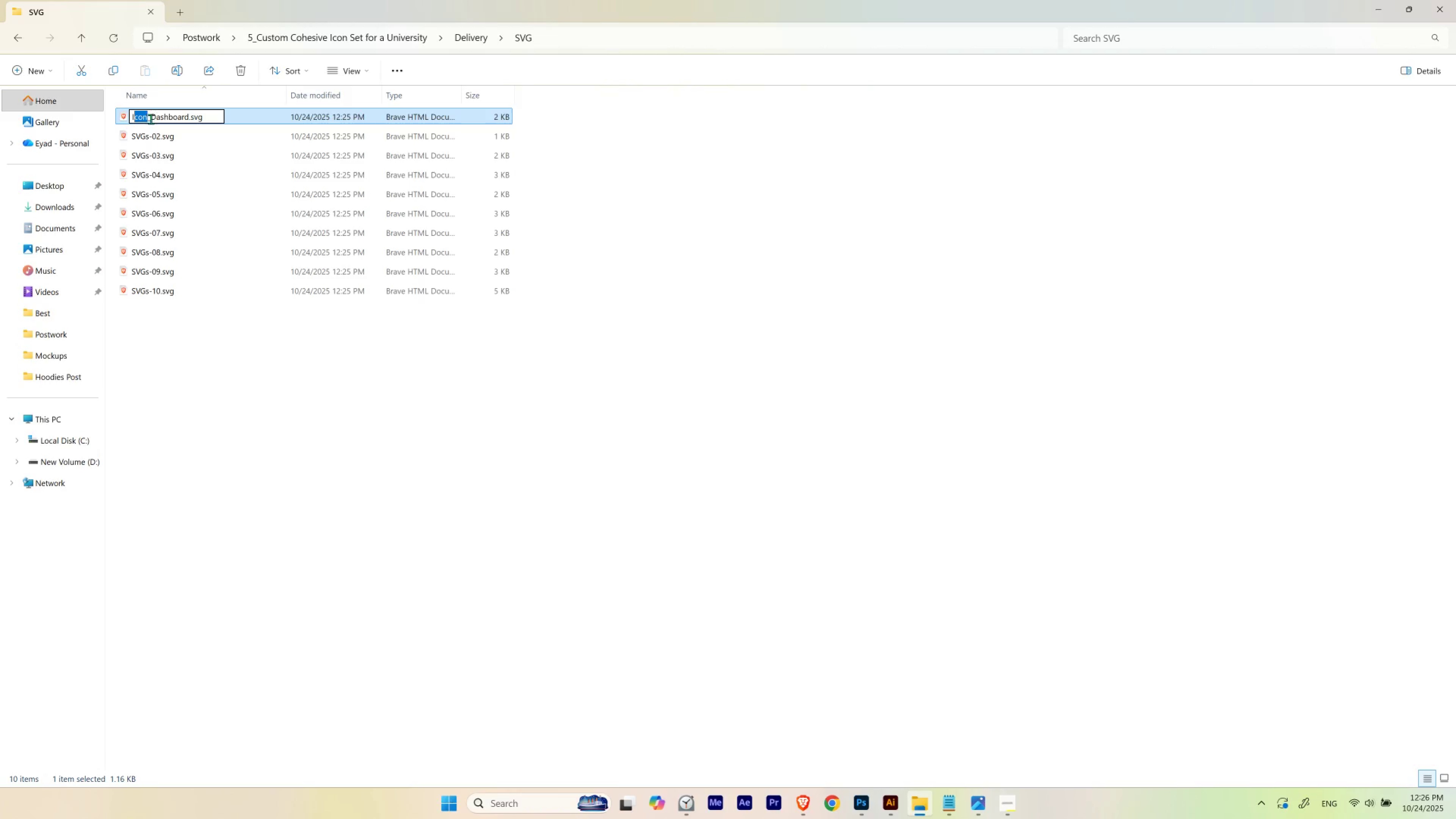 
left_click_drag(start_coordinate=[152, 119], to_coordinate=[124, 120])
 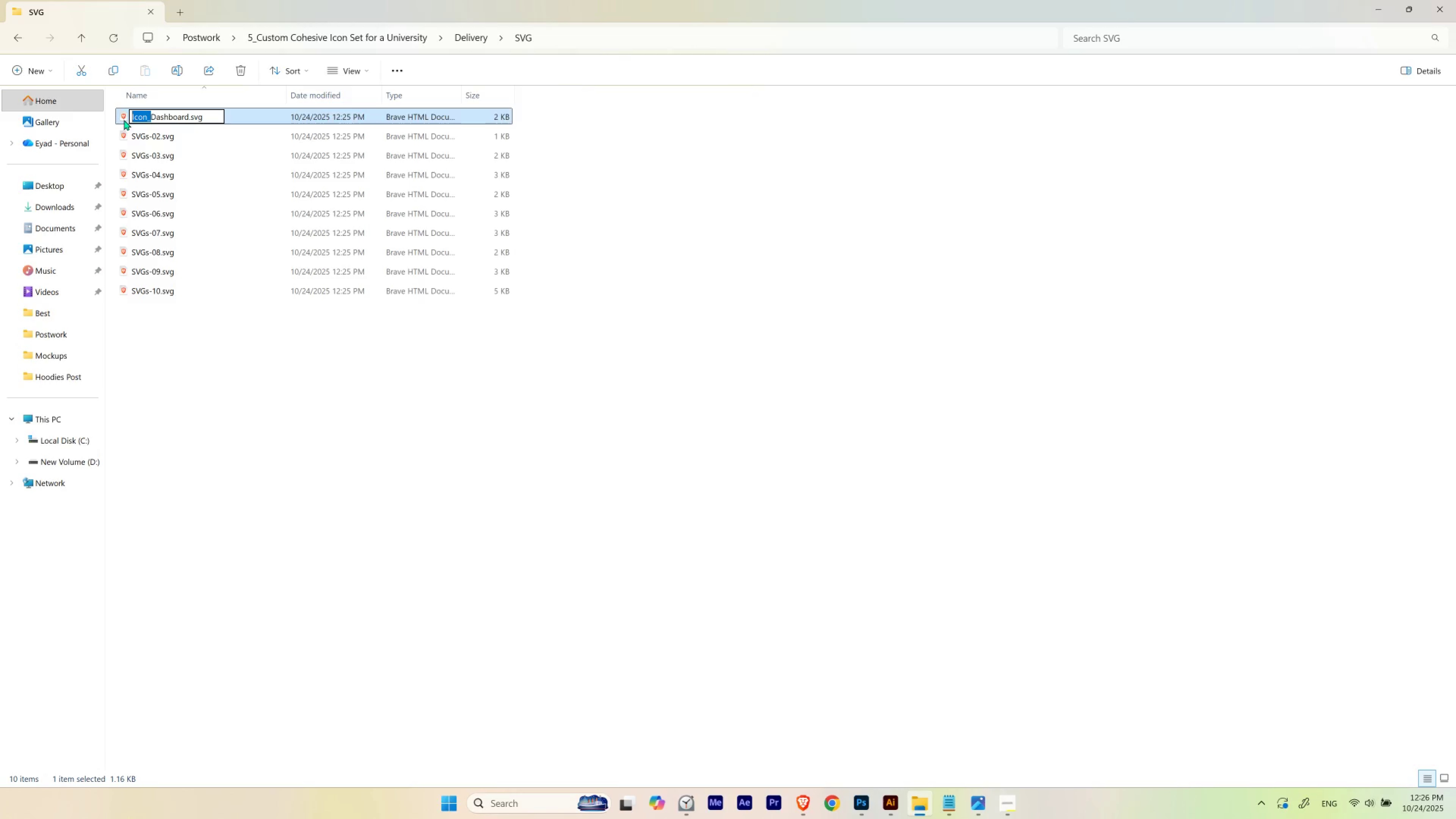 
key(Control+C)
 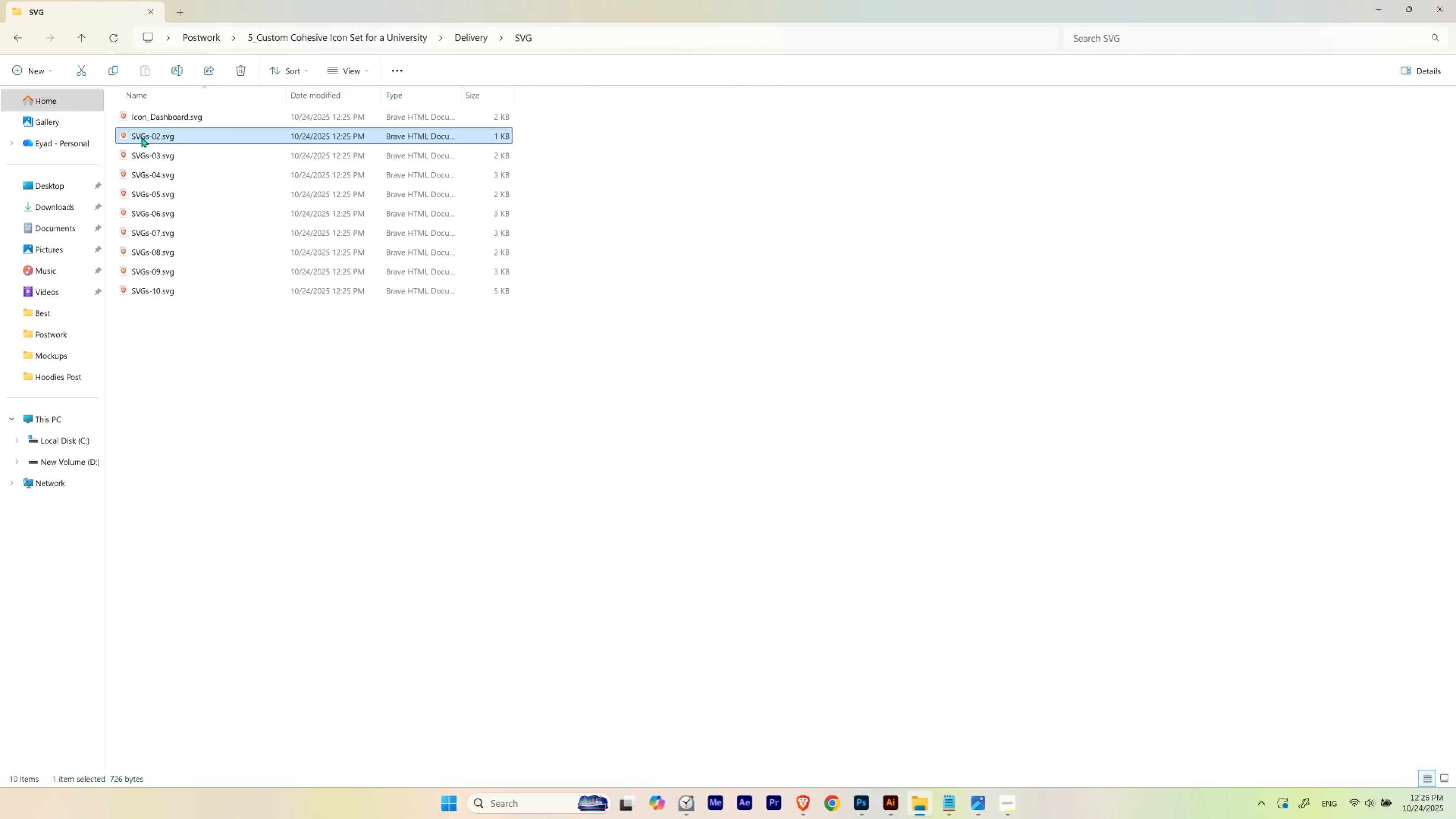 
double_click([142, 137])
 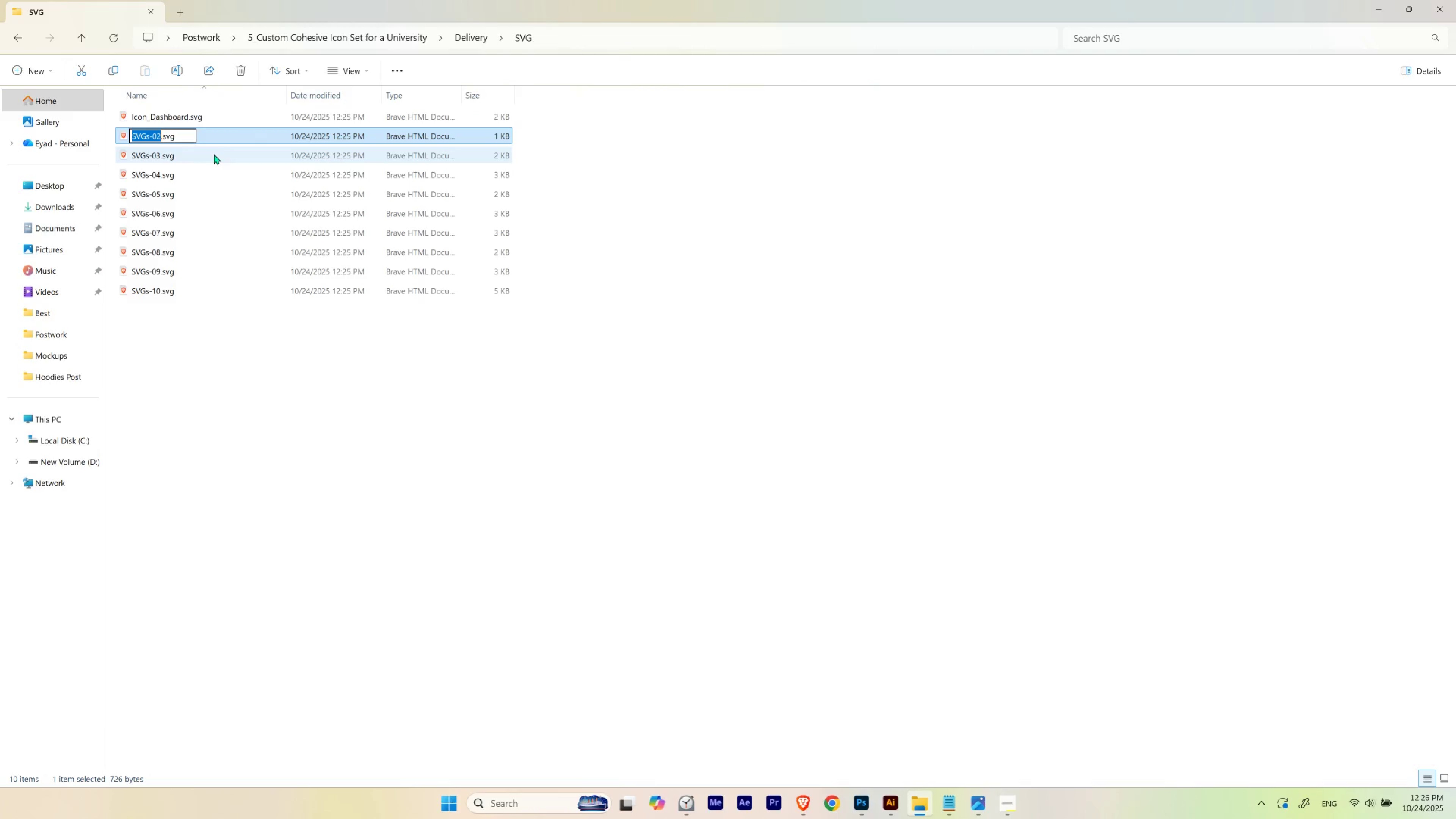 
key(Control+V)
 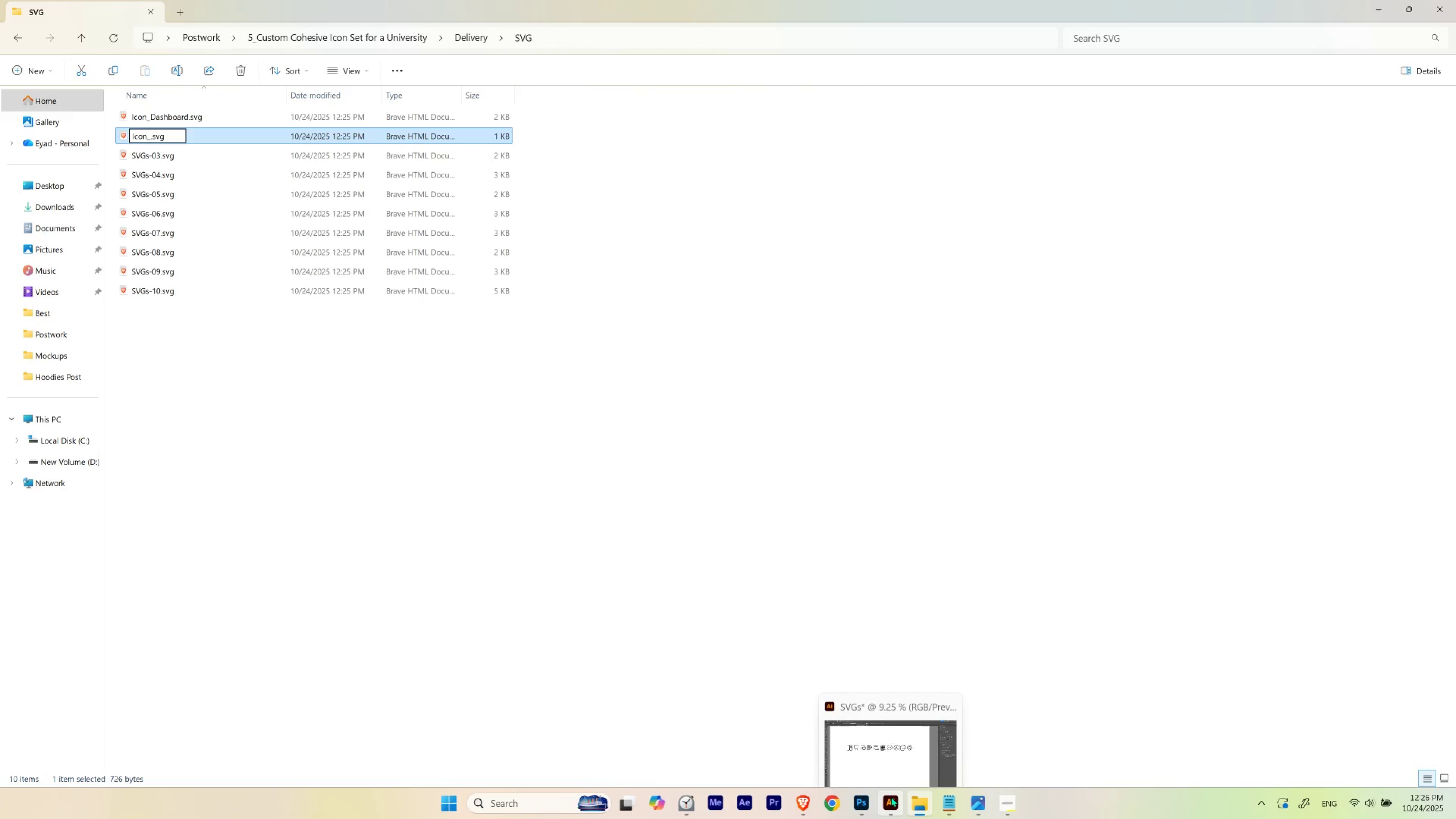 
left_click([891, 796])
 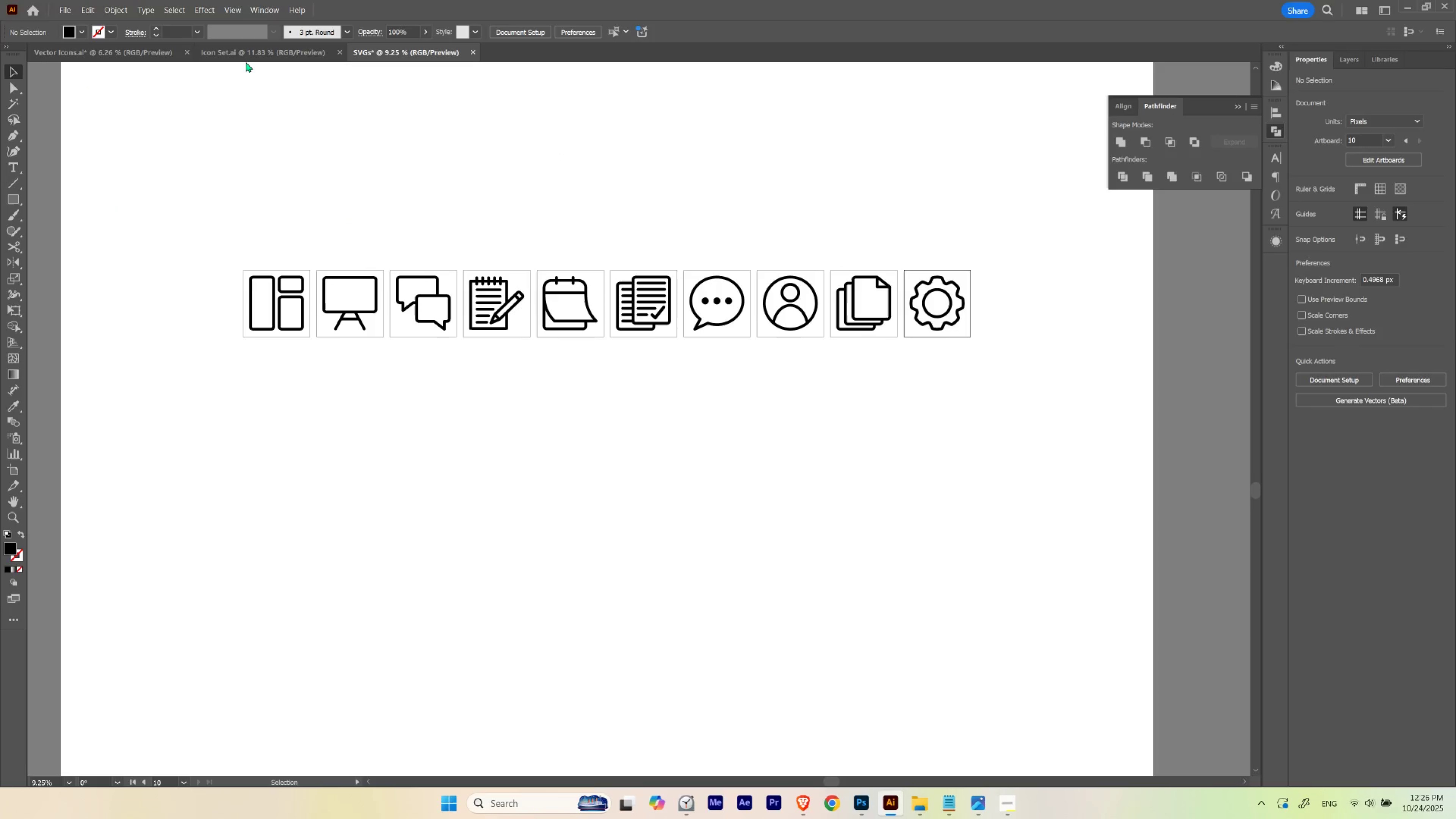 
left_click([247, 55])
 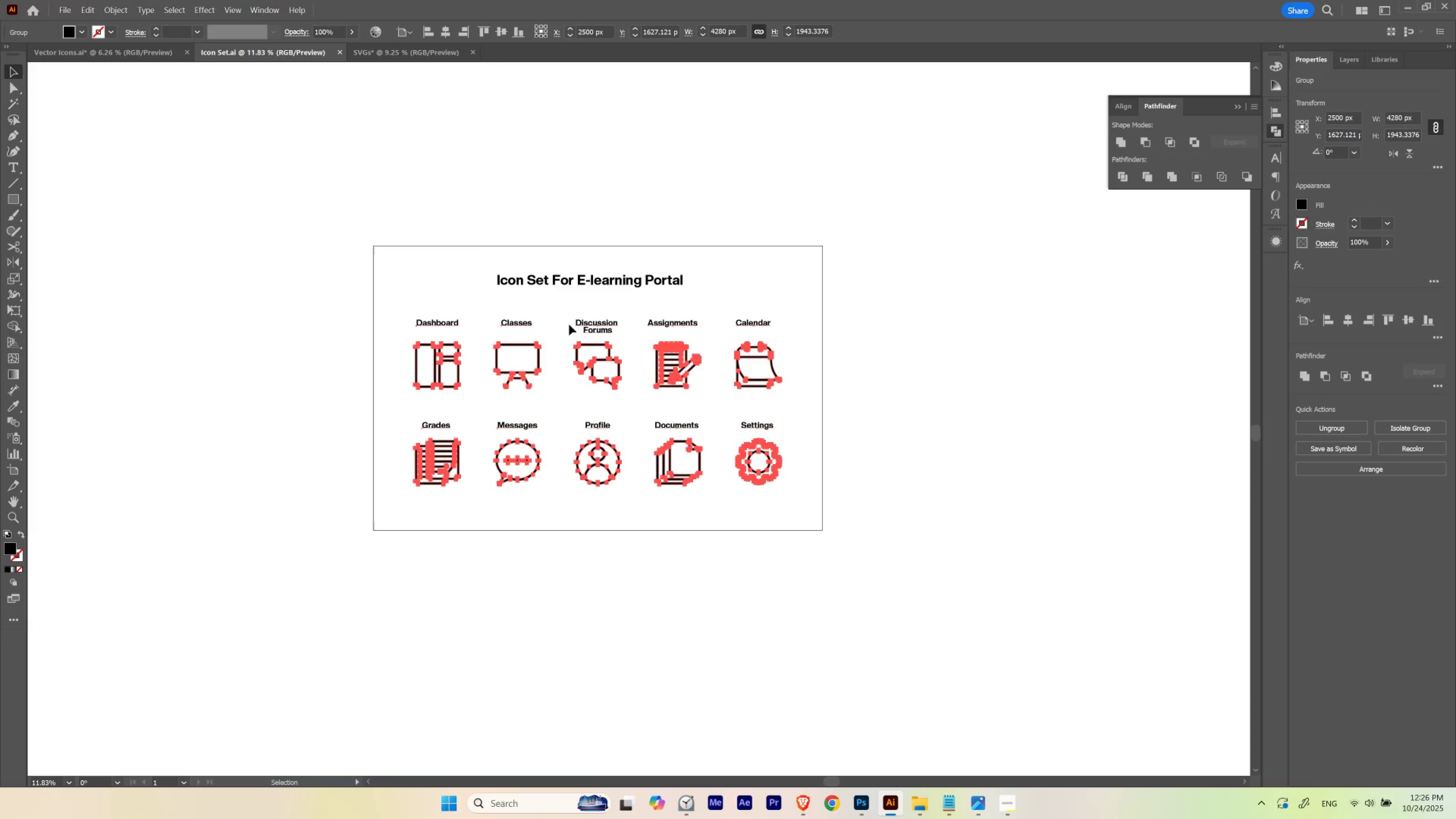 
left_click([574, 304])
 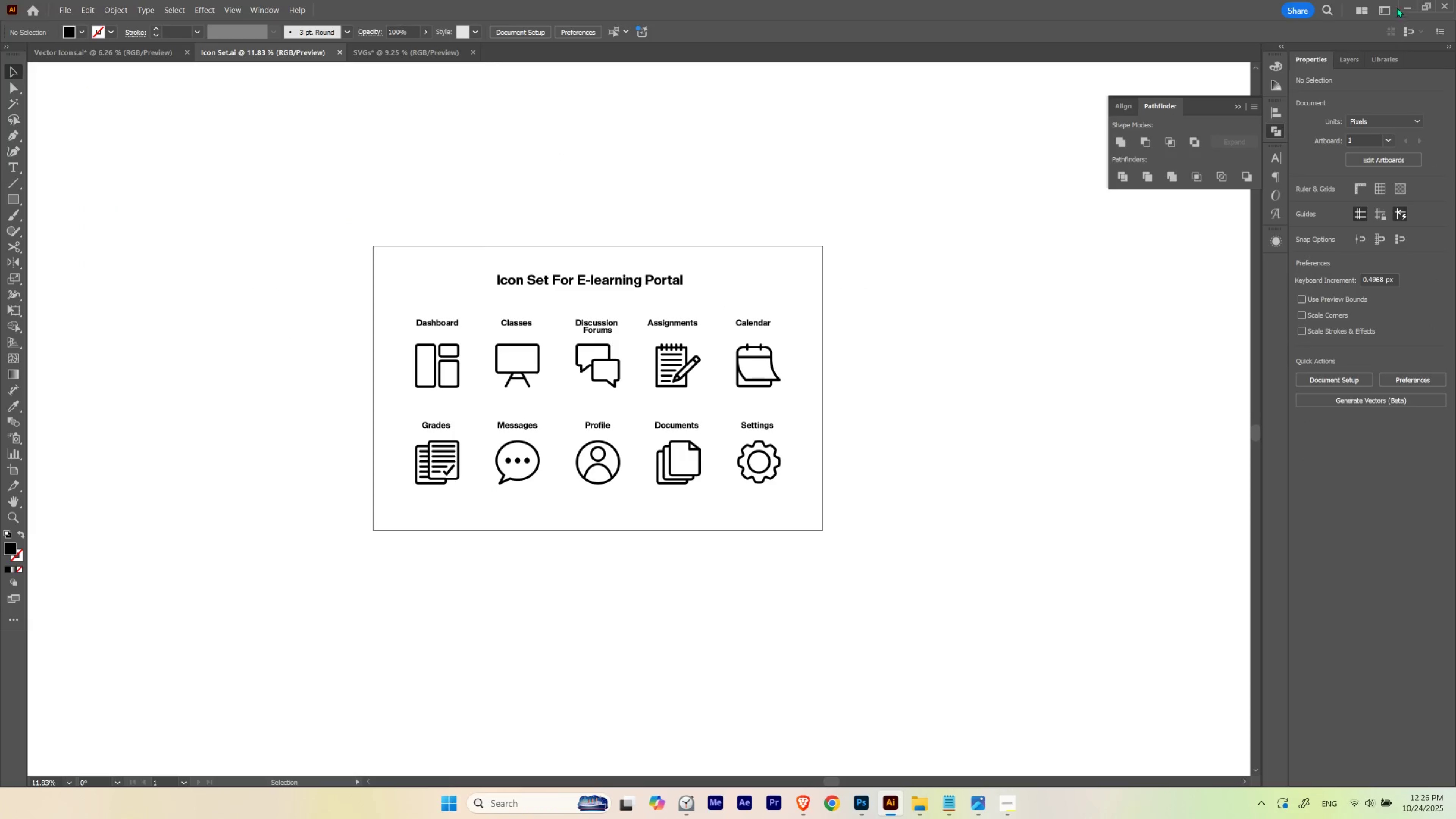 
left_click([1400, 4])
 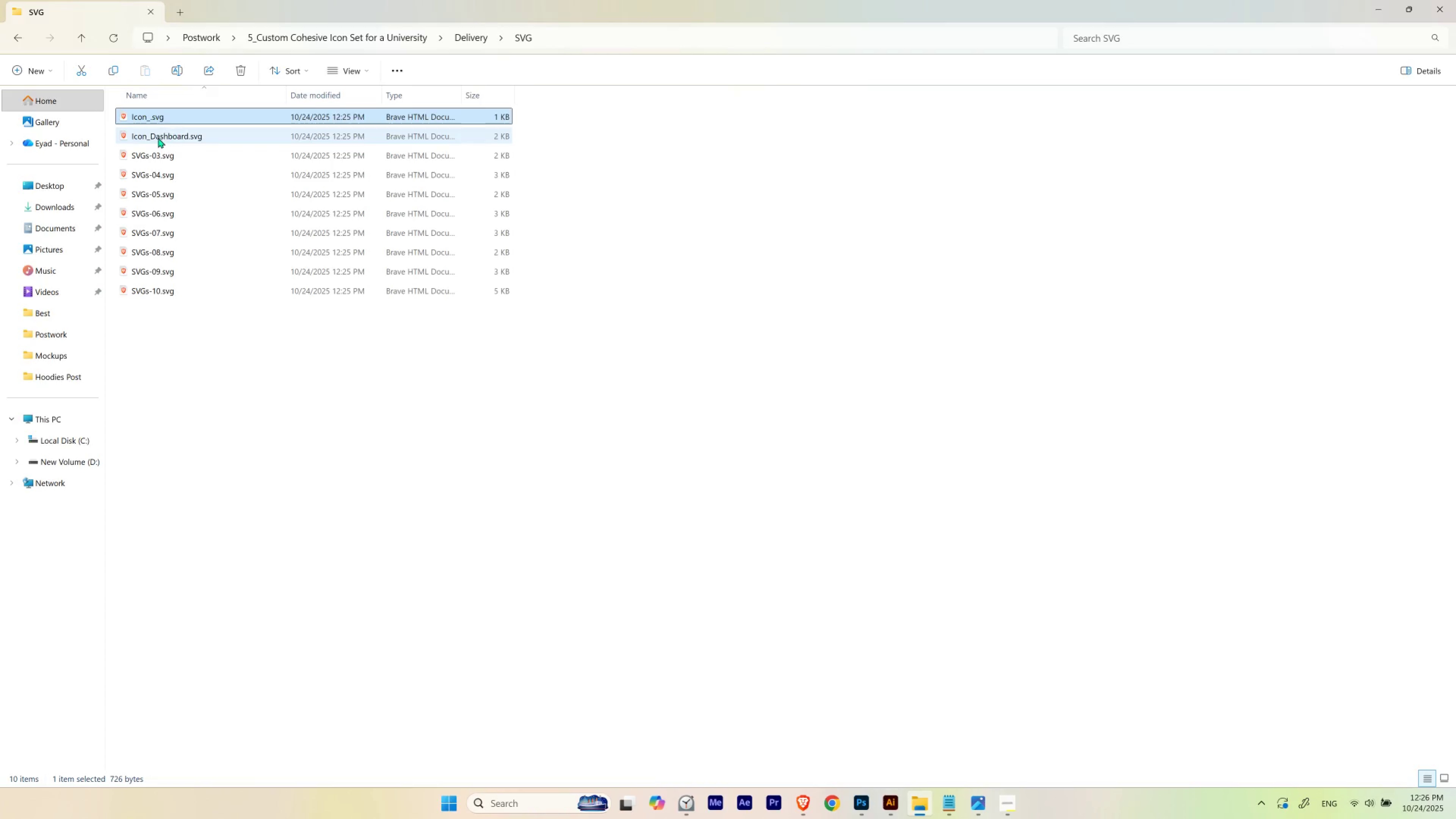 
left_click([158, 138])
 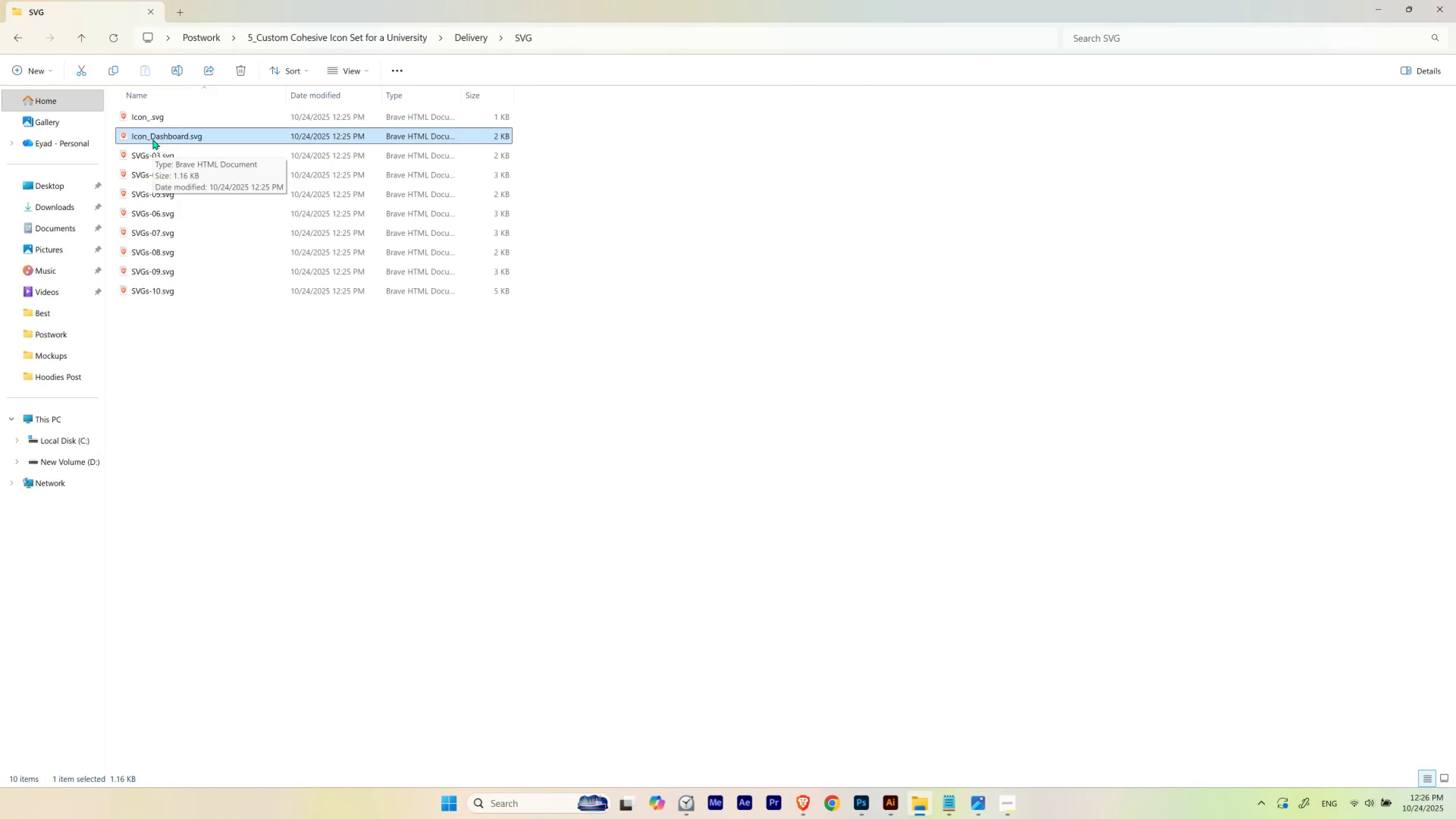 
left_click([151, 121])
 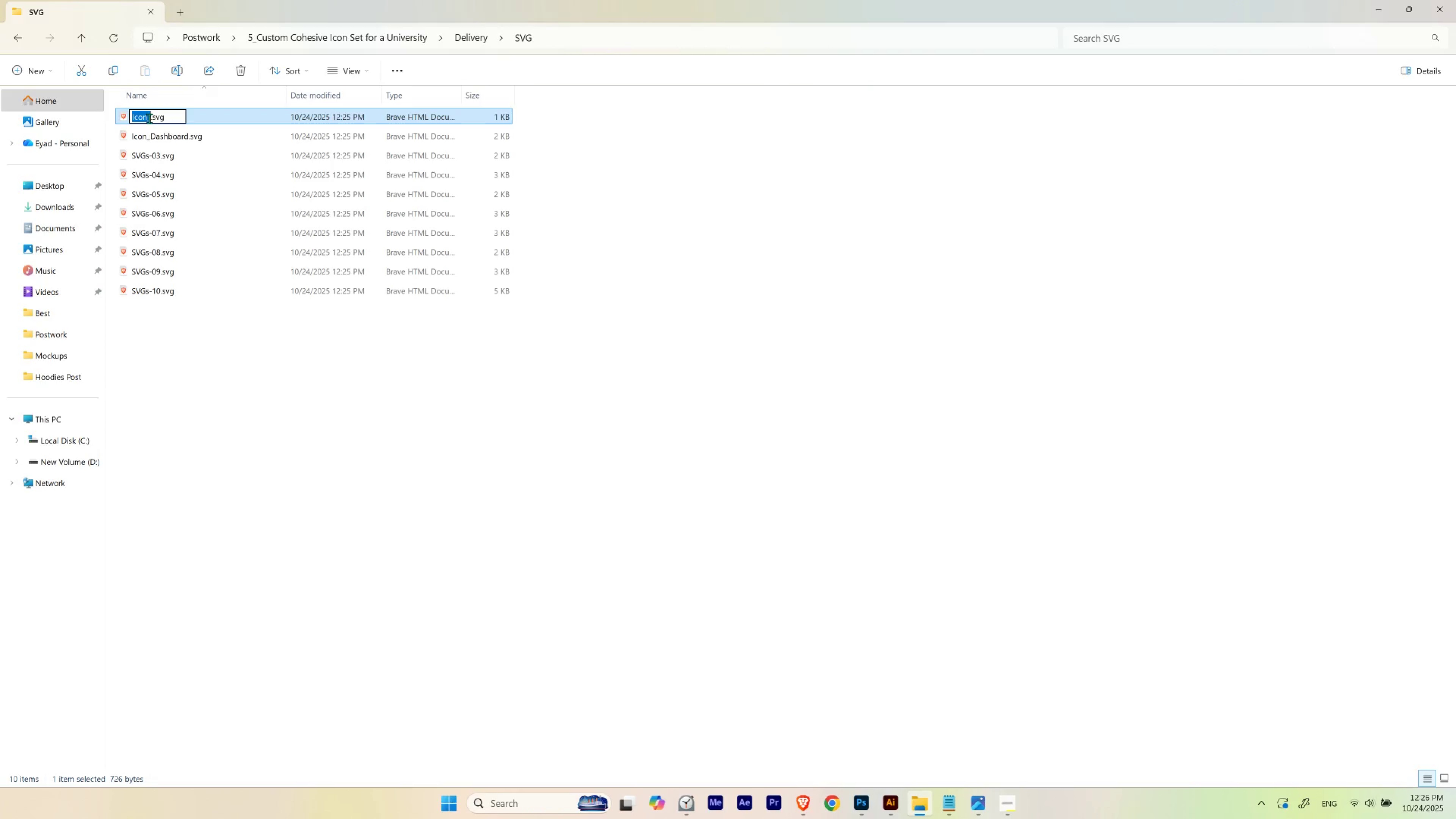 
left_click_drag(start_coordinate=[152, 118], to_coordinate=[147, 118])
 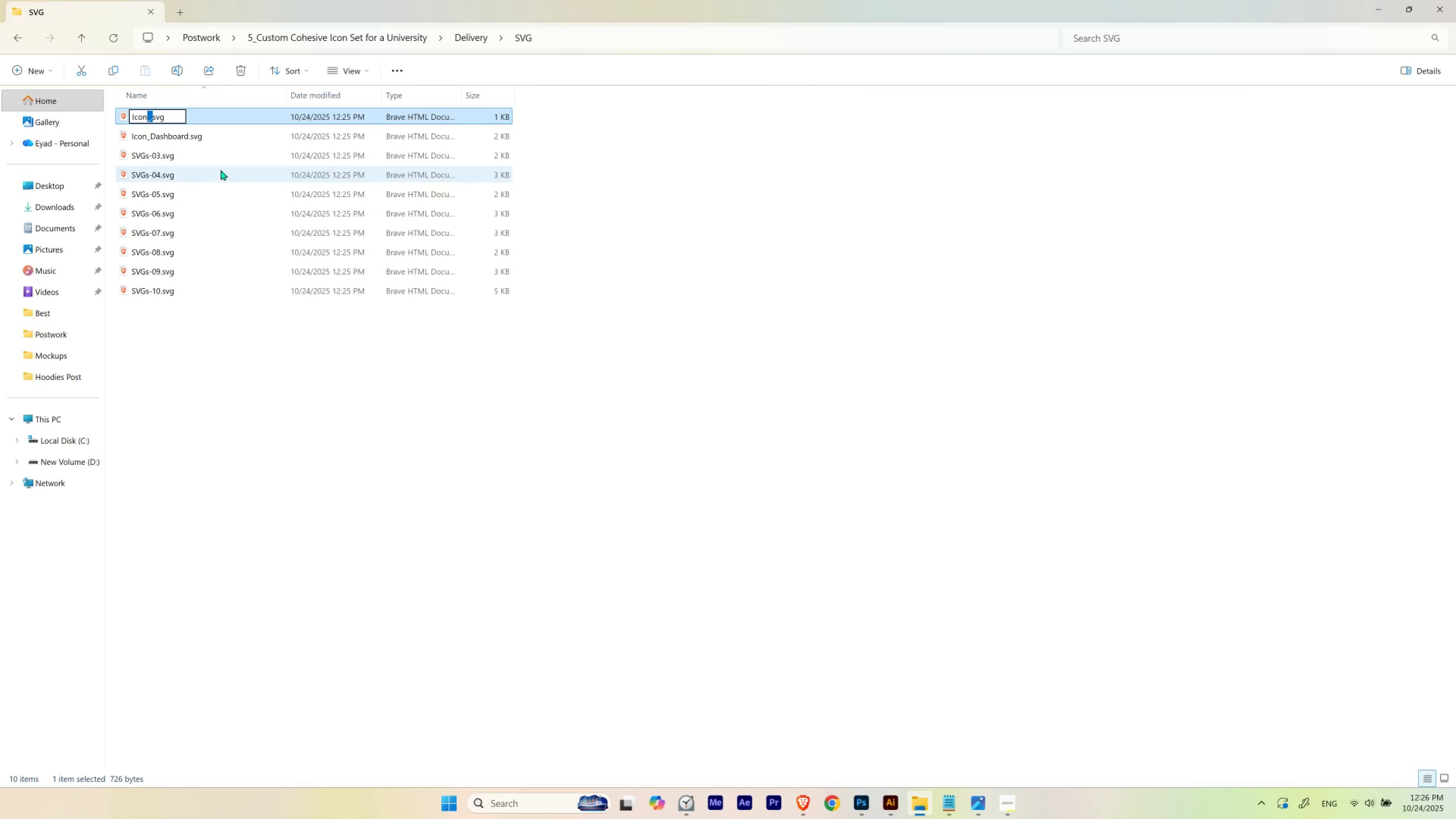 
type(_Classes)
 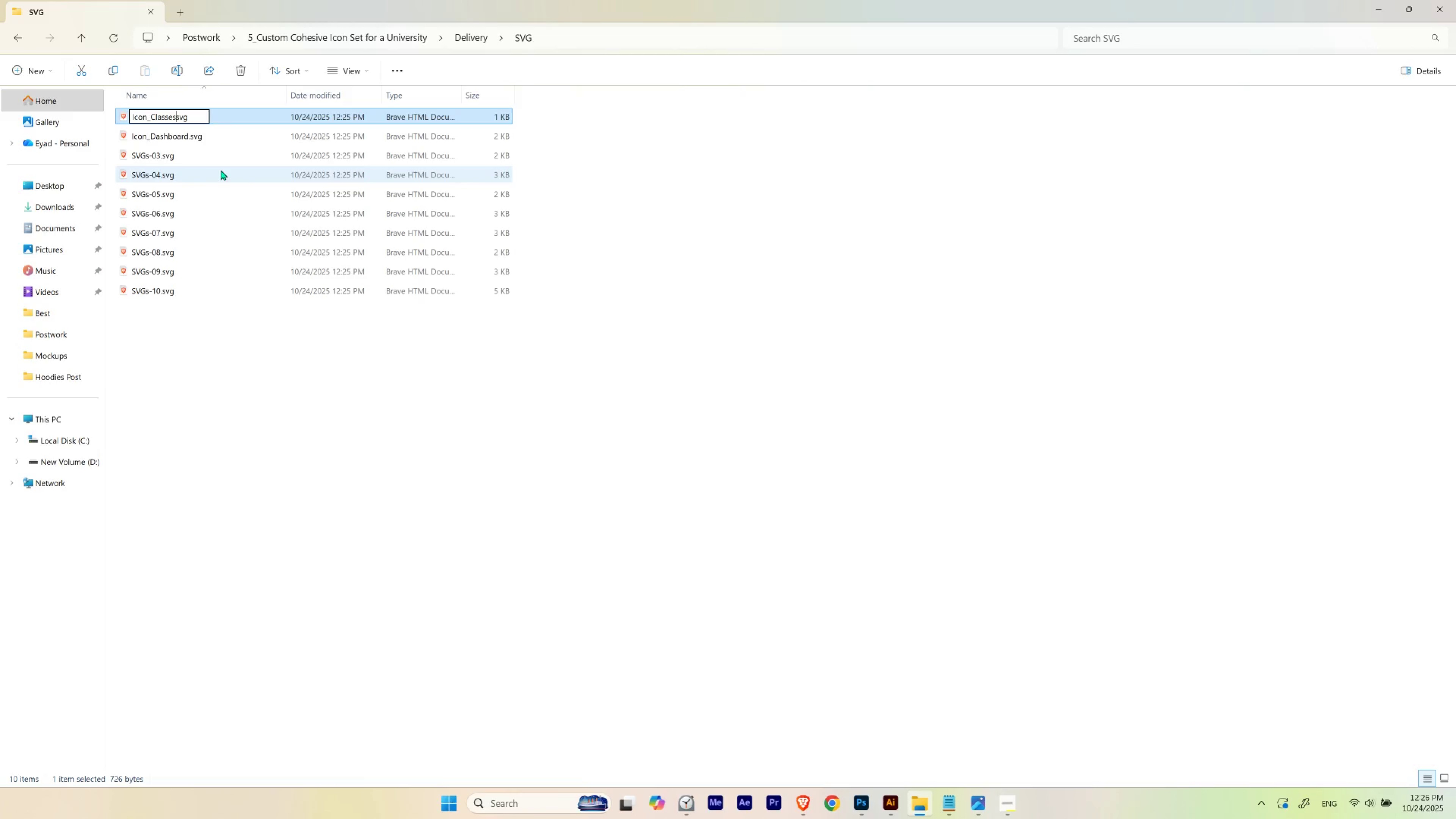 
key(Enter)
 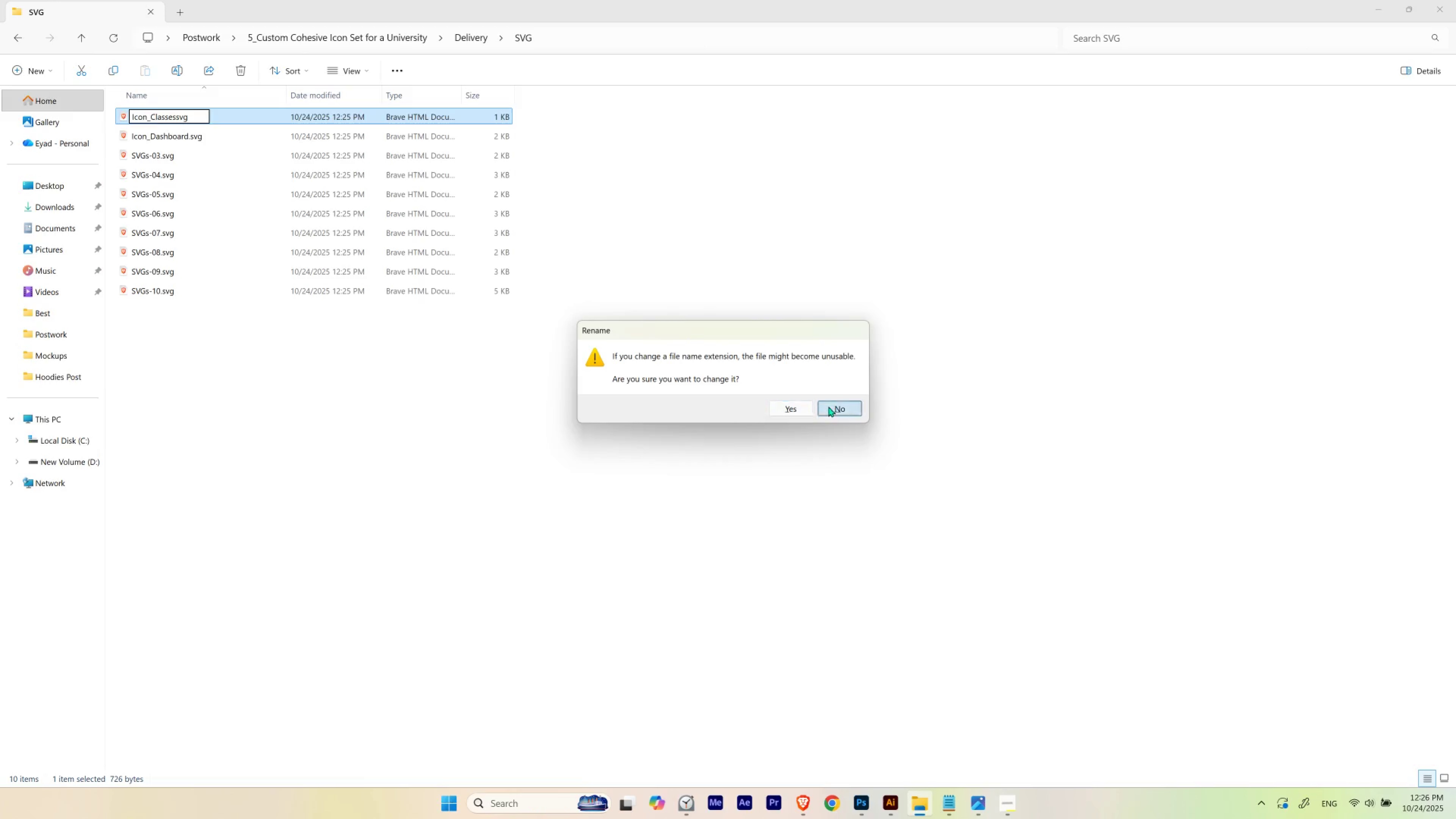 
left_click([155, 117])
 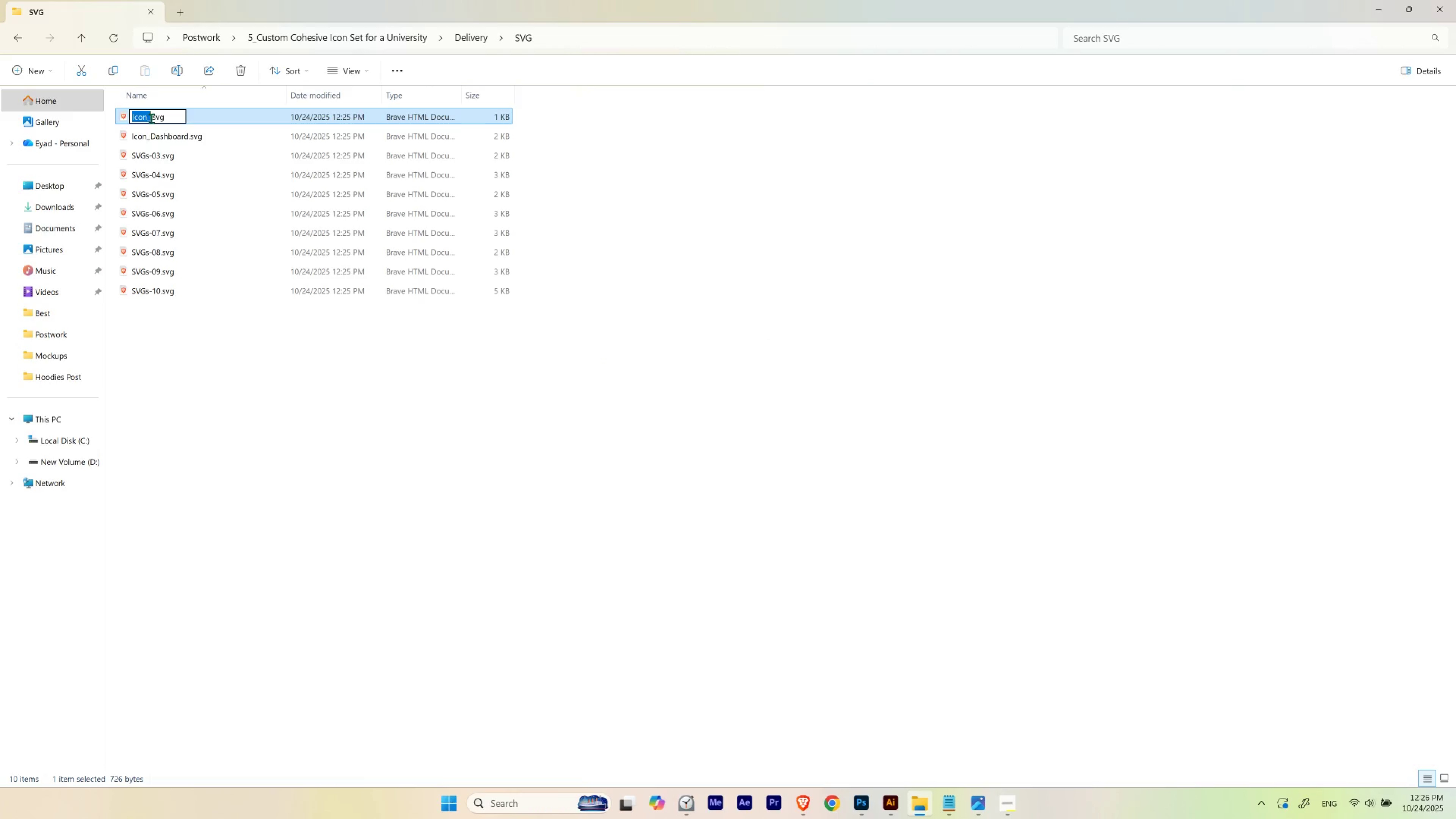 
left_click([151, 118])
 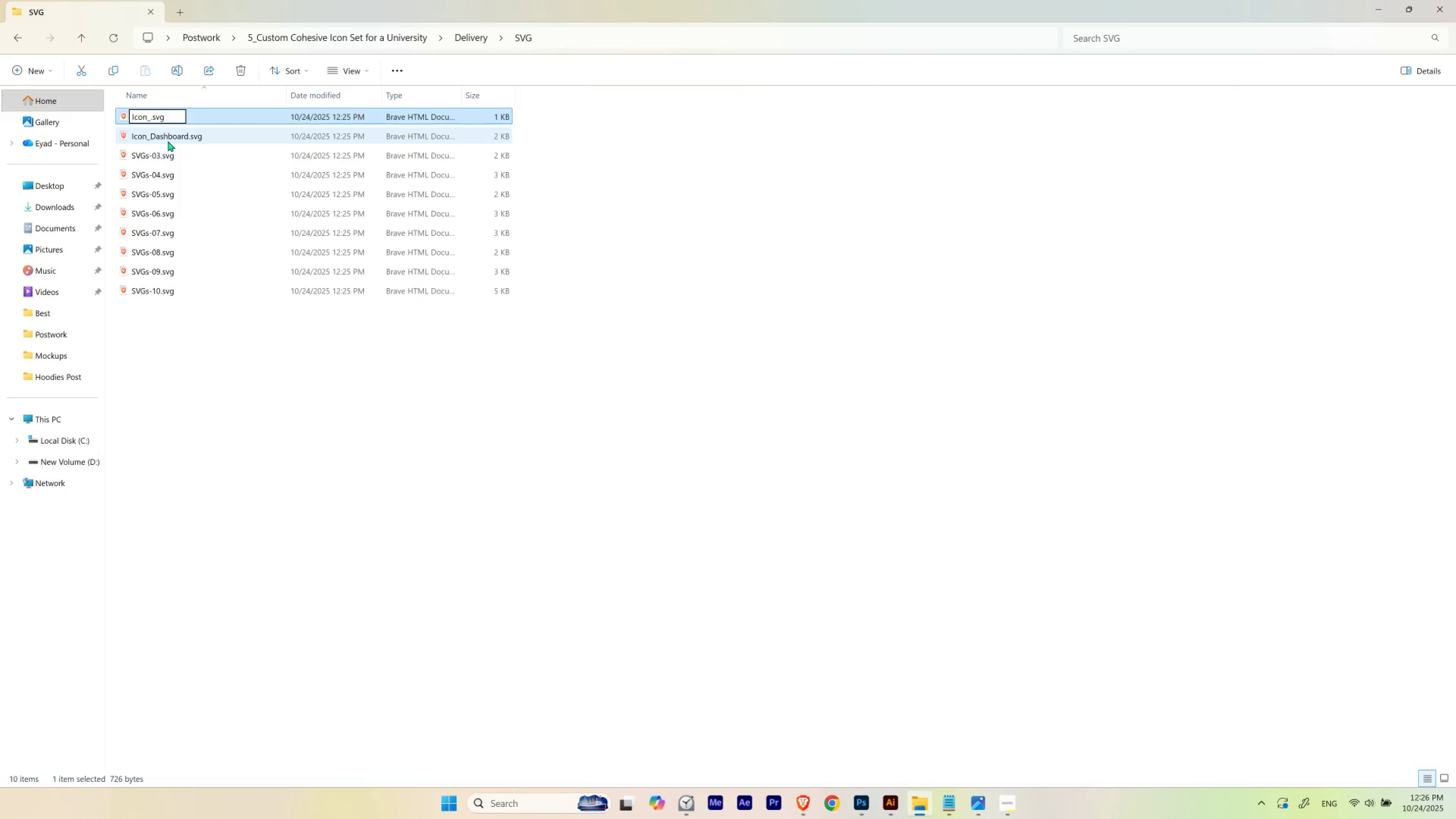 
key(ArrowRight)
 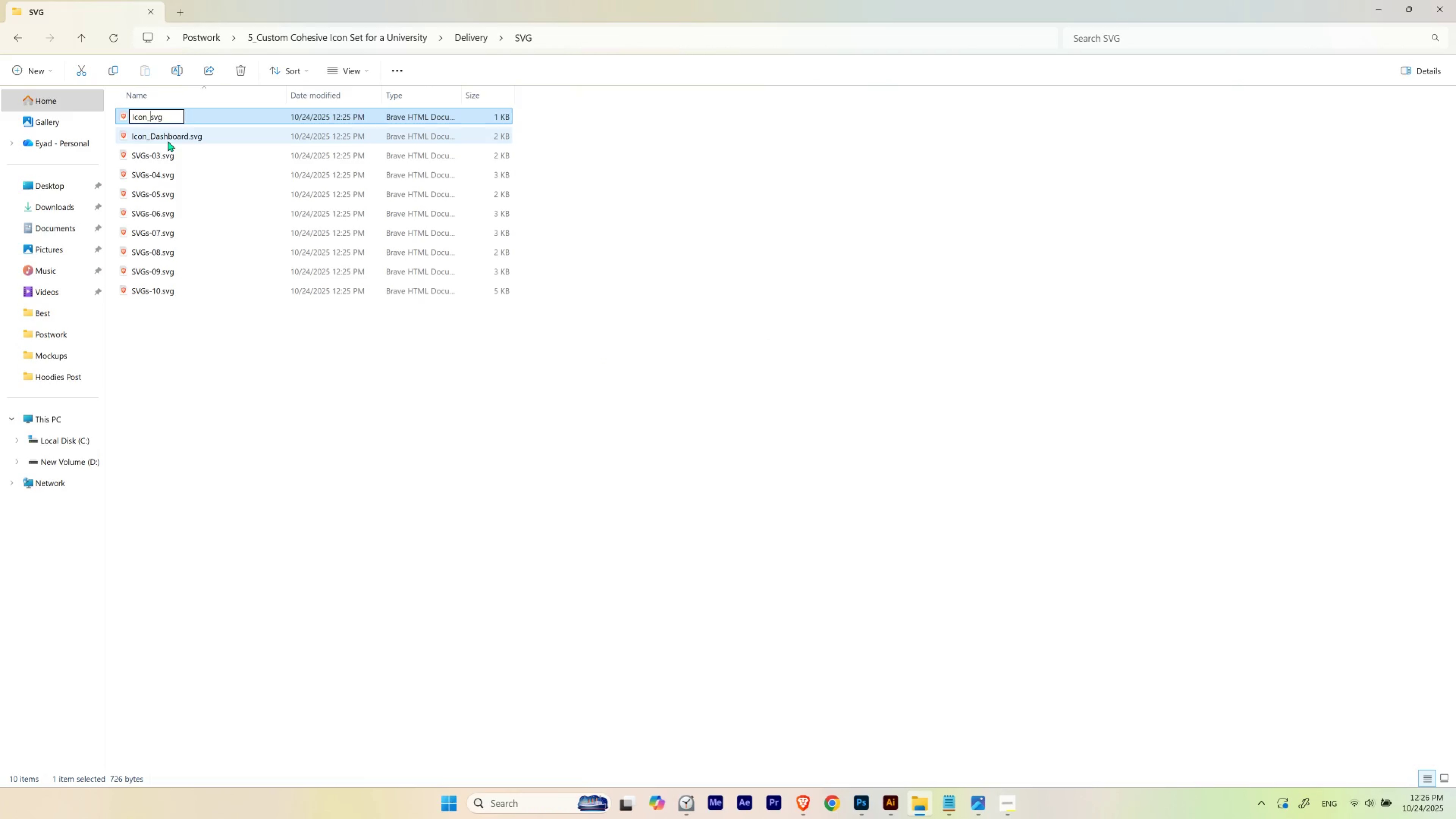 
key(Backspace)
type(Classes.)
 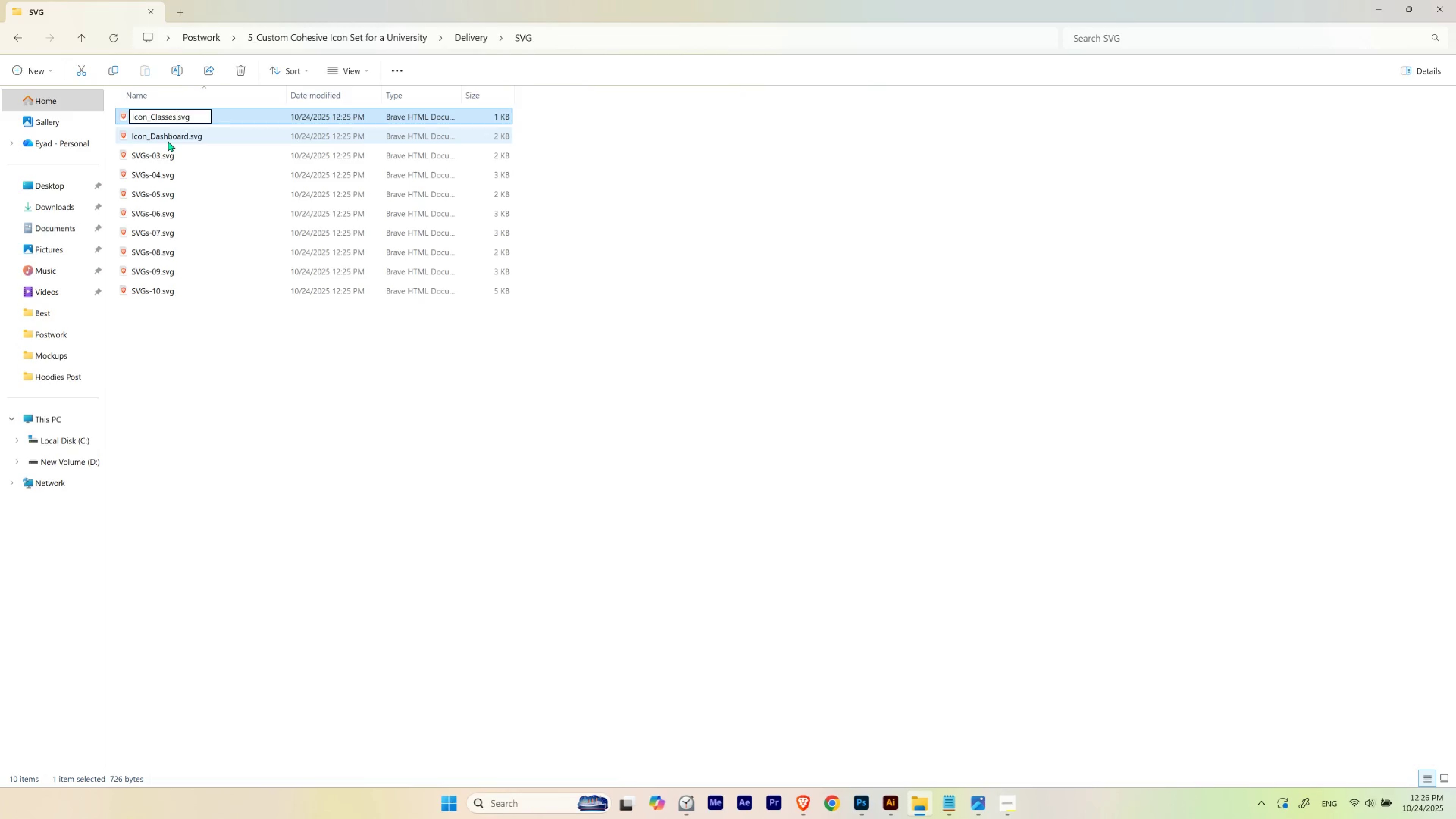 
key(Enter)
 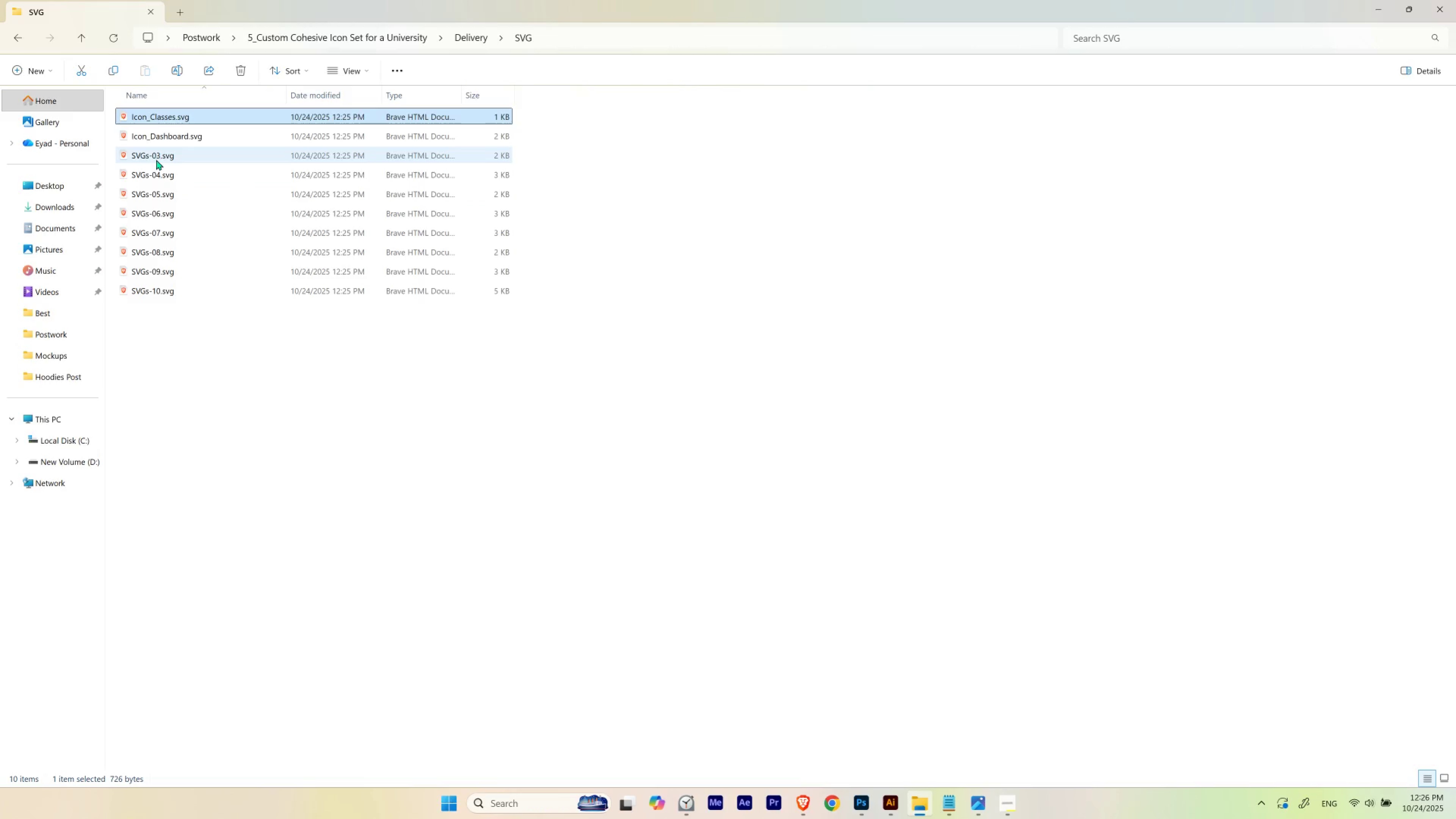 
left_click([156, 159])
 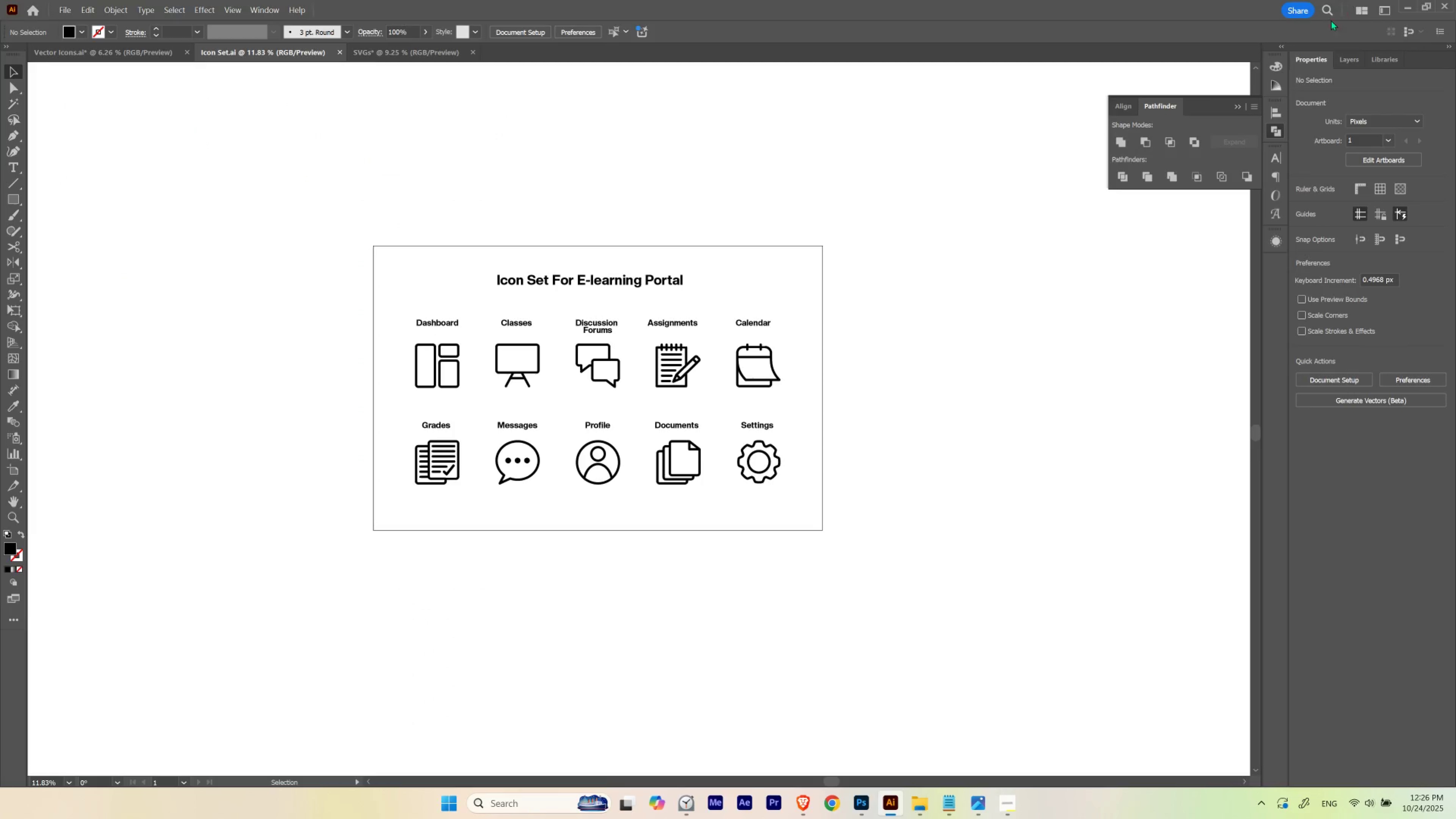 
left_click([1404, 5])
 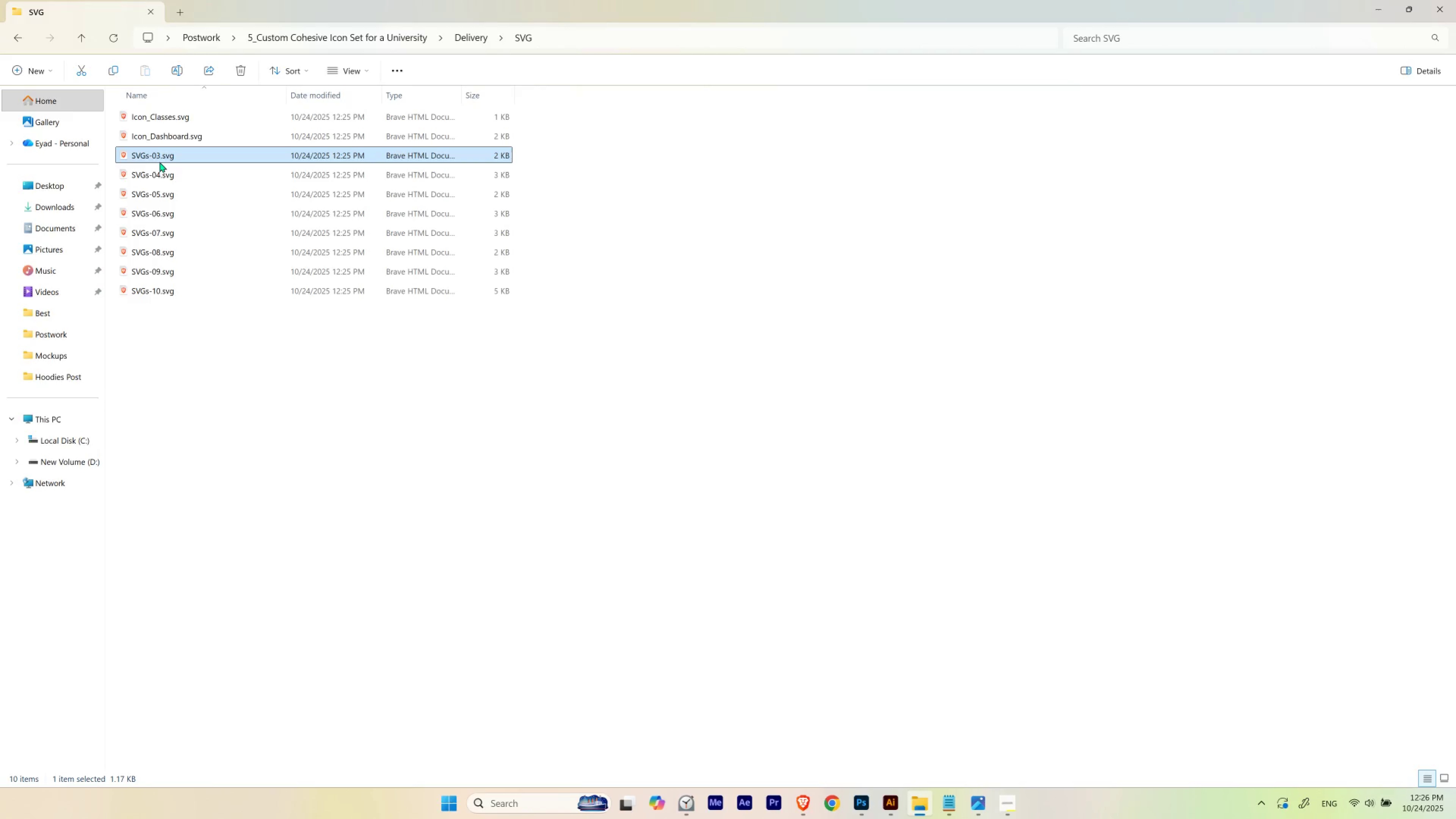 
left_click([157, 158])
 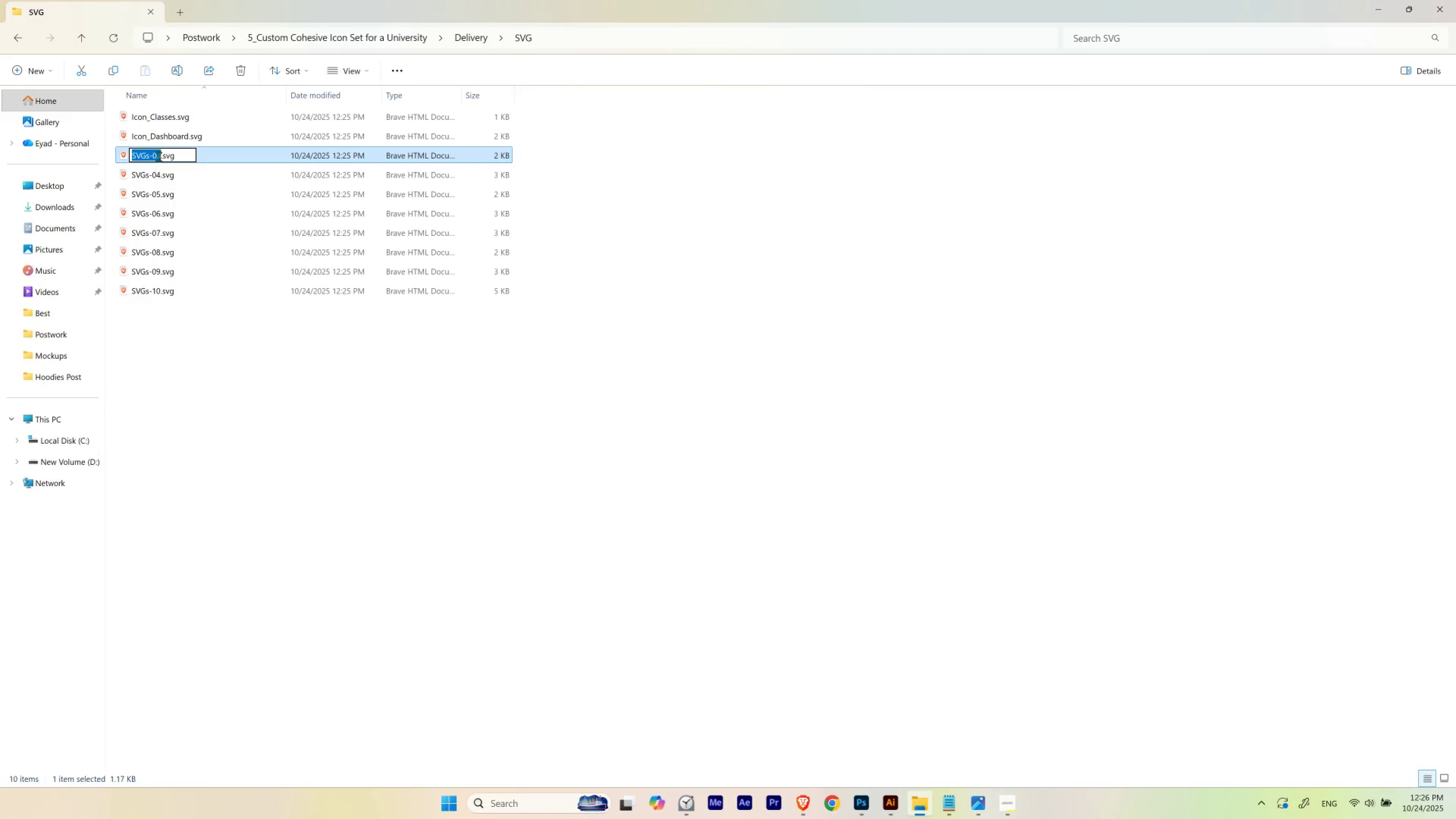 
left_click_drag(start_coordinate=[158, 156], to_coordinate=[157, 156])
 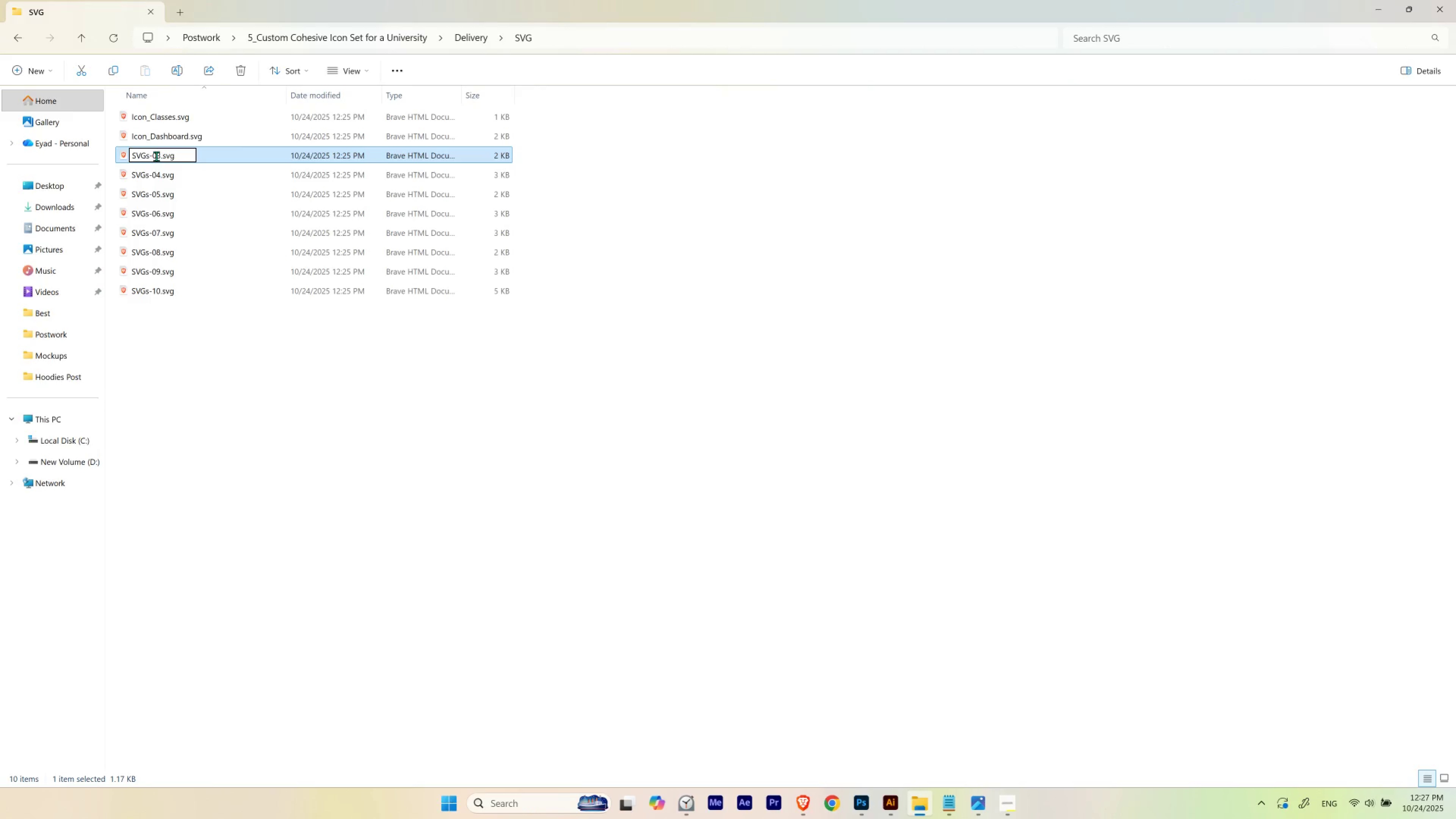 
key(ArrowRight)
 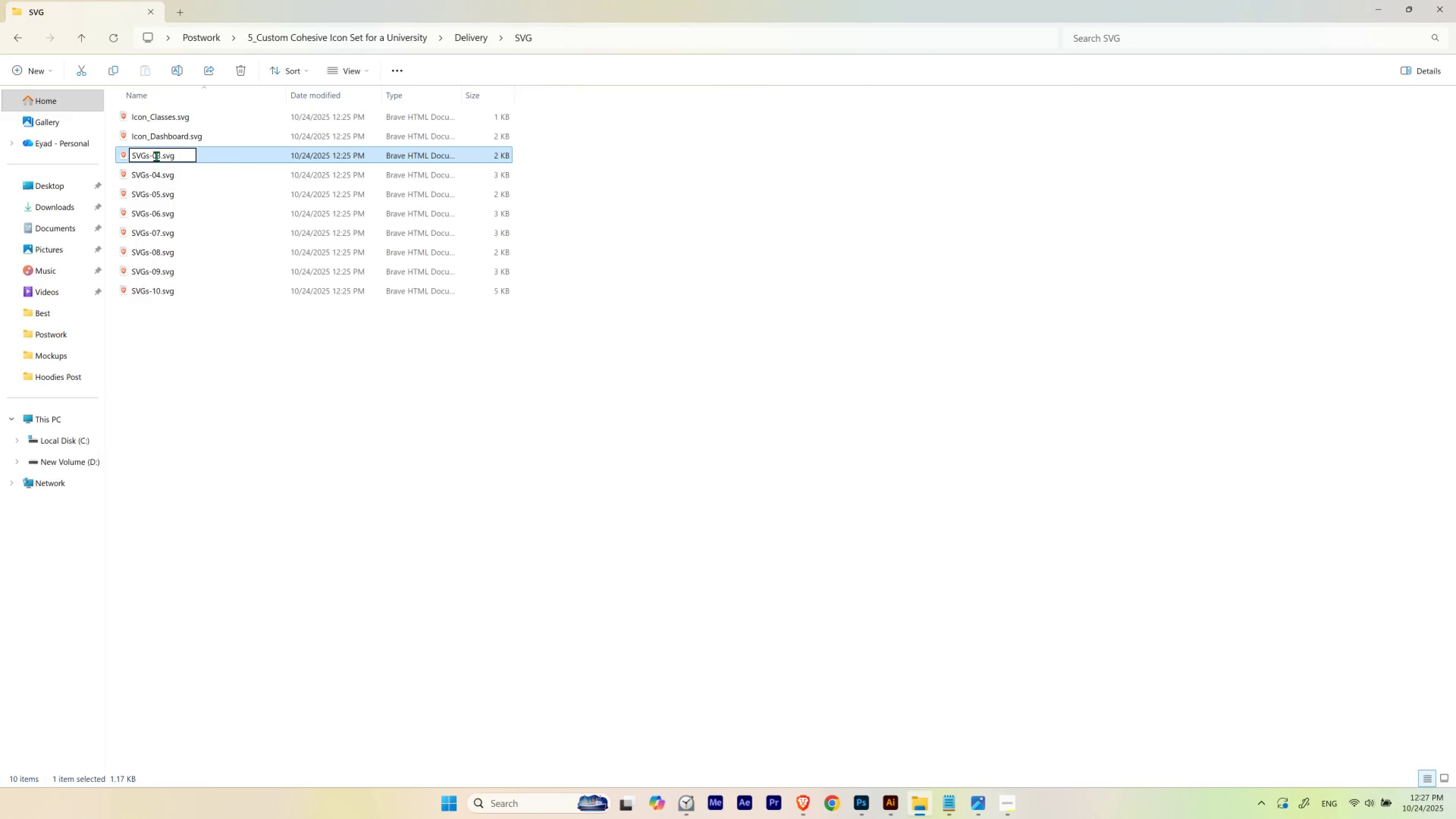 
key(Backspace)
key(Backspace)
type(Discussion FORUMS)
key(Backspace)
key(Backspace)
key(Backspace)
key(Backspace)
key(Backspace)
type(orums)
 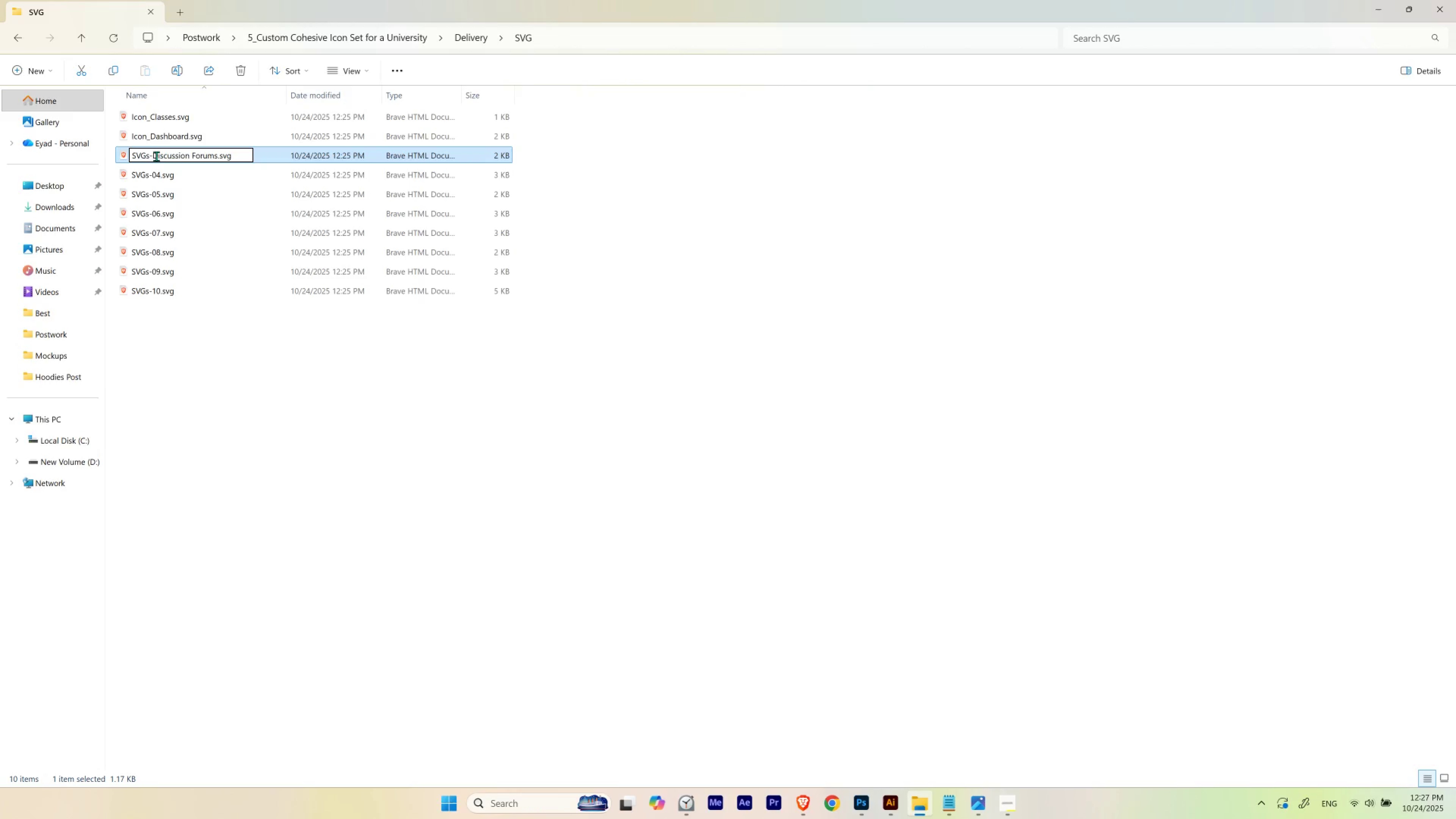 
key(Enter)
 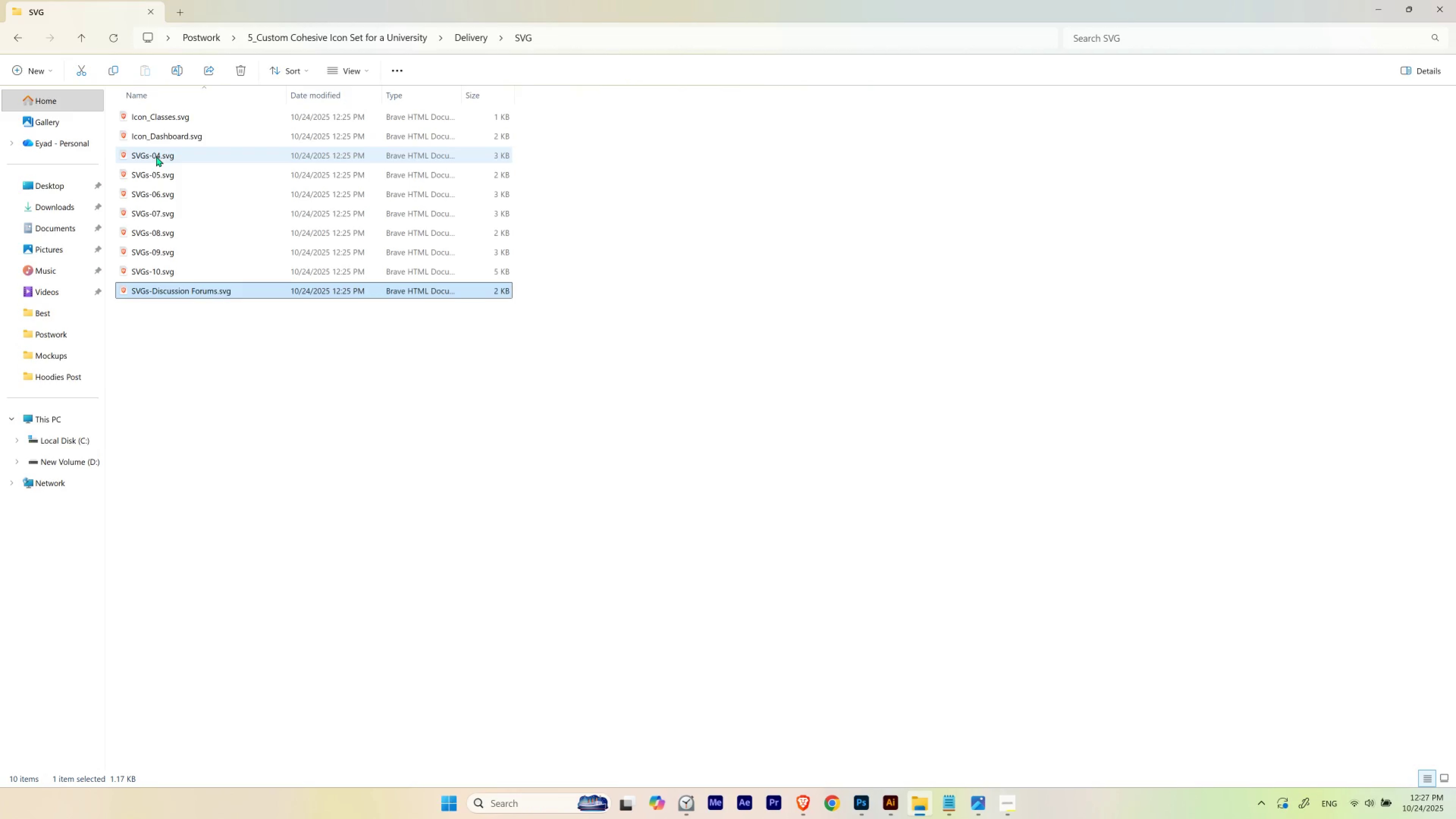 
left_click([156, 156])
 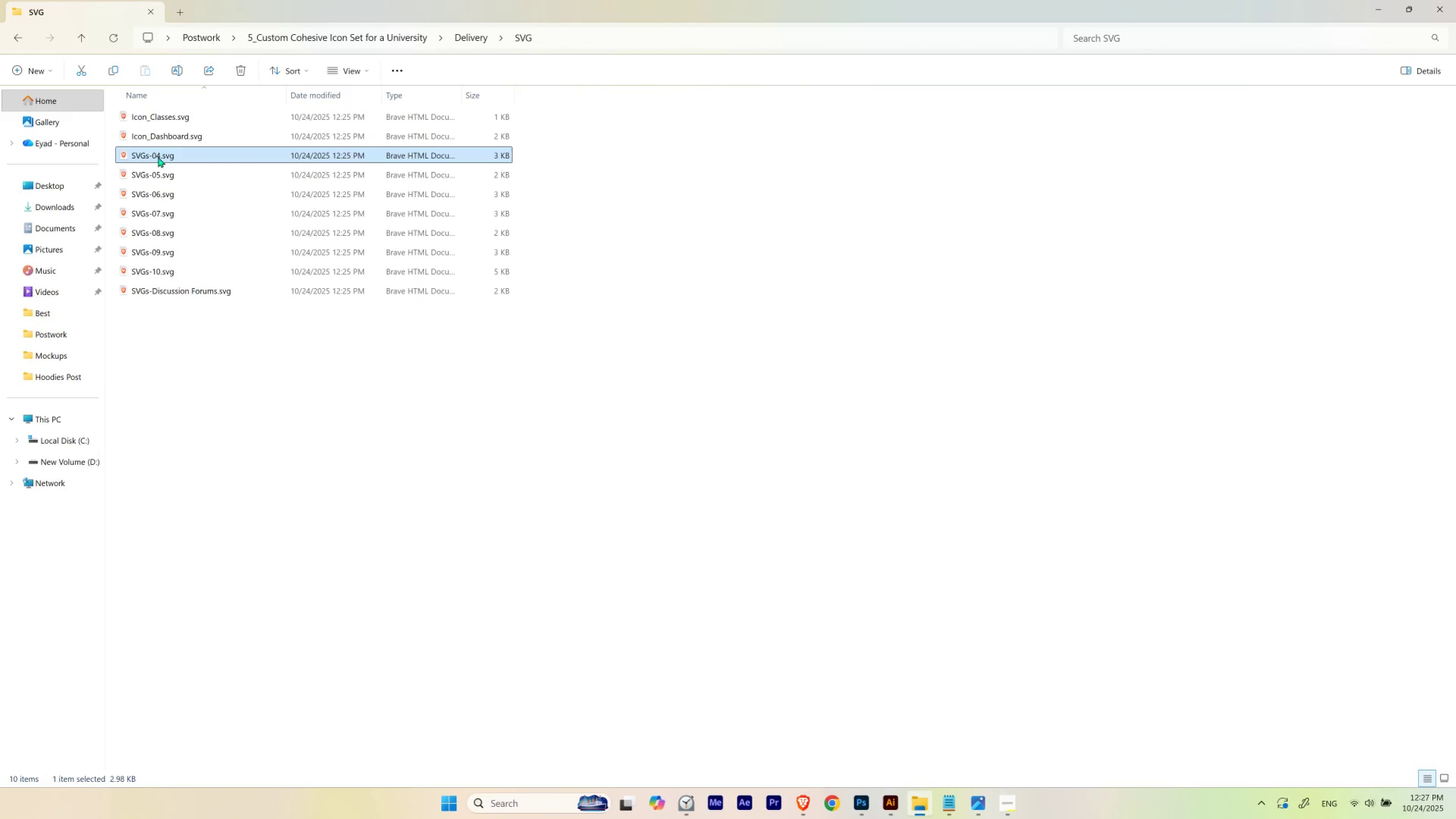 
left_click([158, 157])
 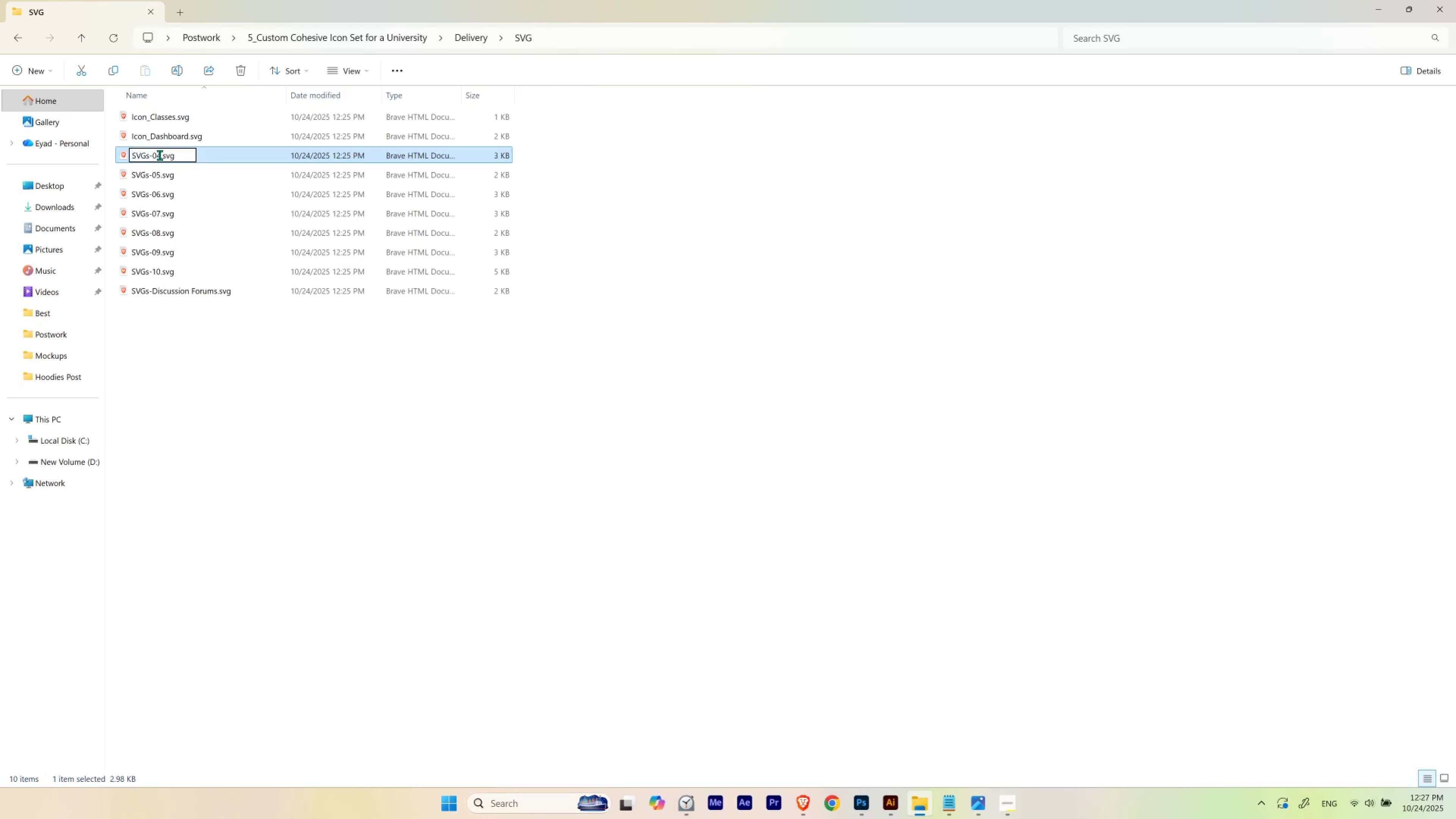 
left_click([160, 155])
 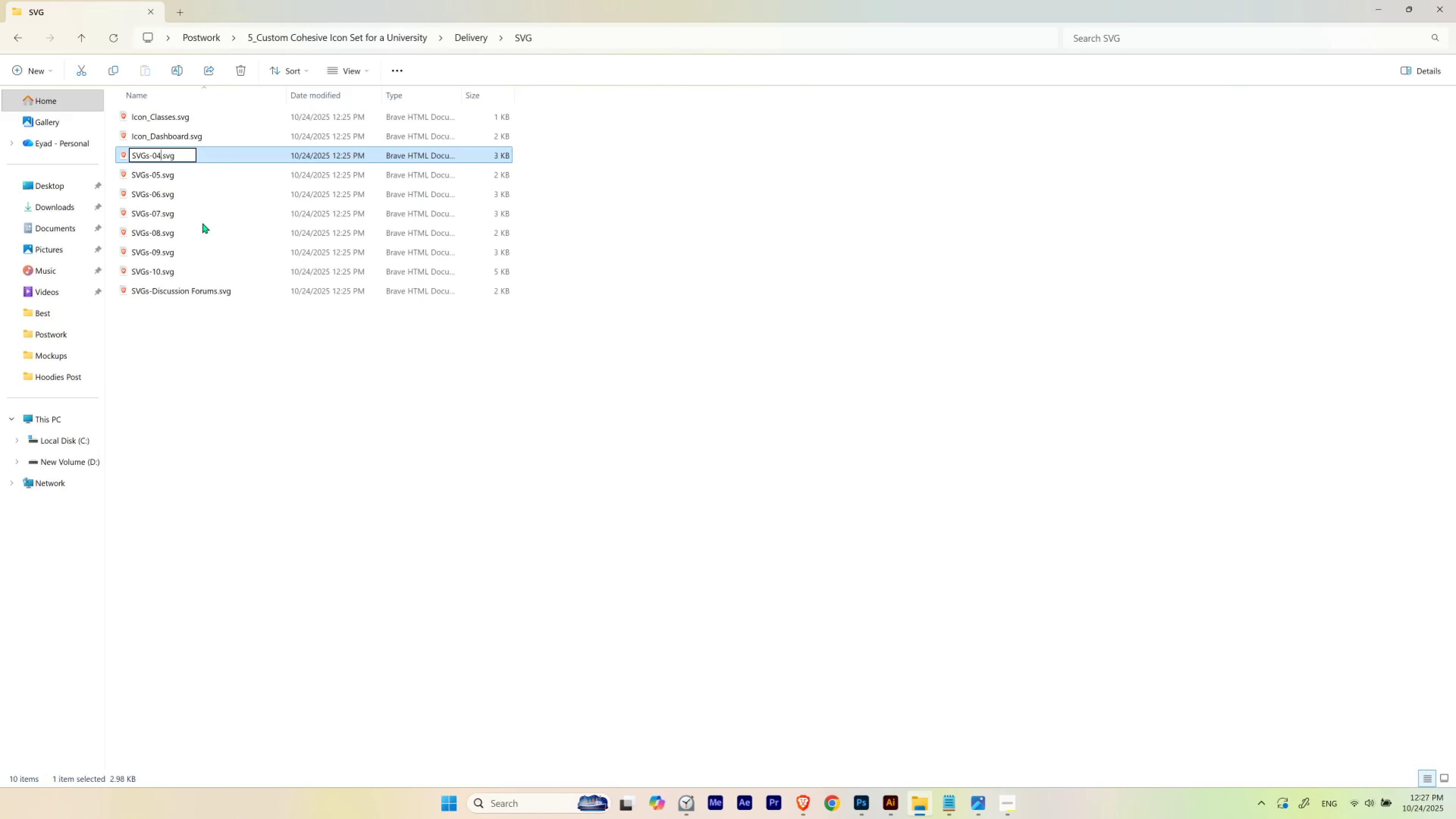 
key(Backspace)
 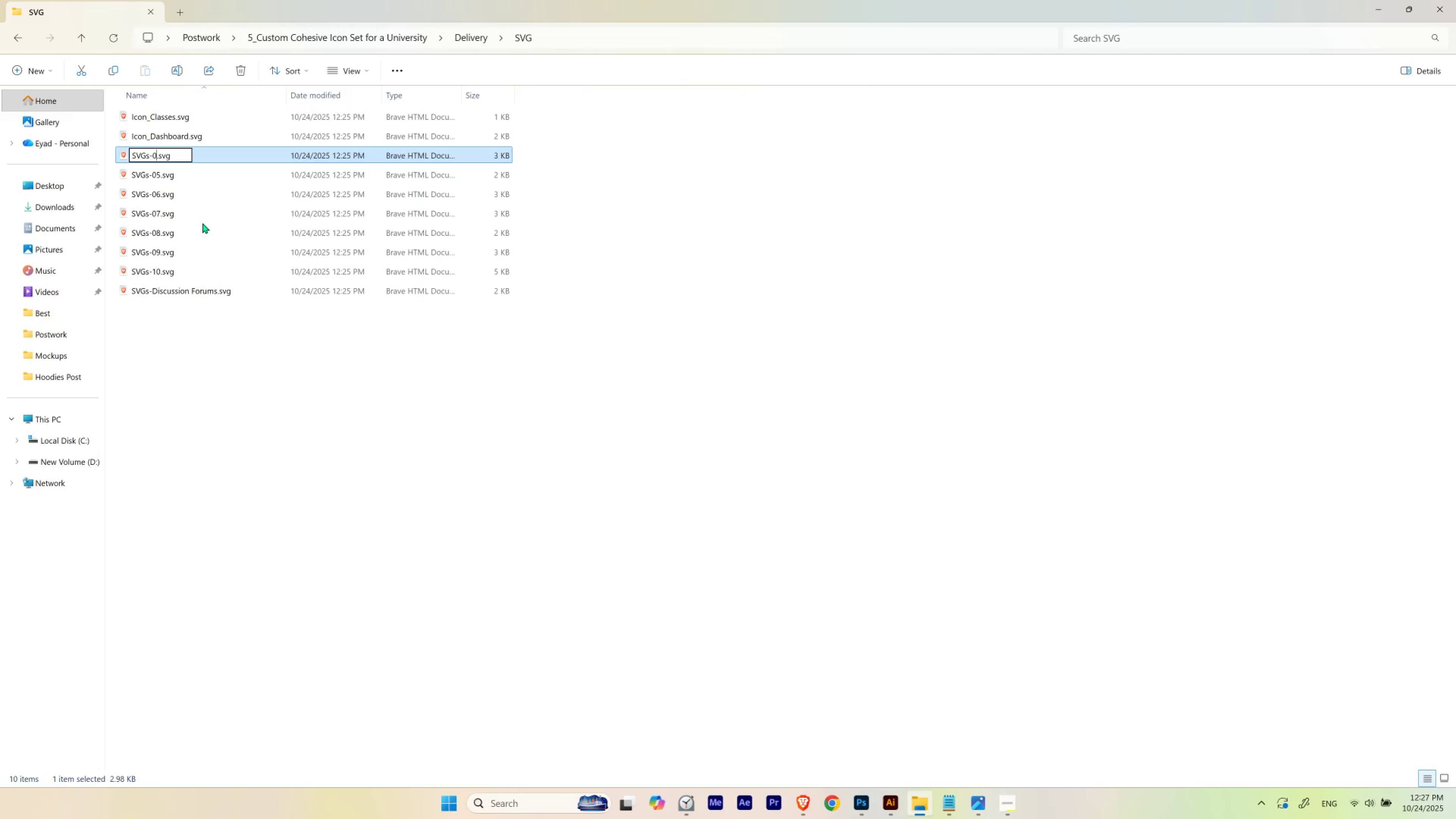 
key(Backspace)
 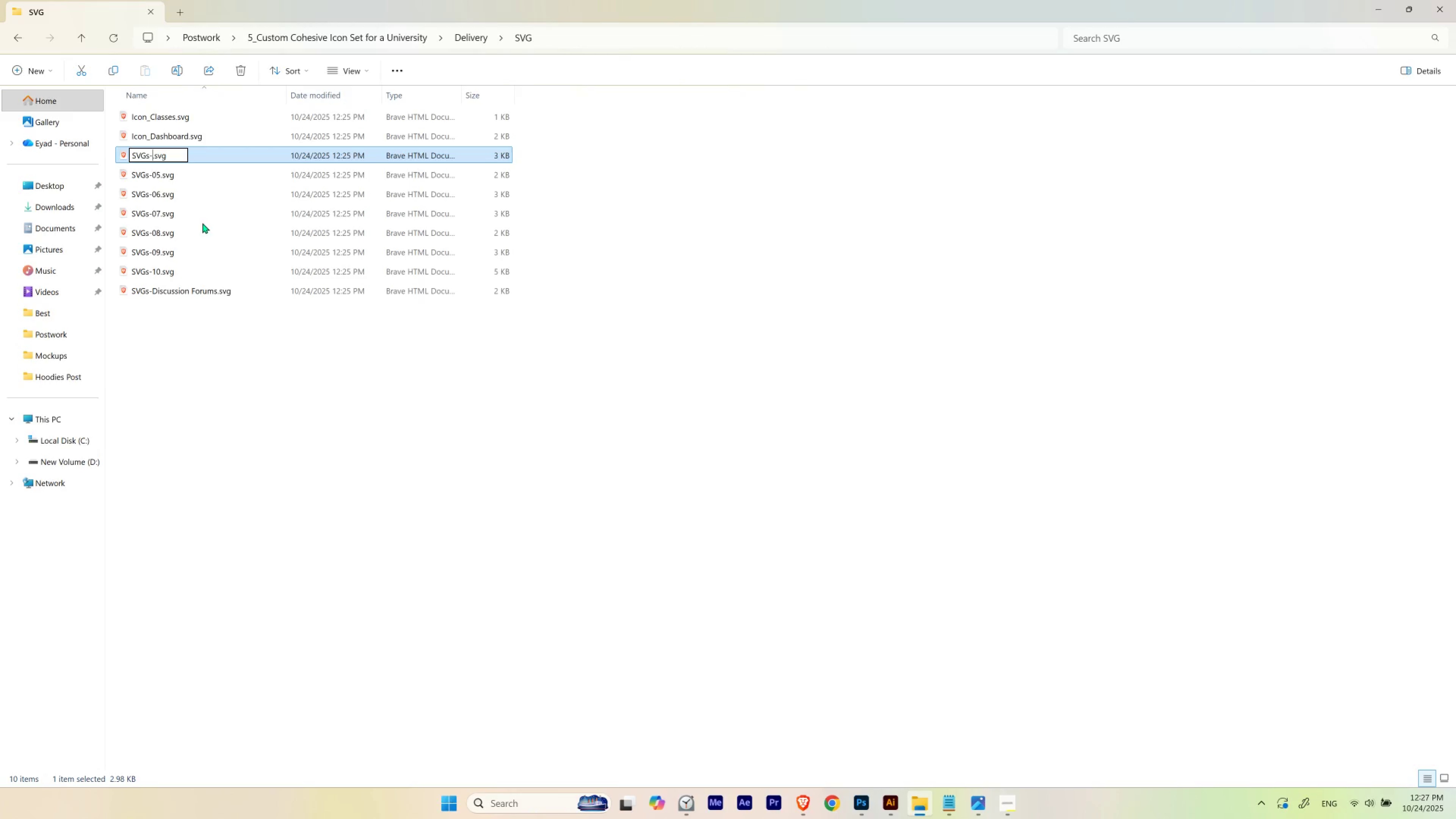 
hold_key(key=Backspace, duration=0.51)
 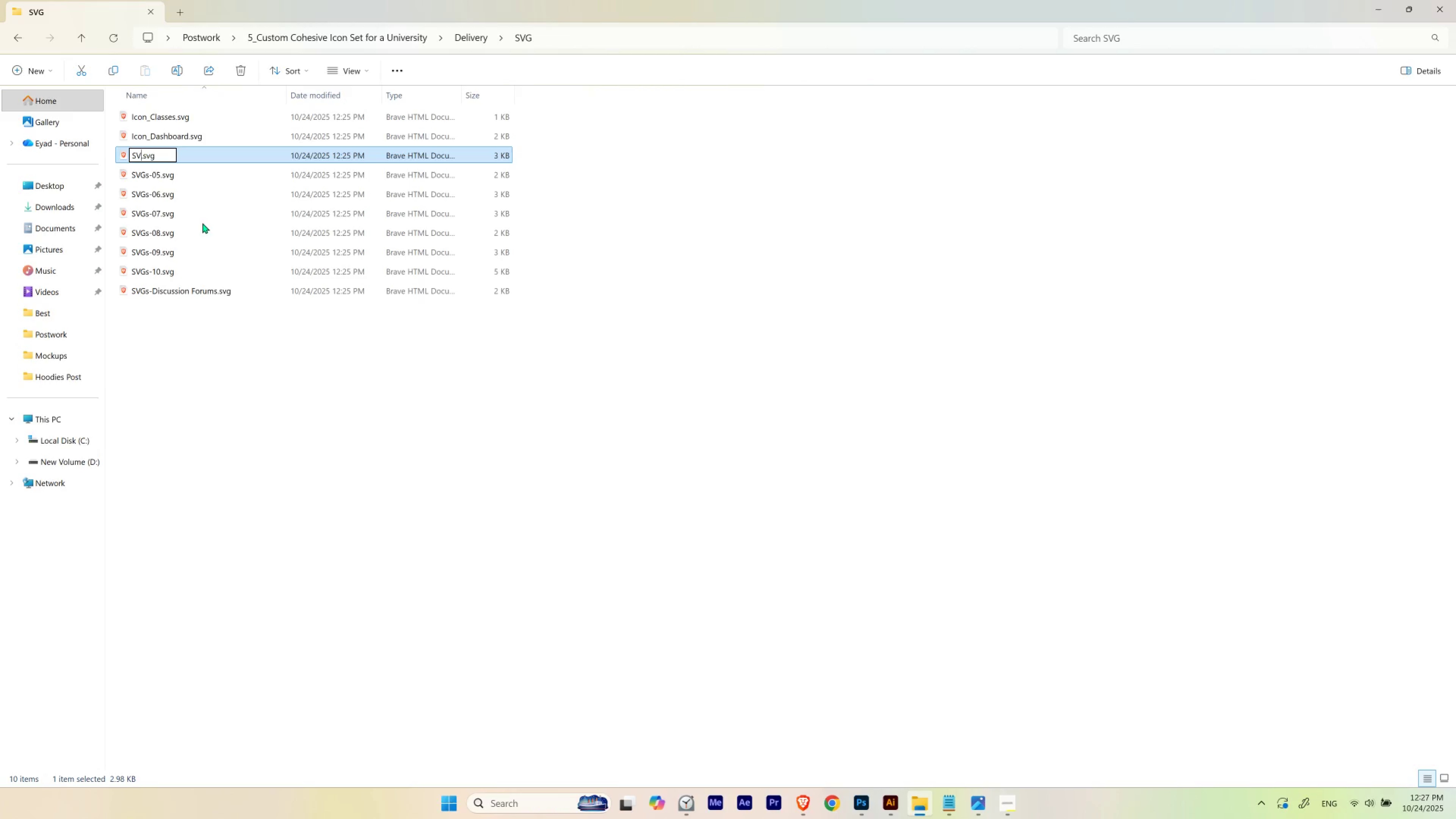 
key(Backspace)
 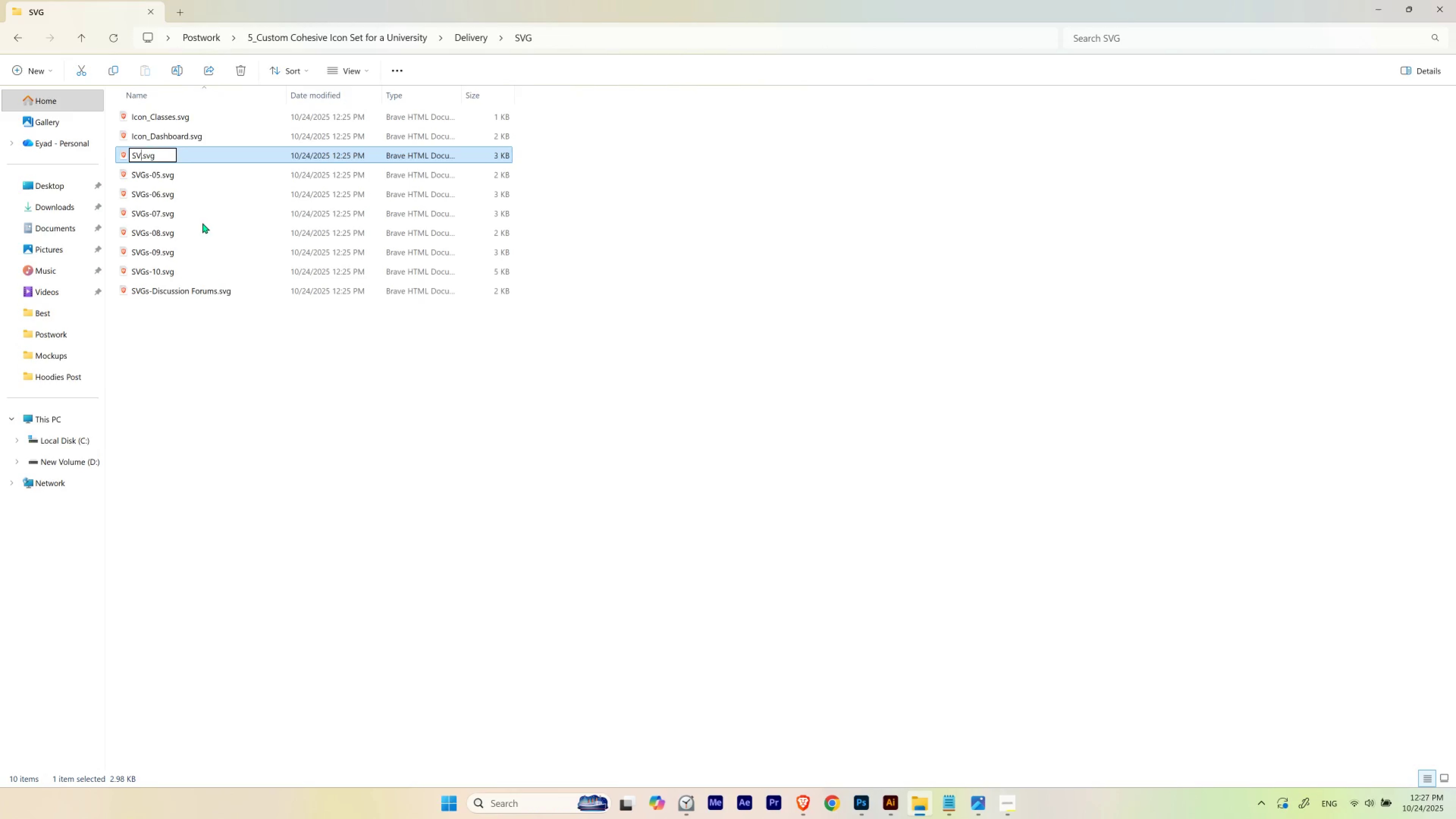 
key(Backspace)
 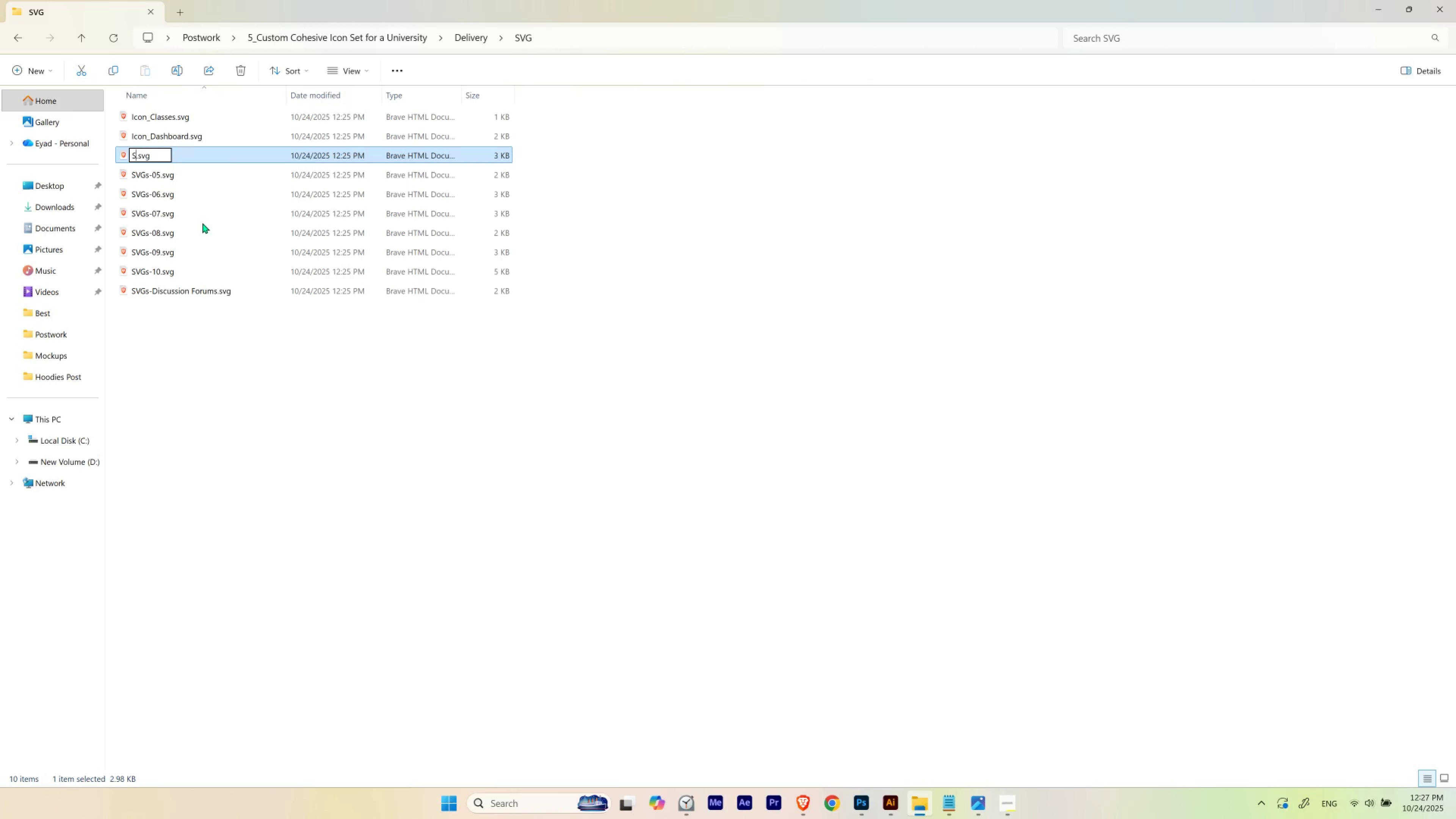 
key(Backspace)
 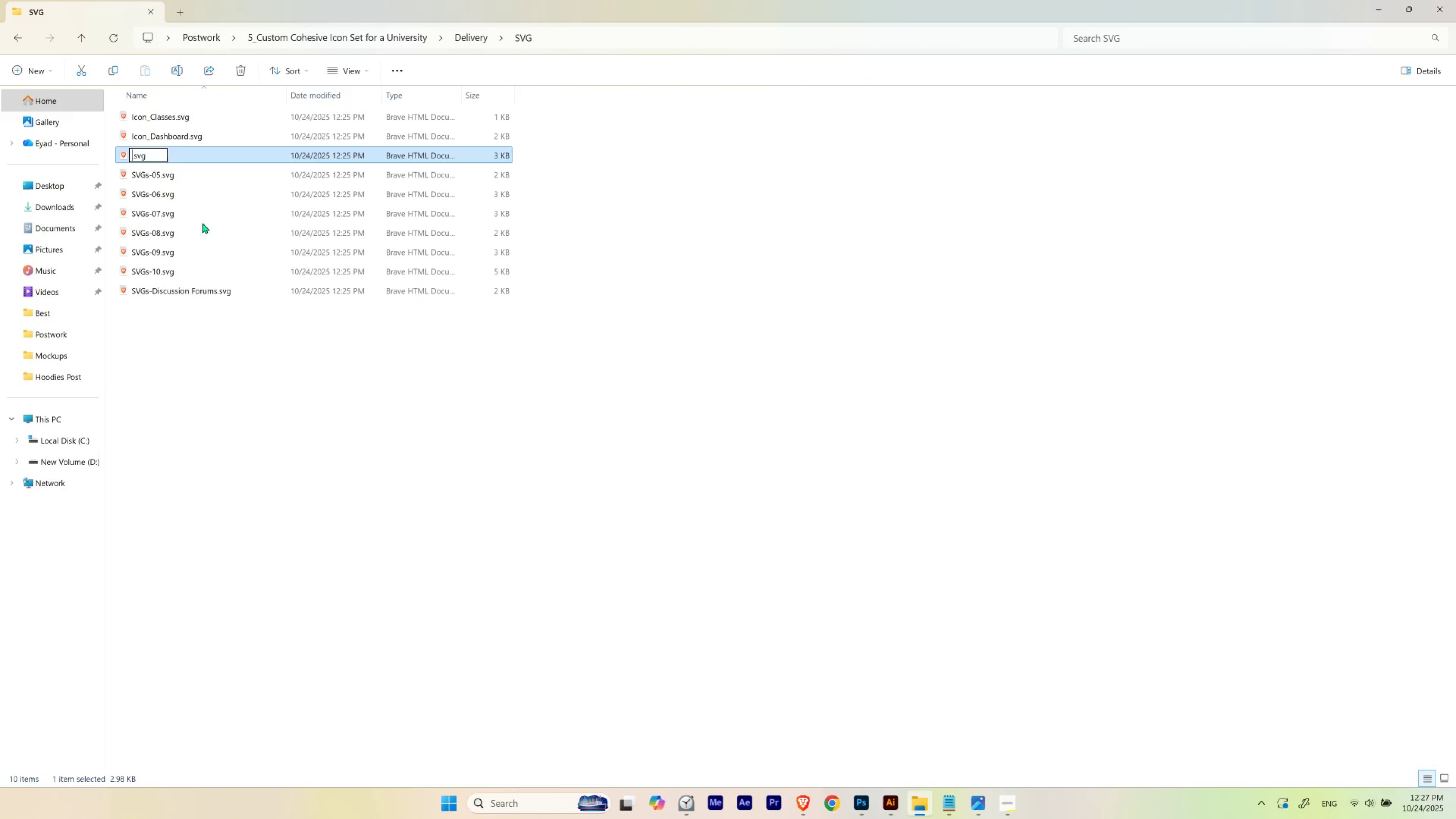 
key(Control+V)
 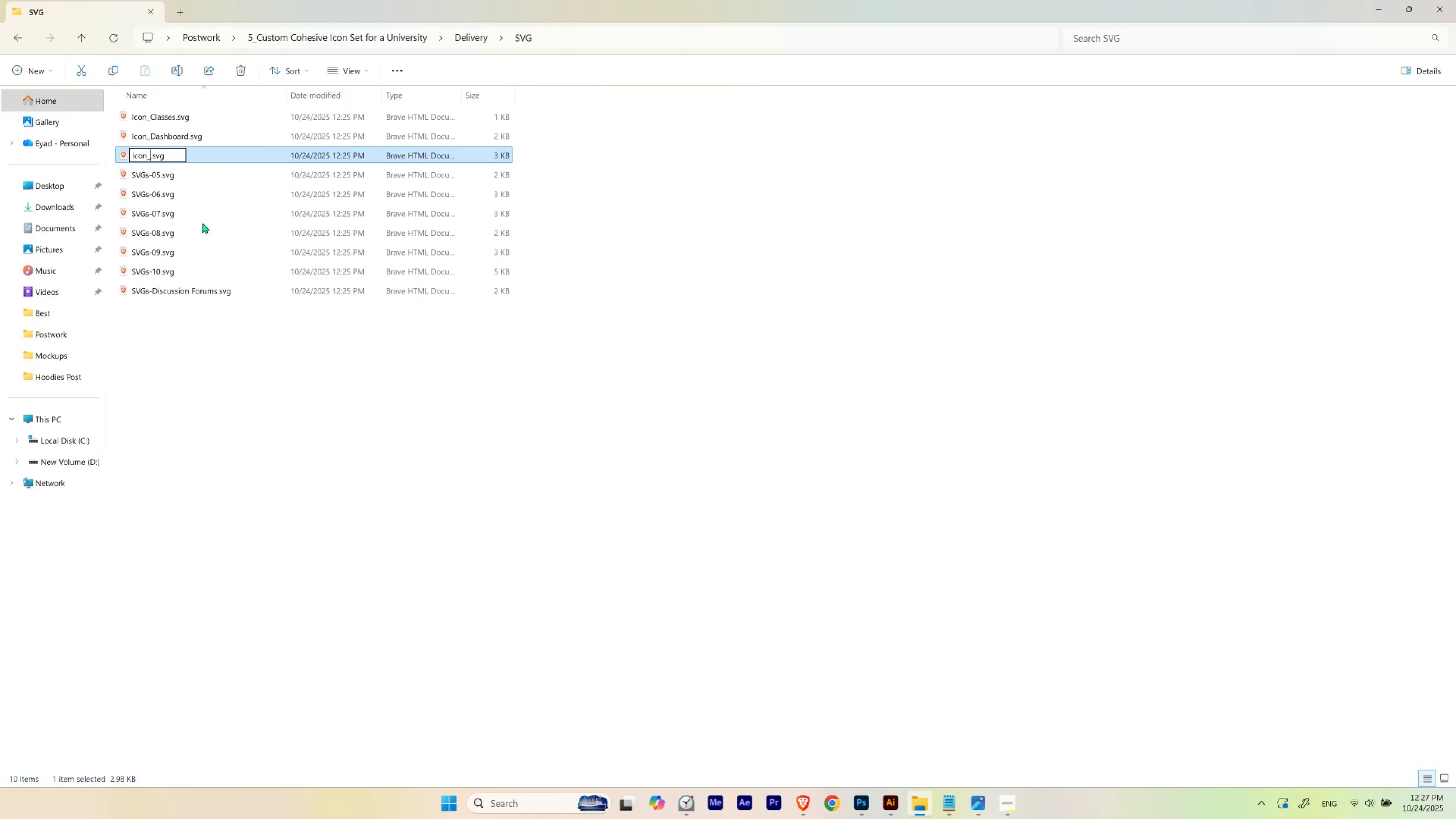 
type(Assignments)
 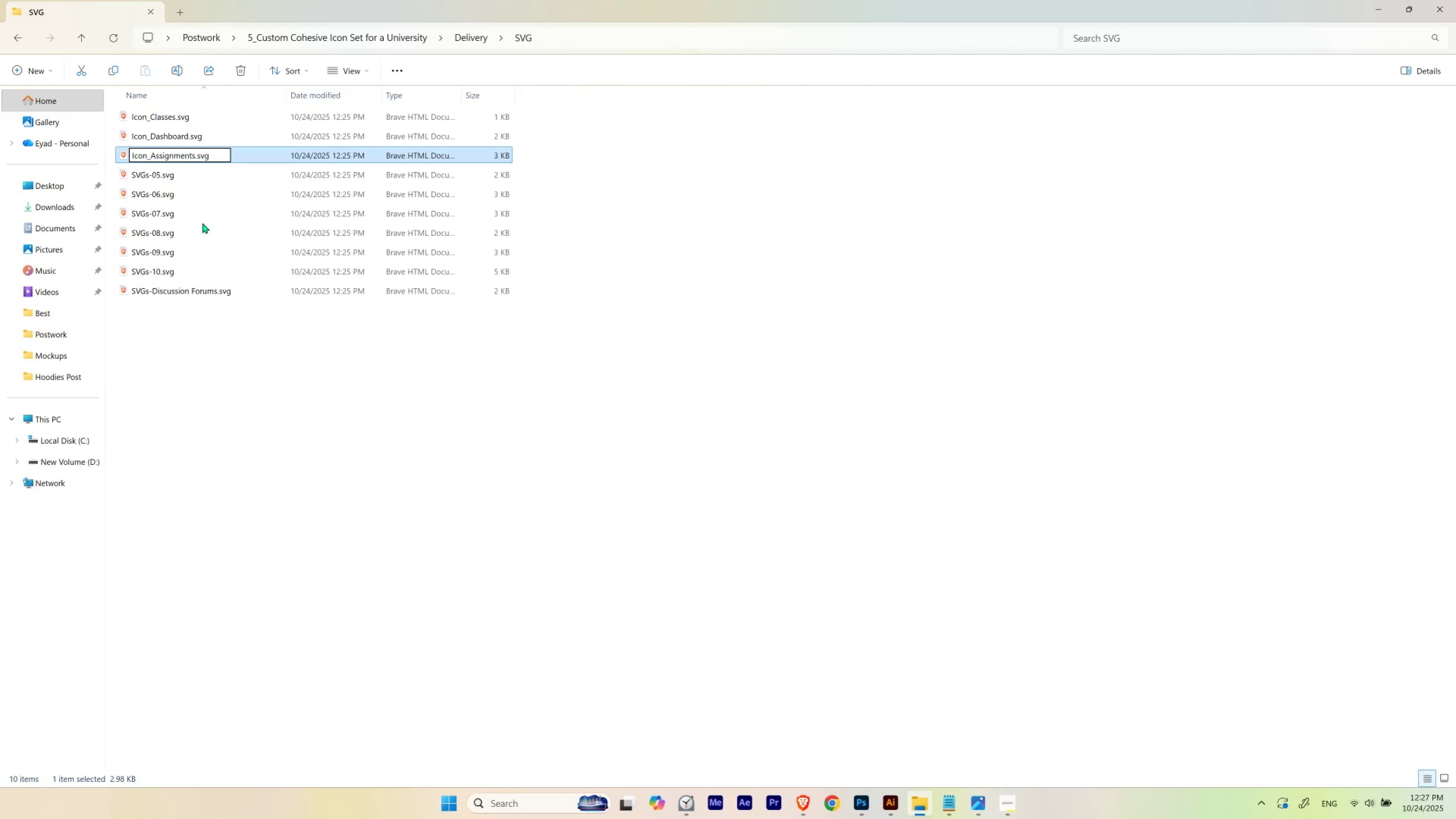 
key(Enter)
 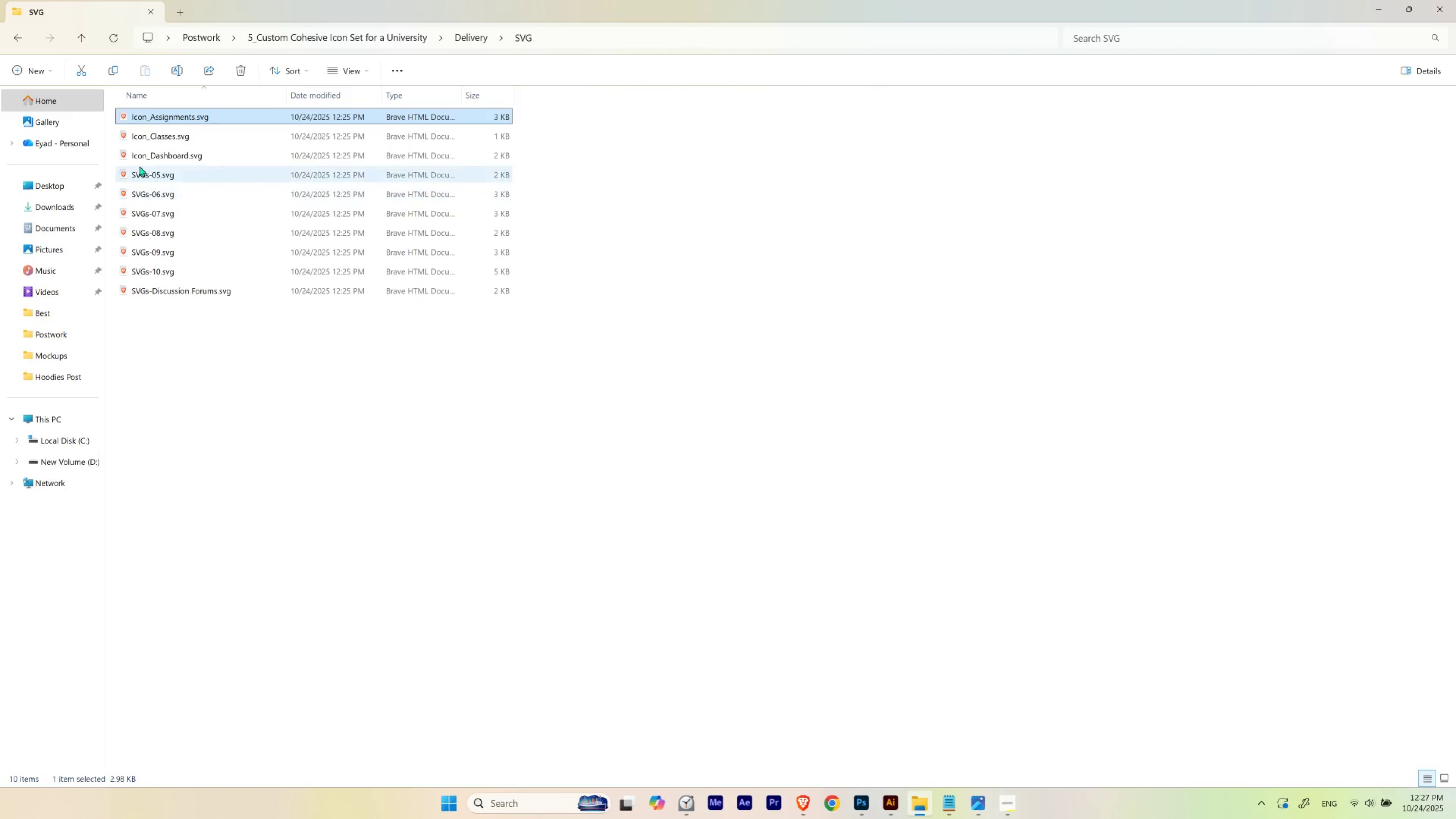 
left_click([142, 169])
 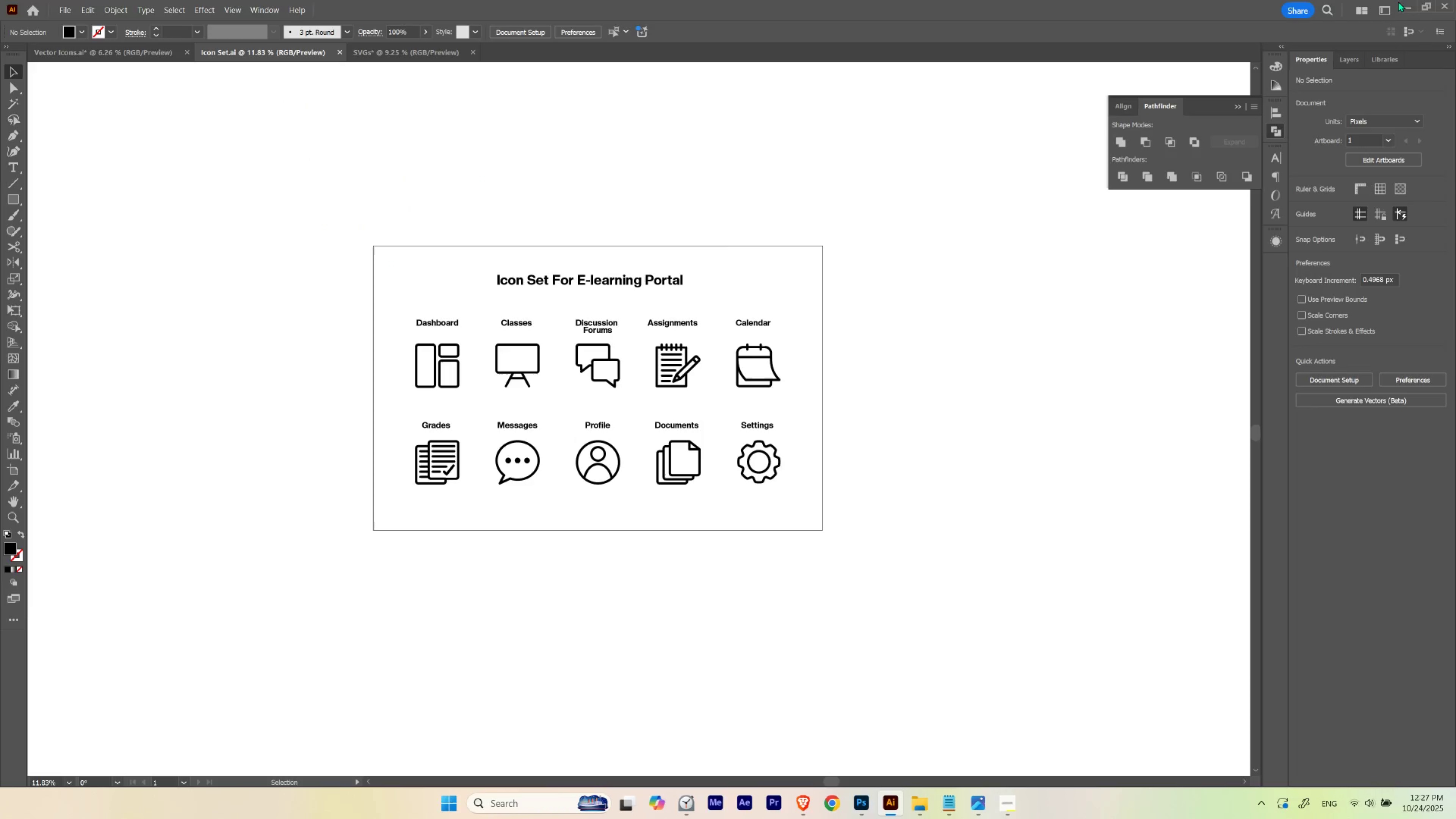 
wait(5.33)
 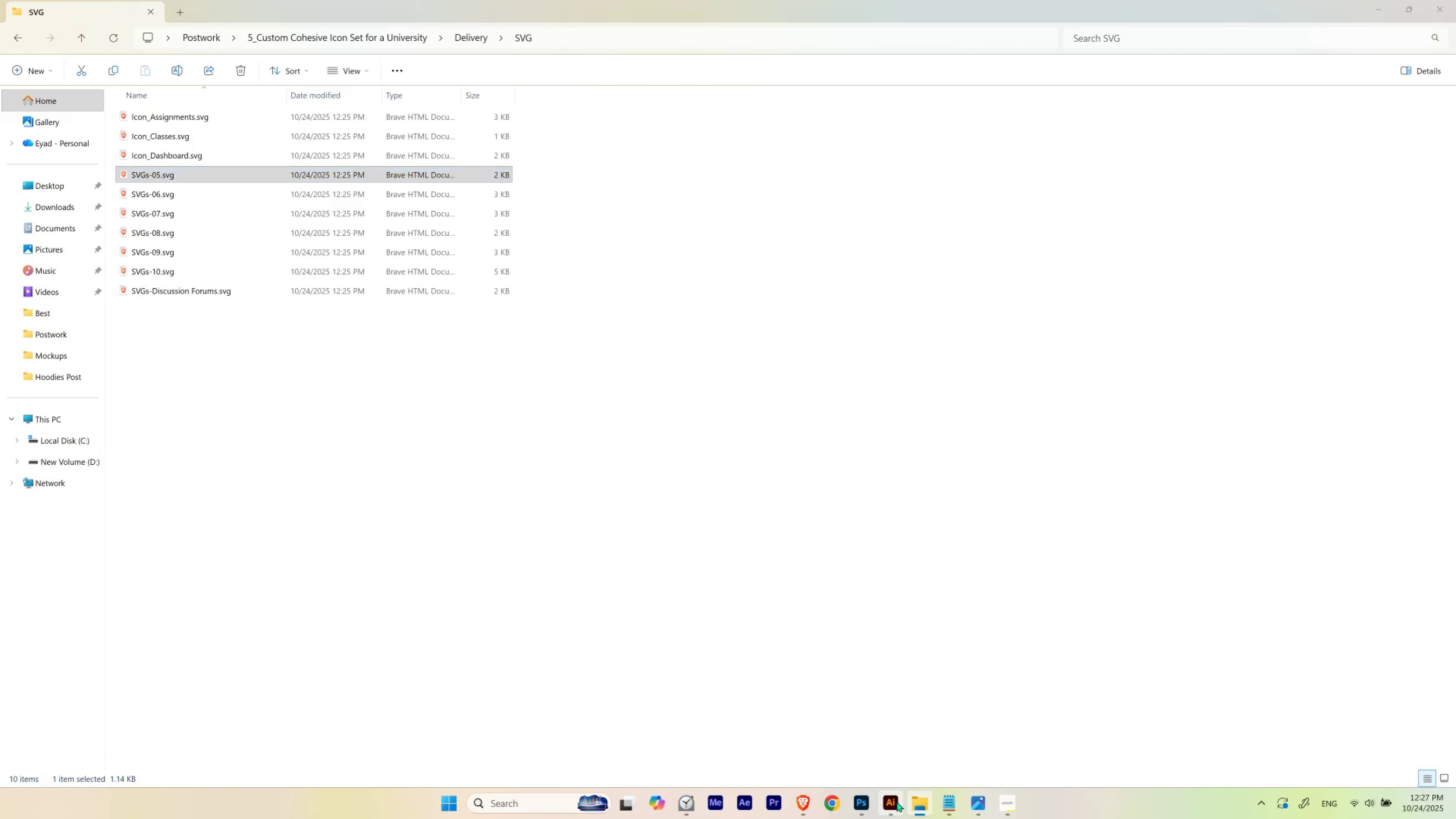 
left_click([159, 173])
 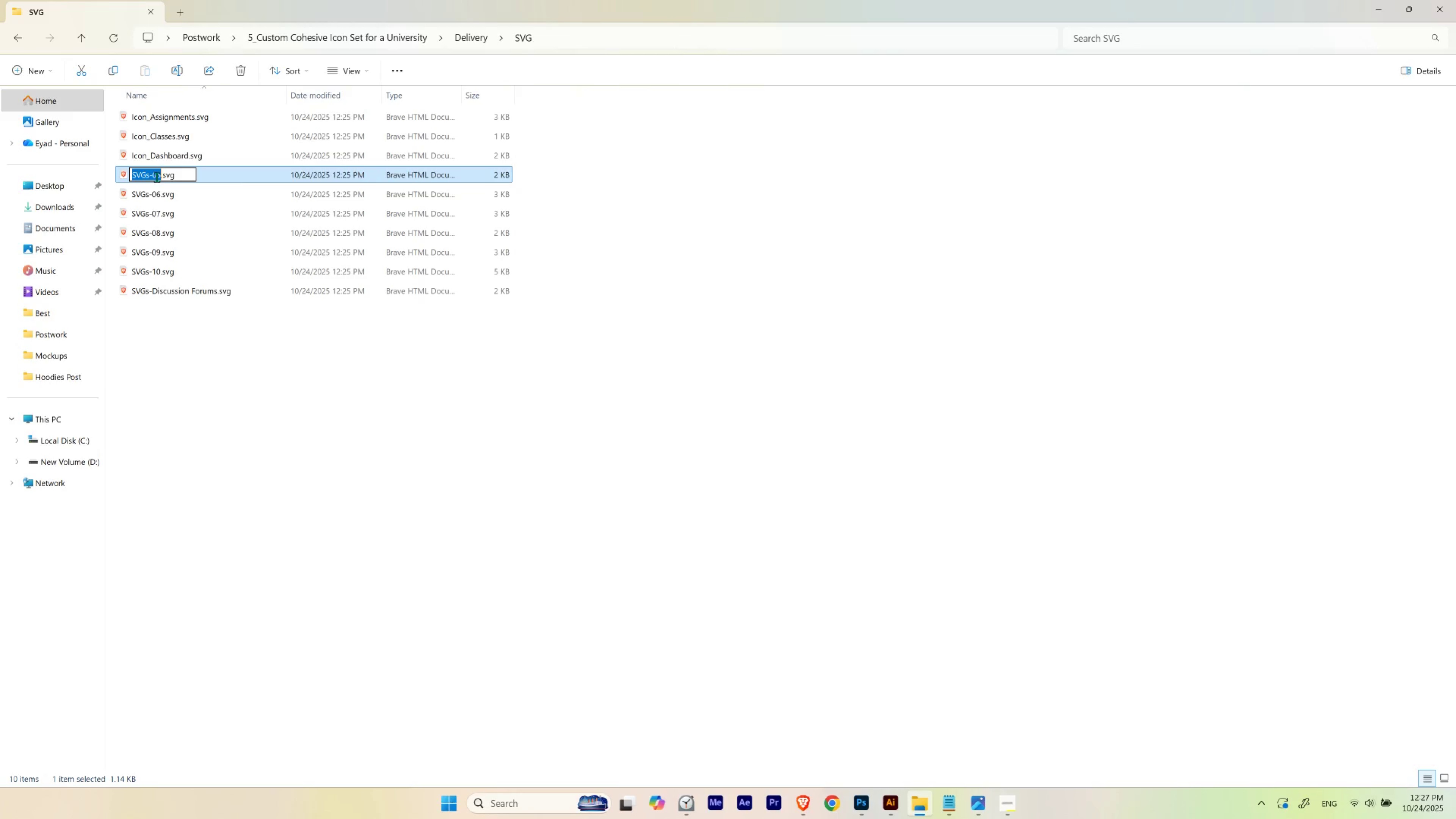 
key(Control+V)
 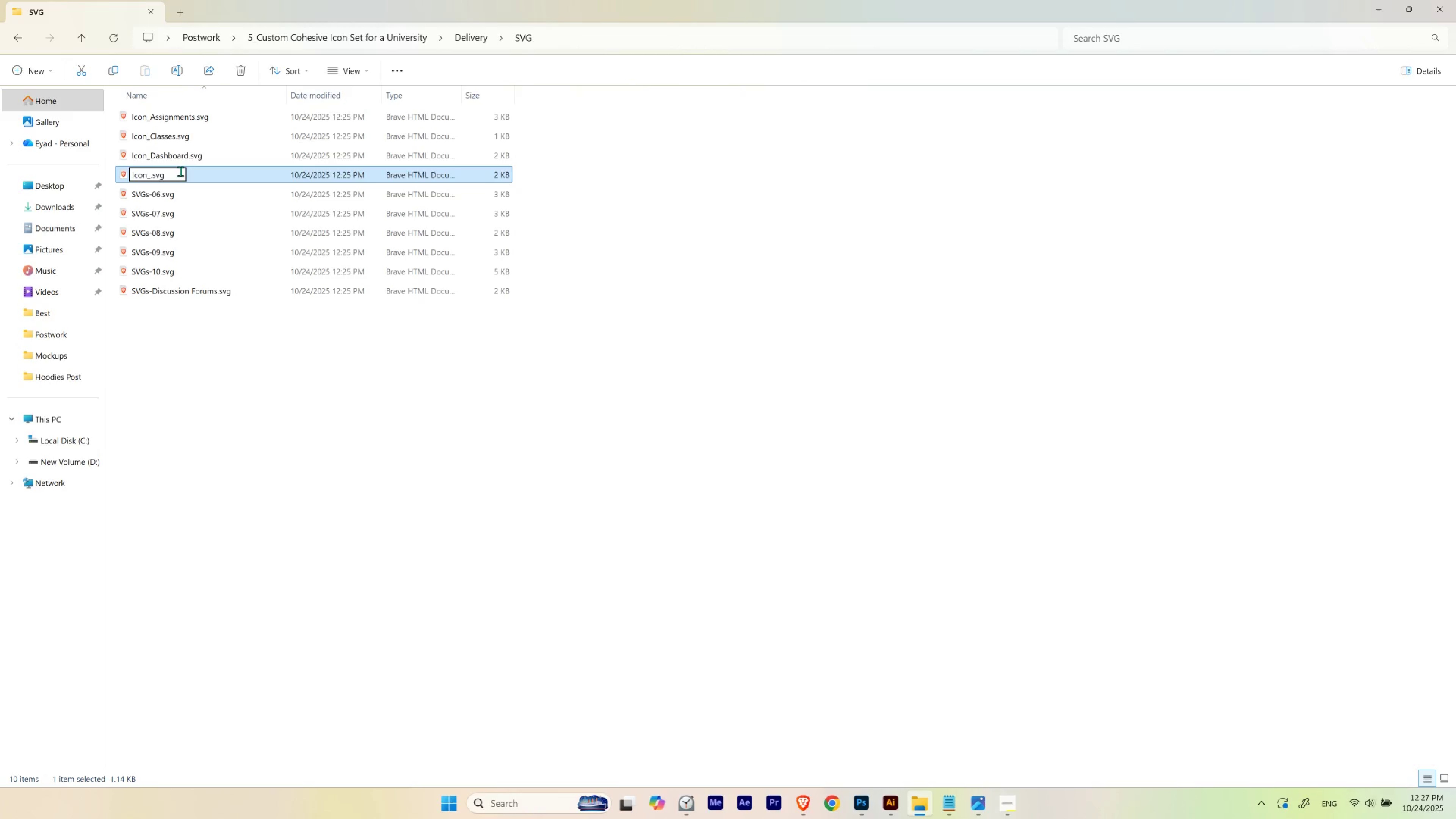 
type(Calendar)
 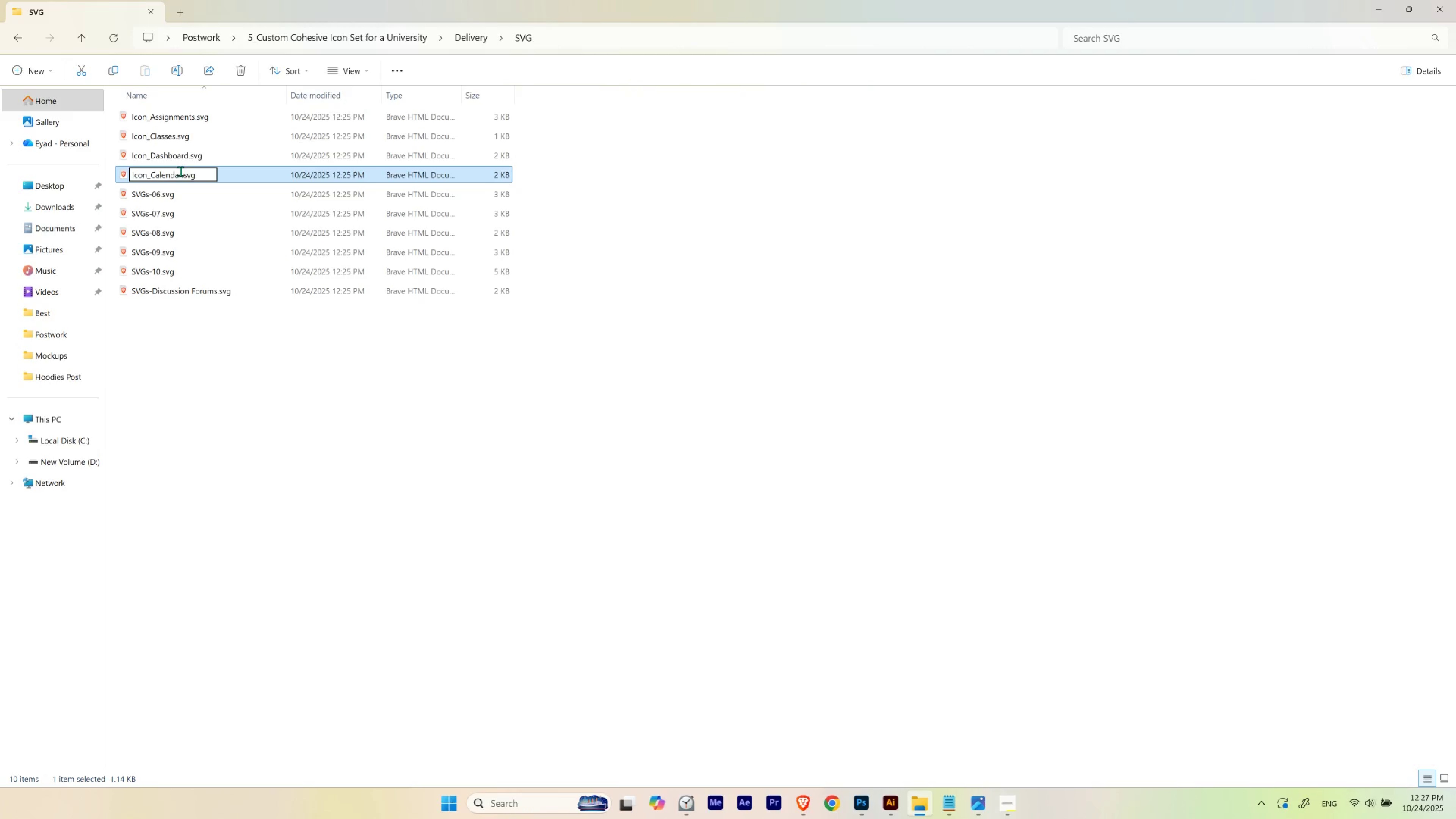 
key(Enter)
 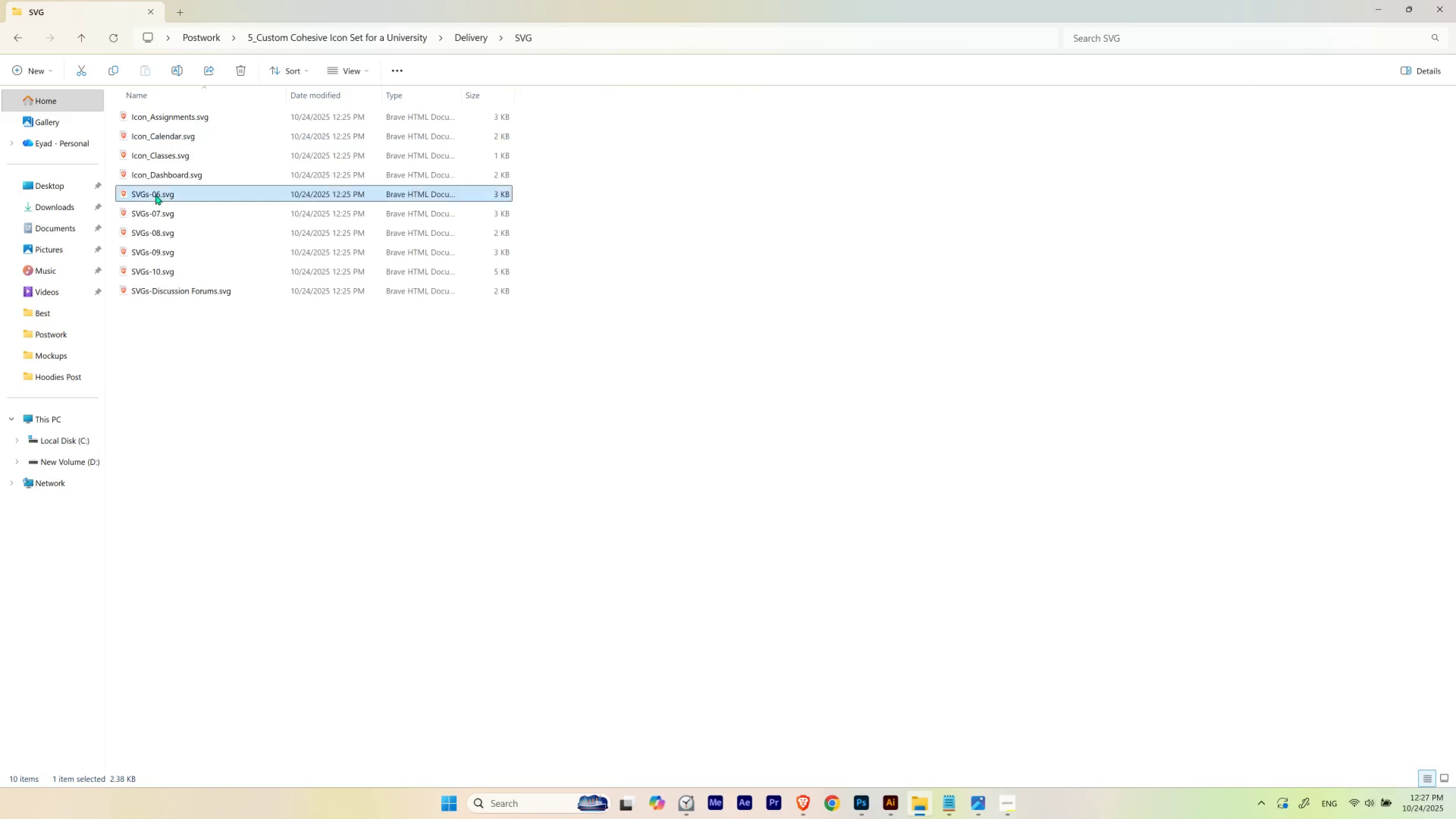 
double_click([152, 196])
 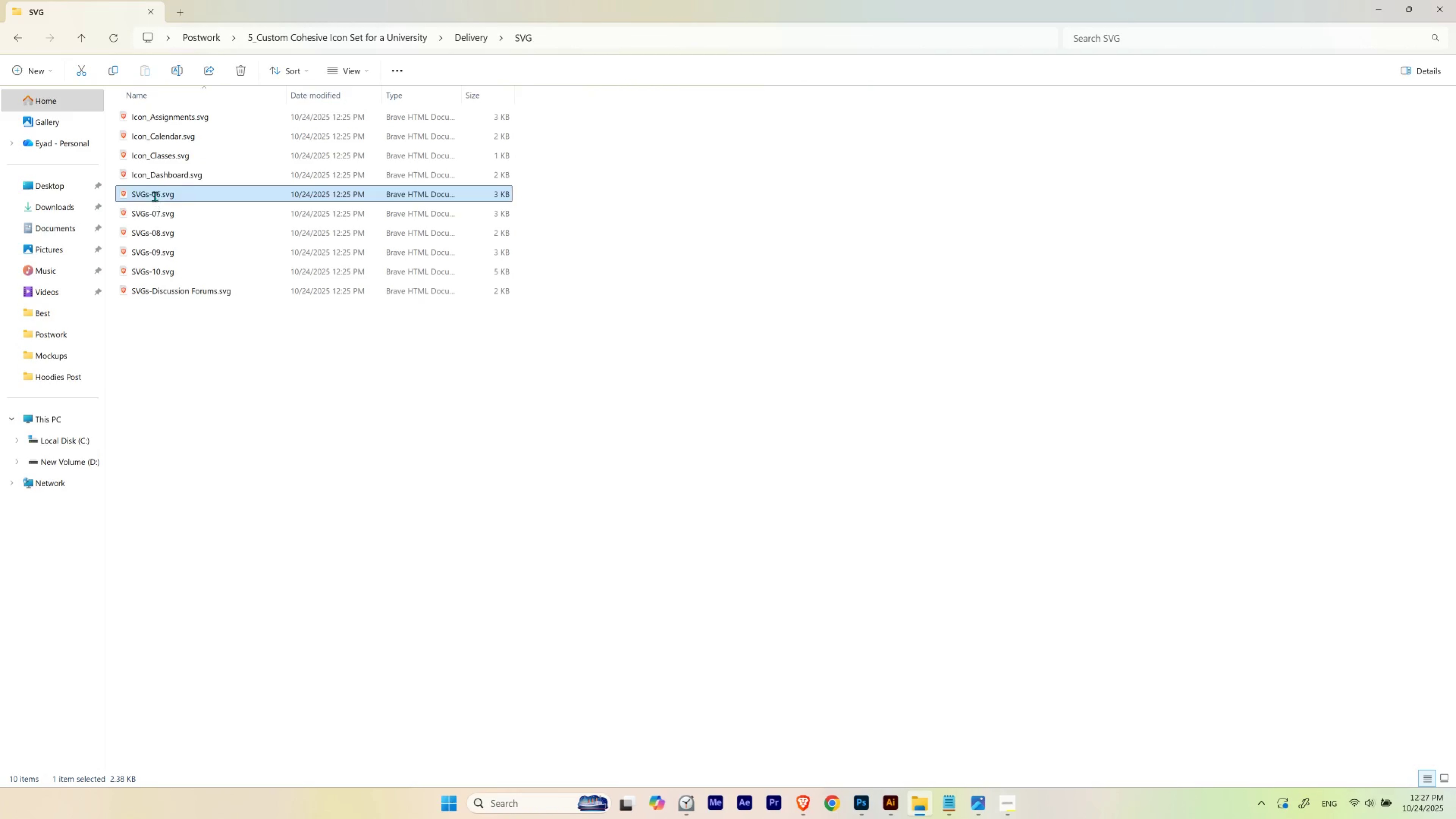 
key(Control+V)
 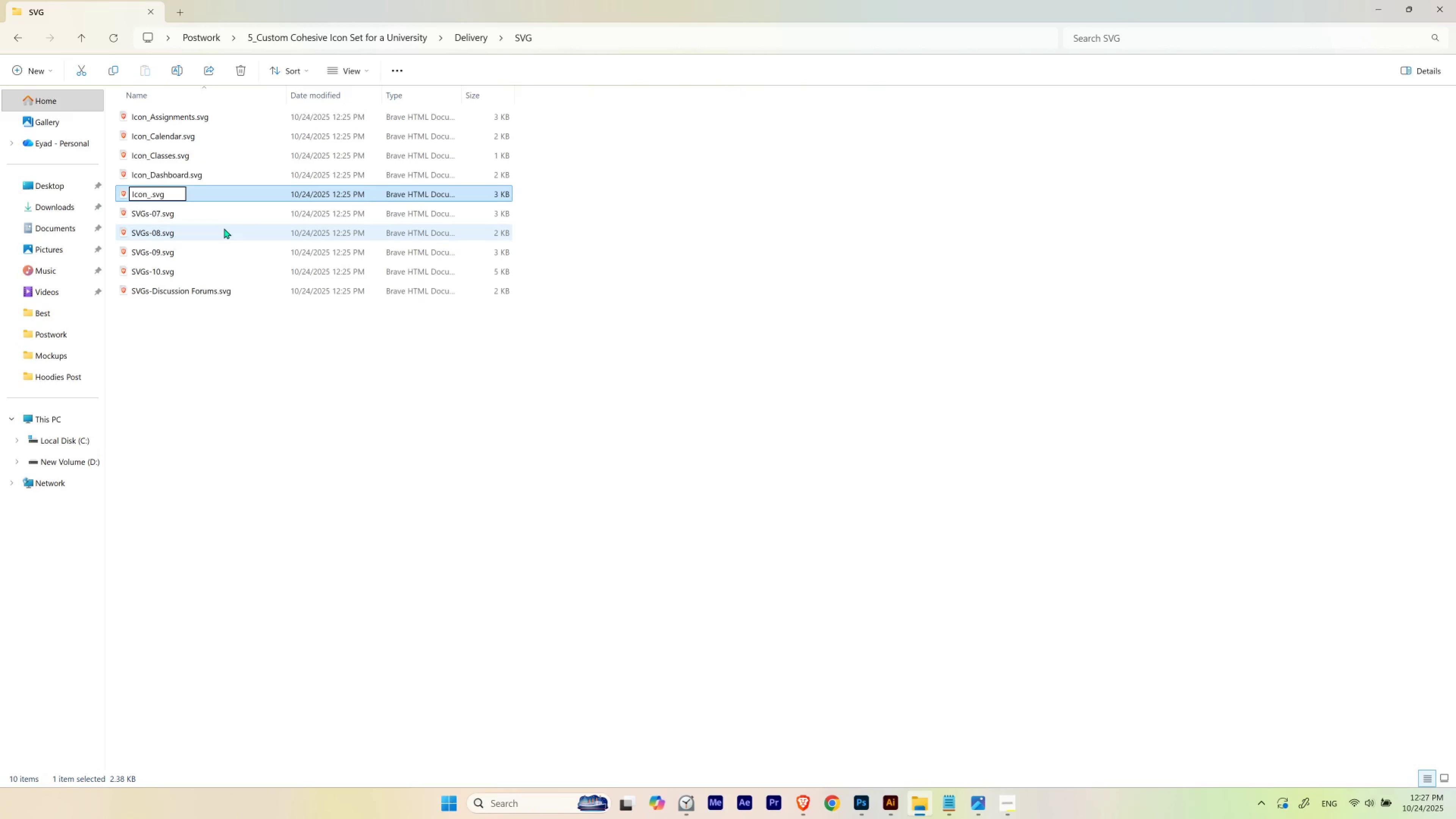 
type(Grades)
 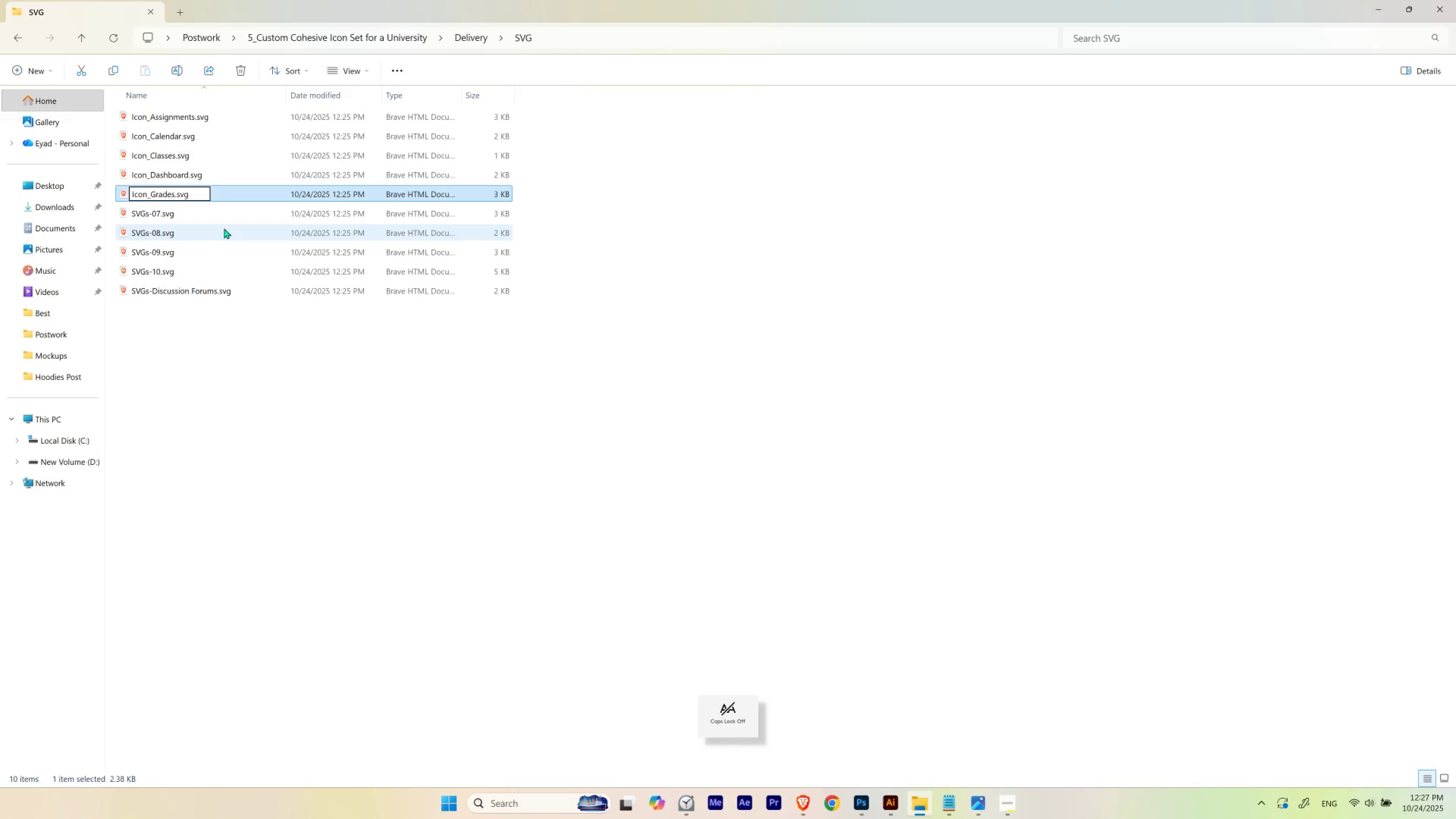 
key(Enter)
 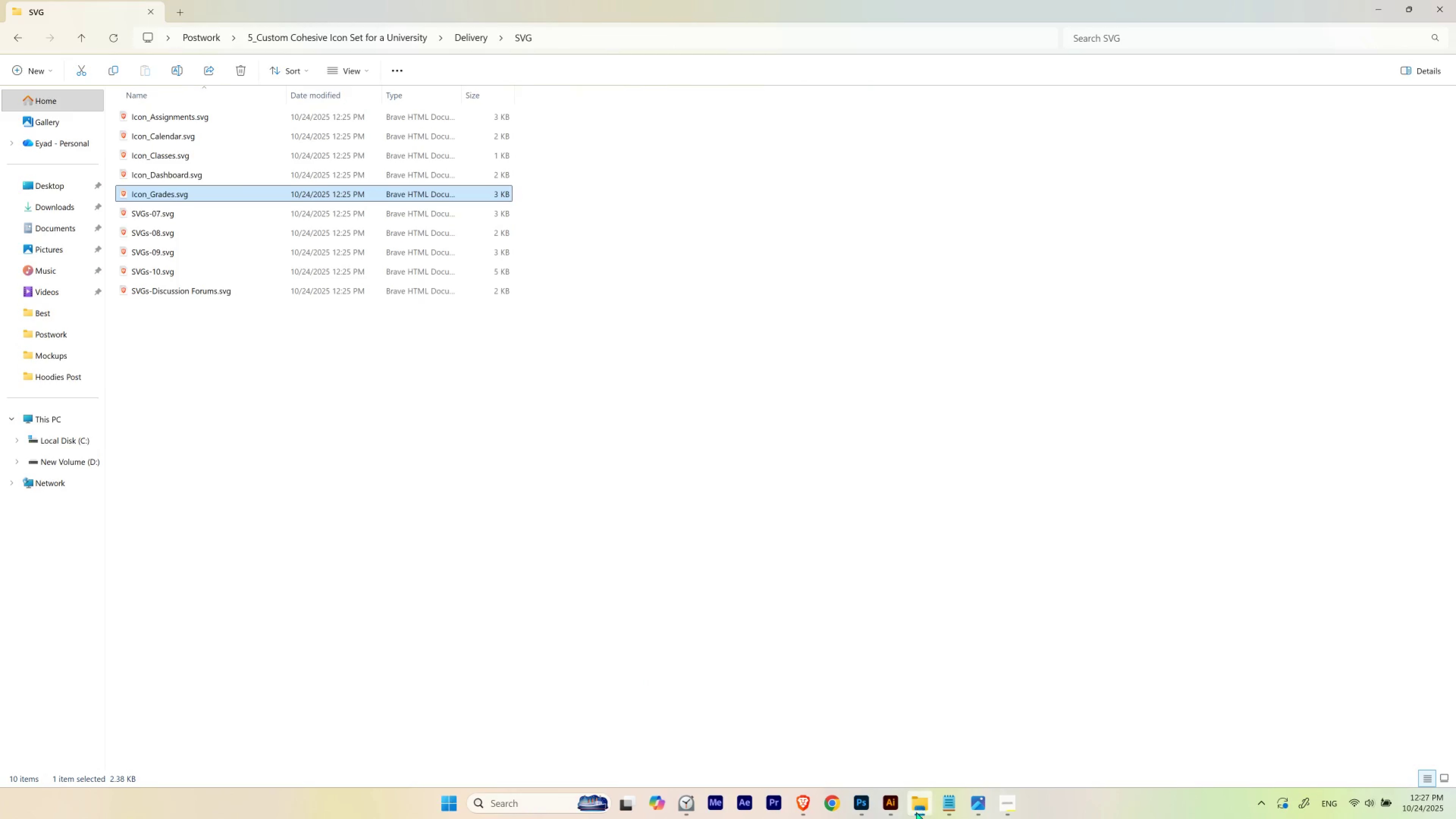 
left_click([886, 804])
 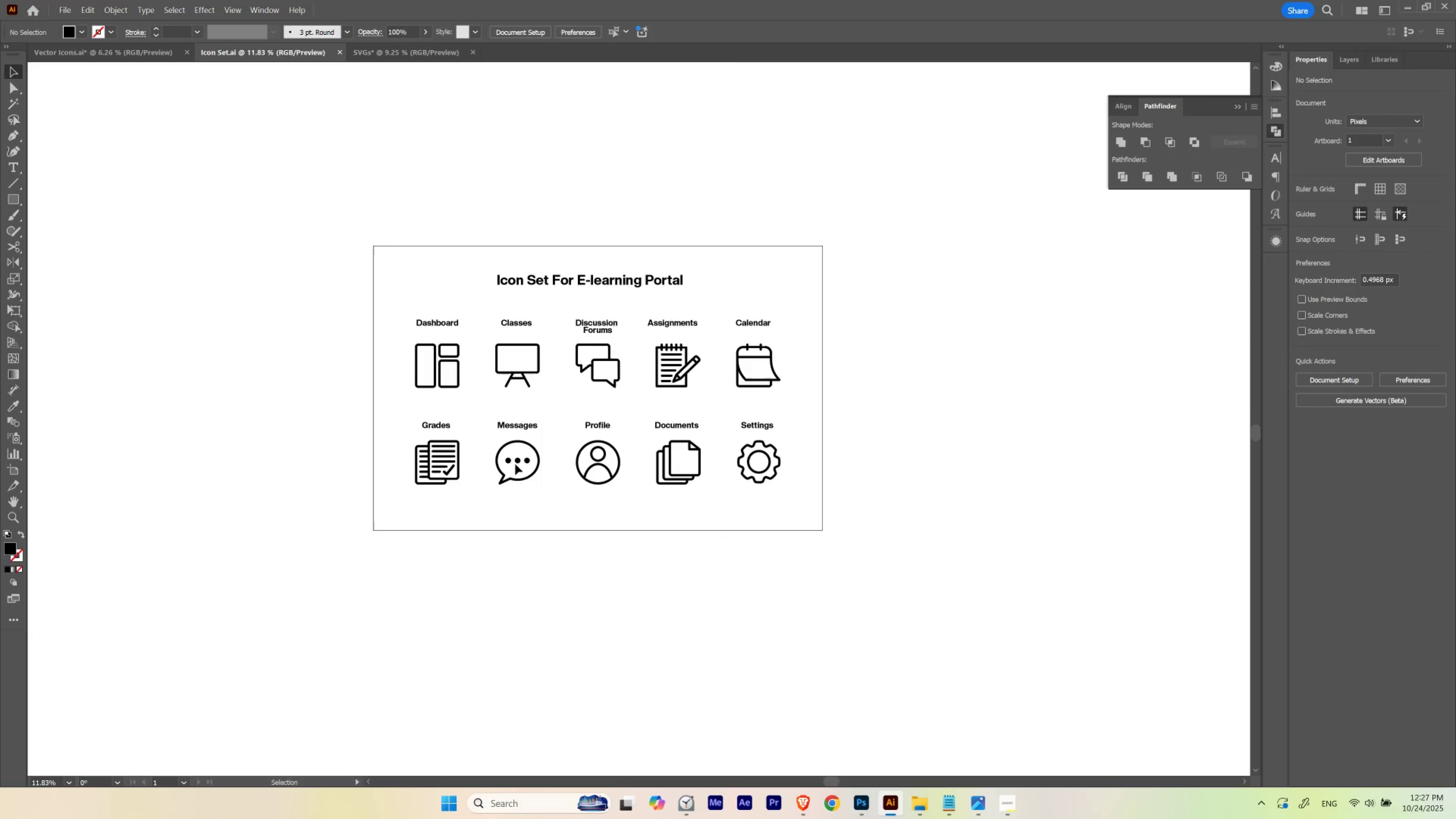 
left_click([919, 802])
 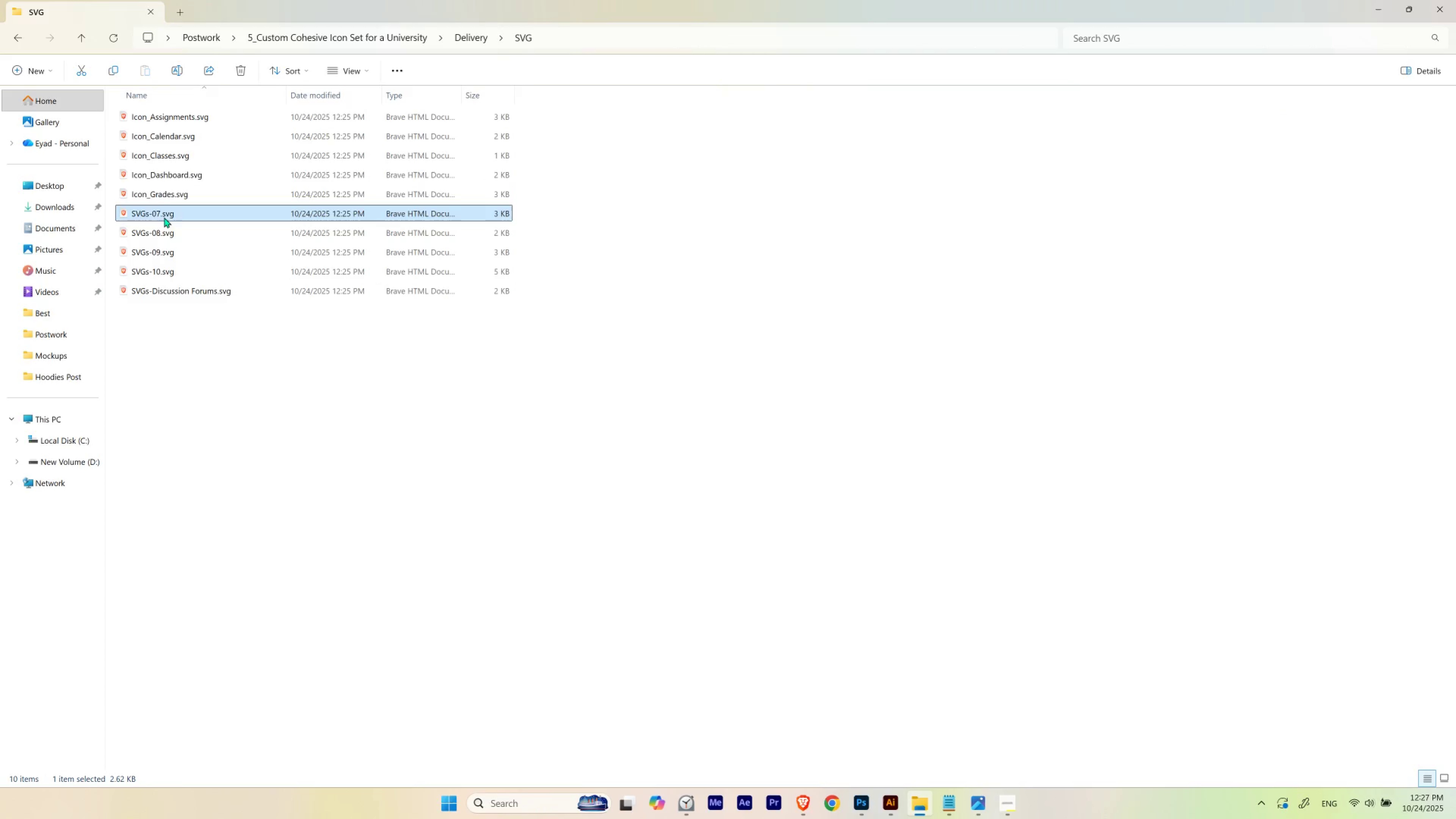 
double_click([152, 216])
 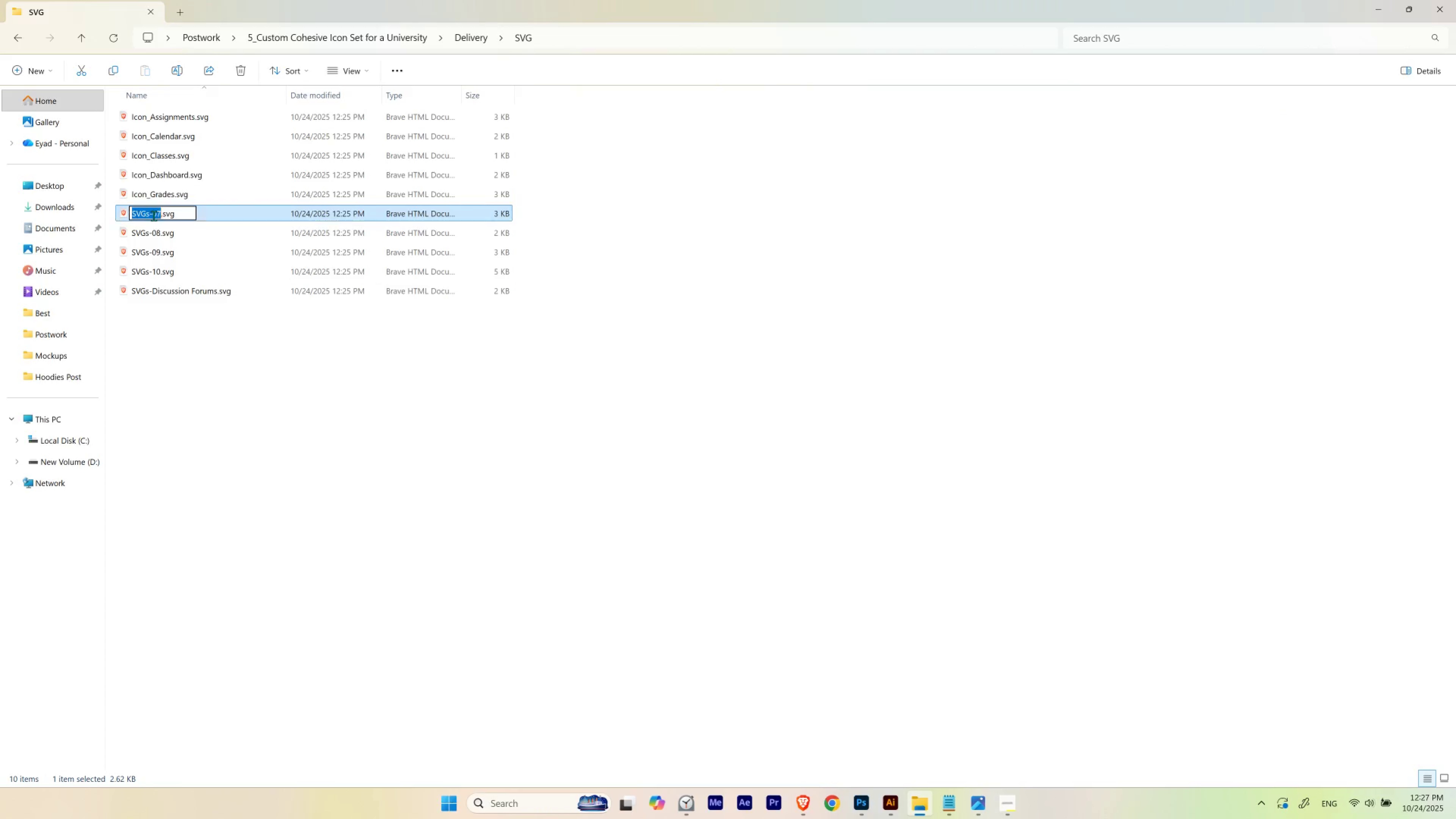 
key(Control+V)
 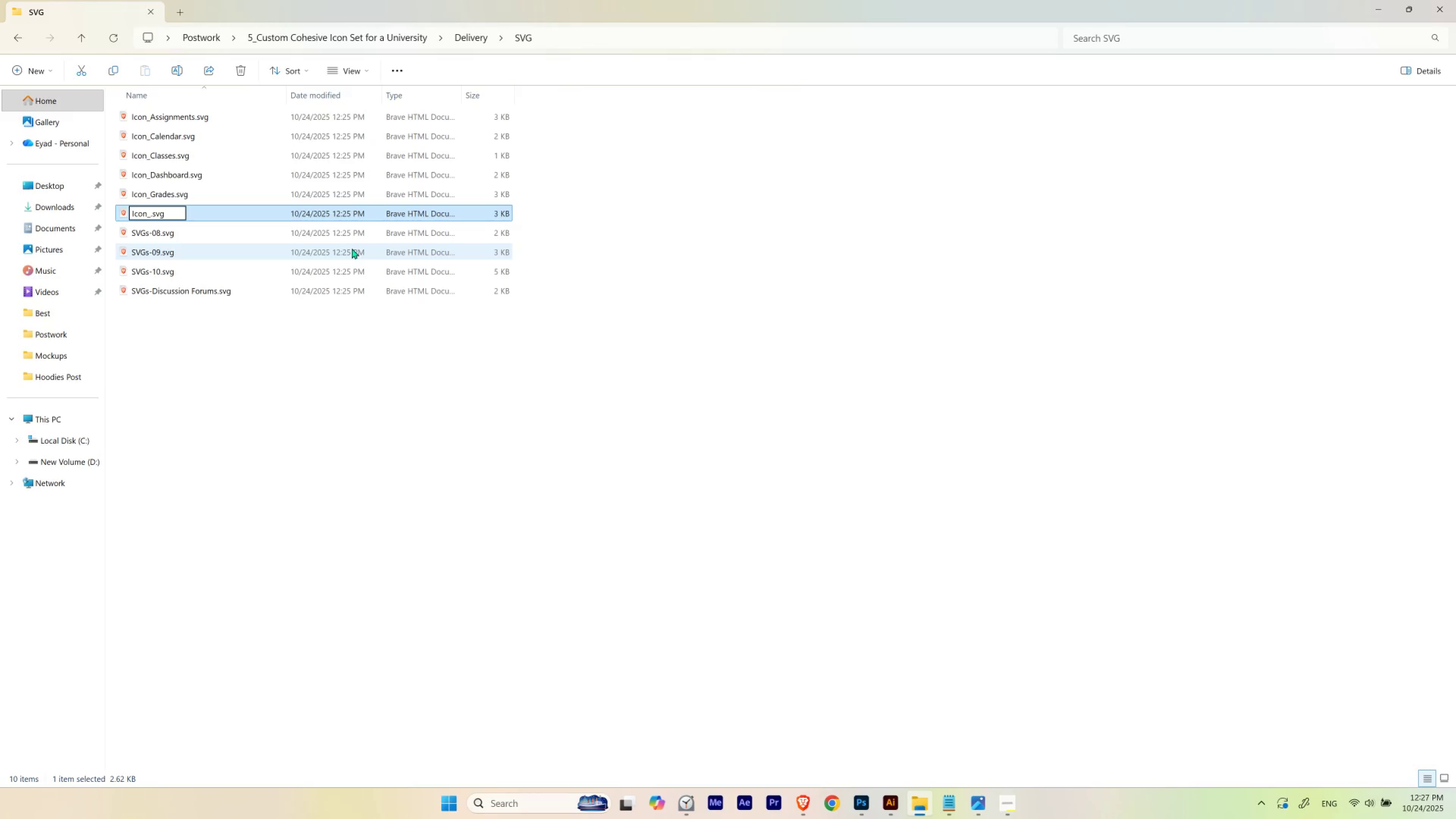 
type(Messages)
 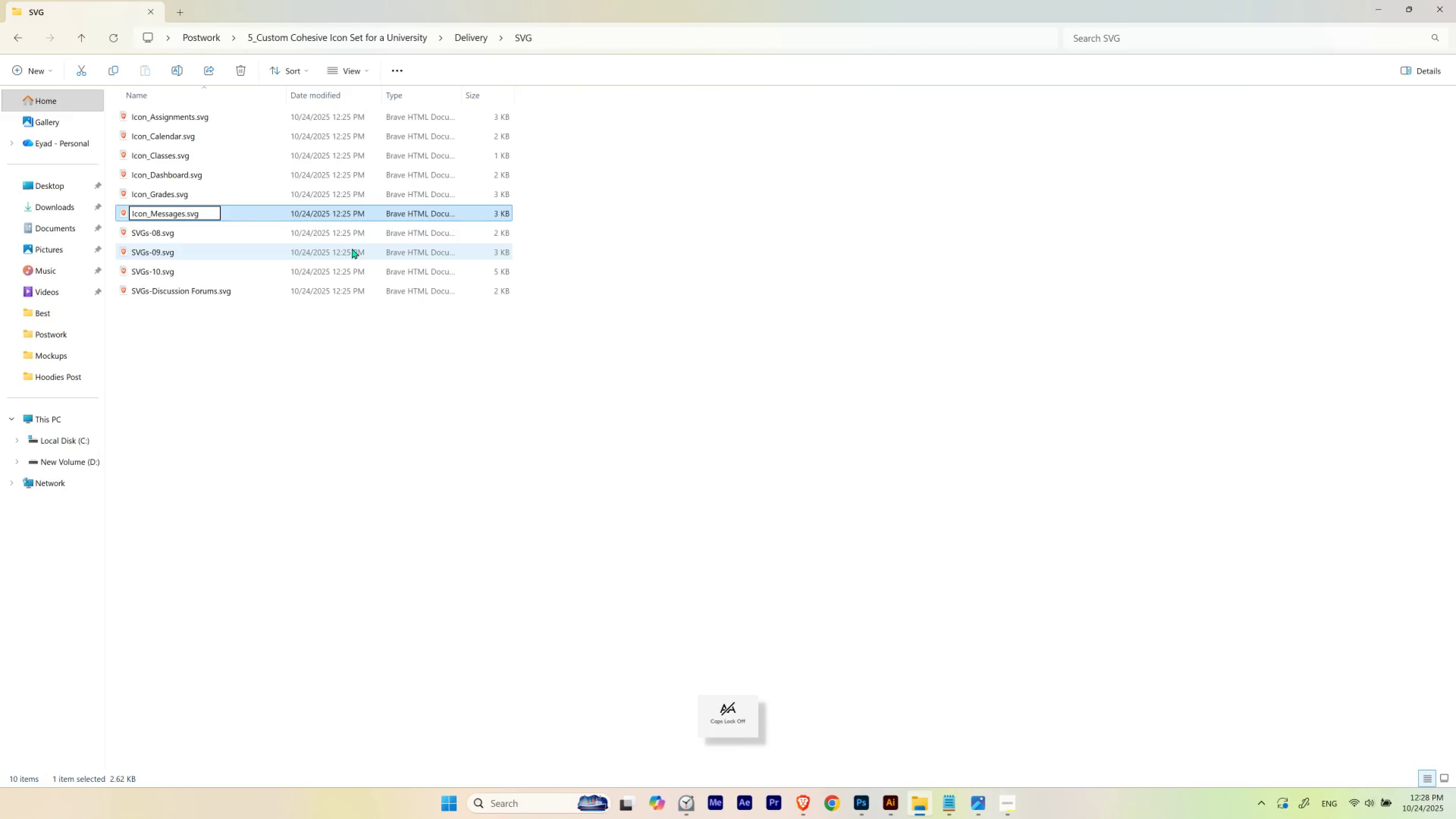 
key(Enter)
 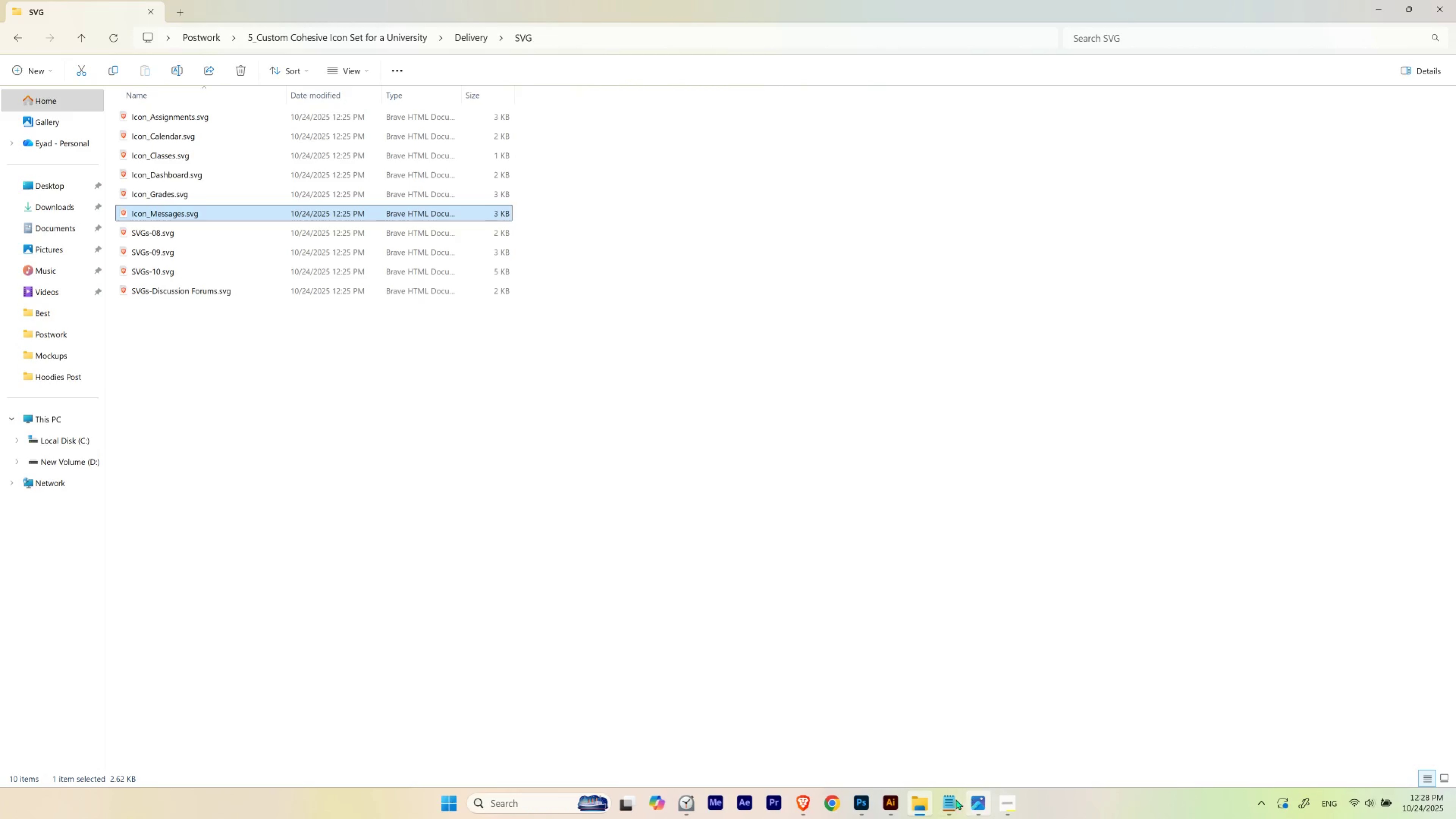 
left_click([900, 803])
 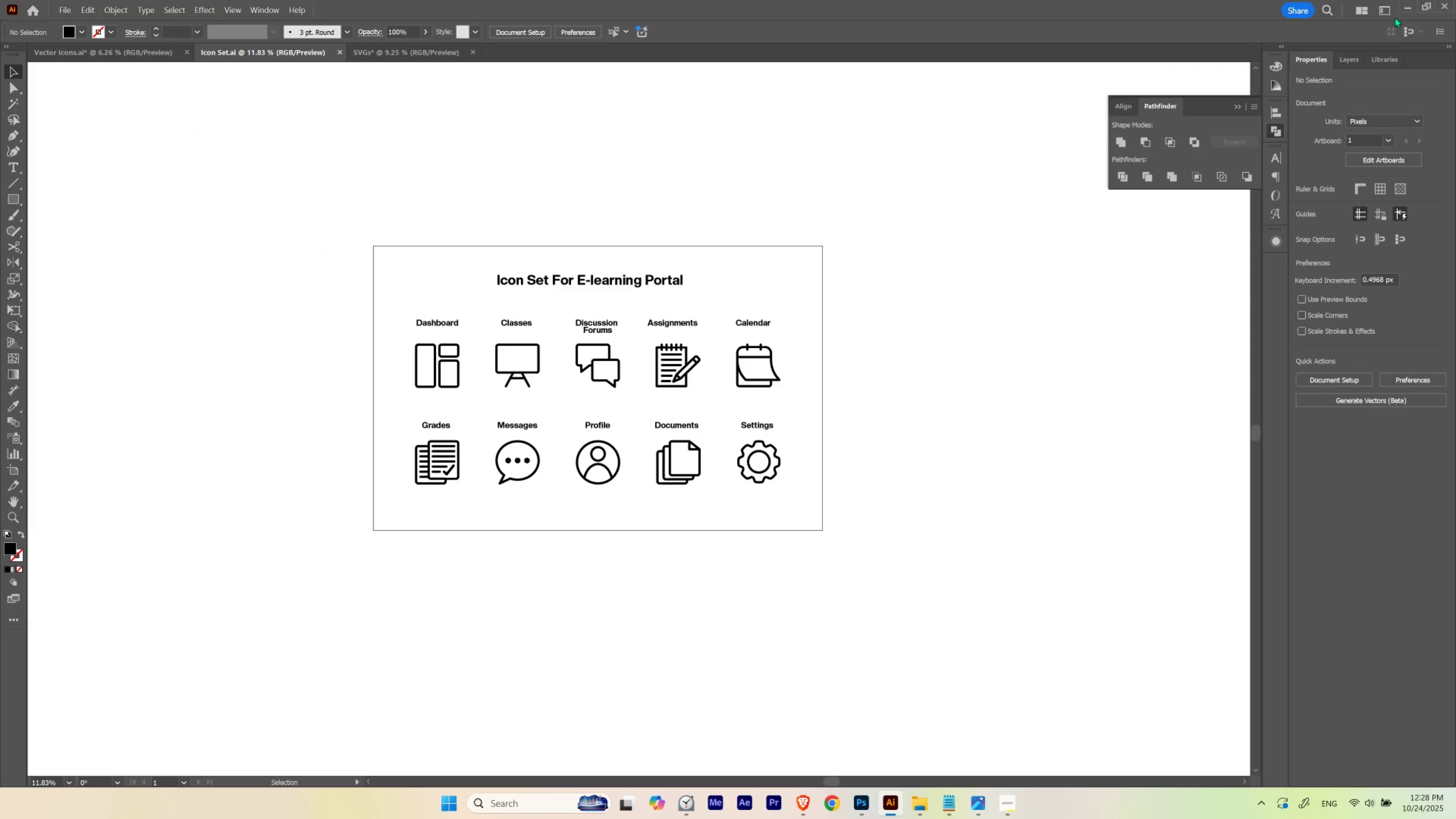 
left_click([1405, 6])
 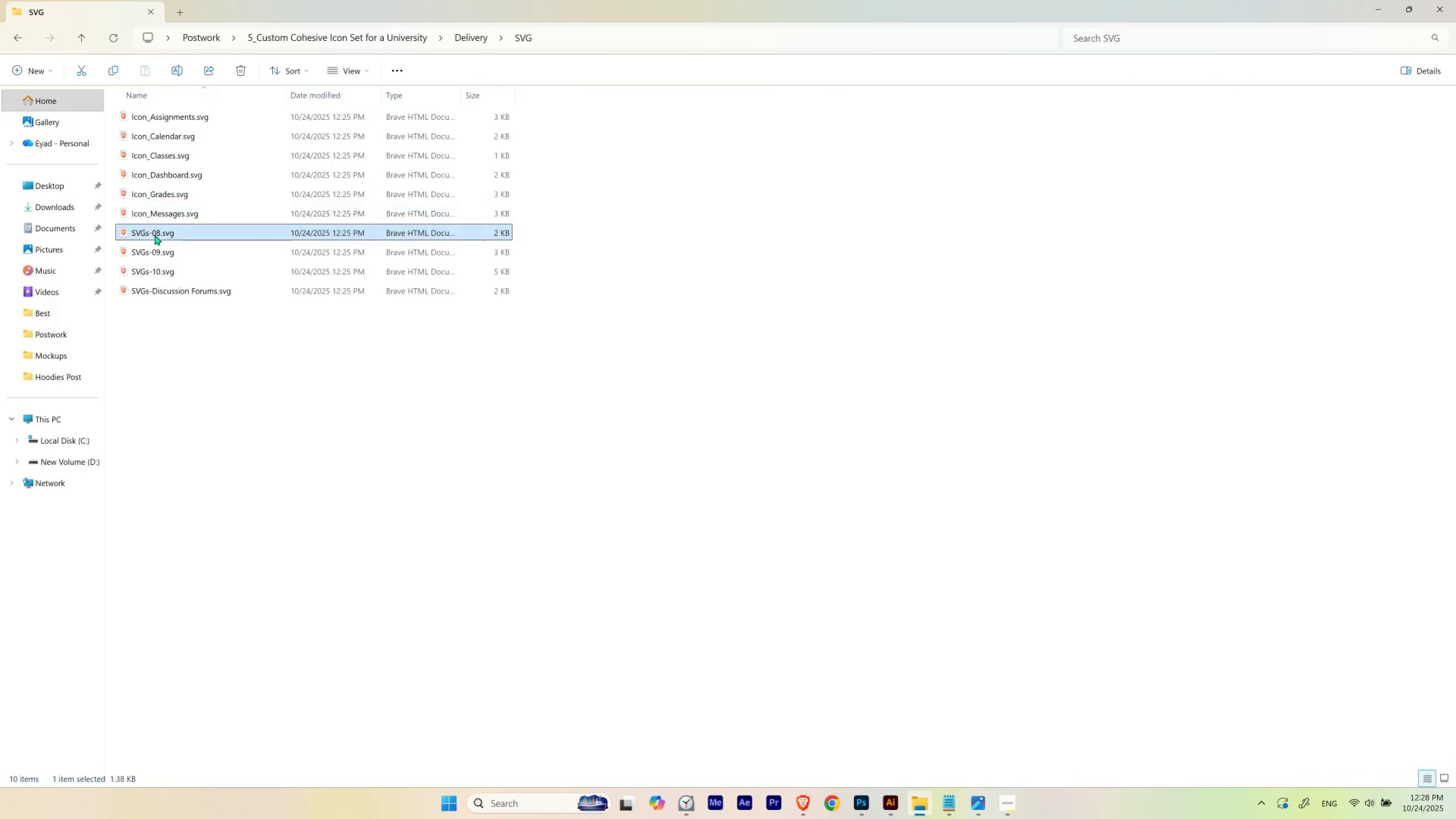 
double_click([153, 235])
 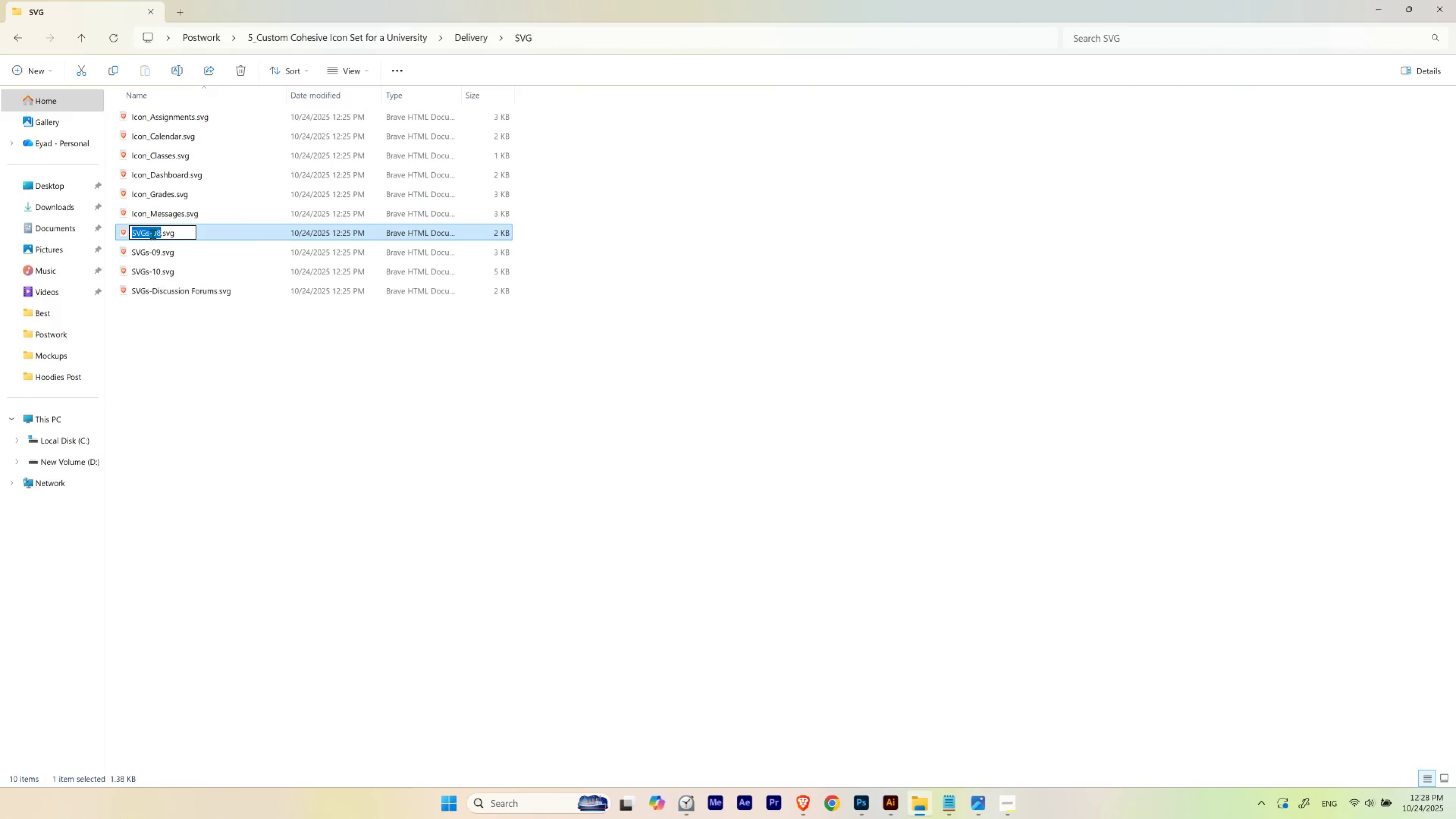 
key(Control+V)
 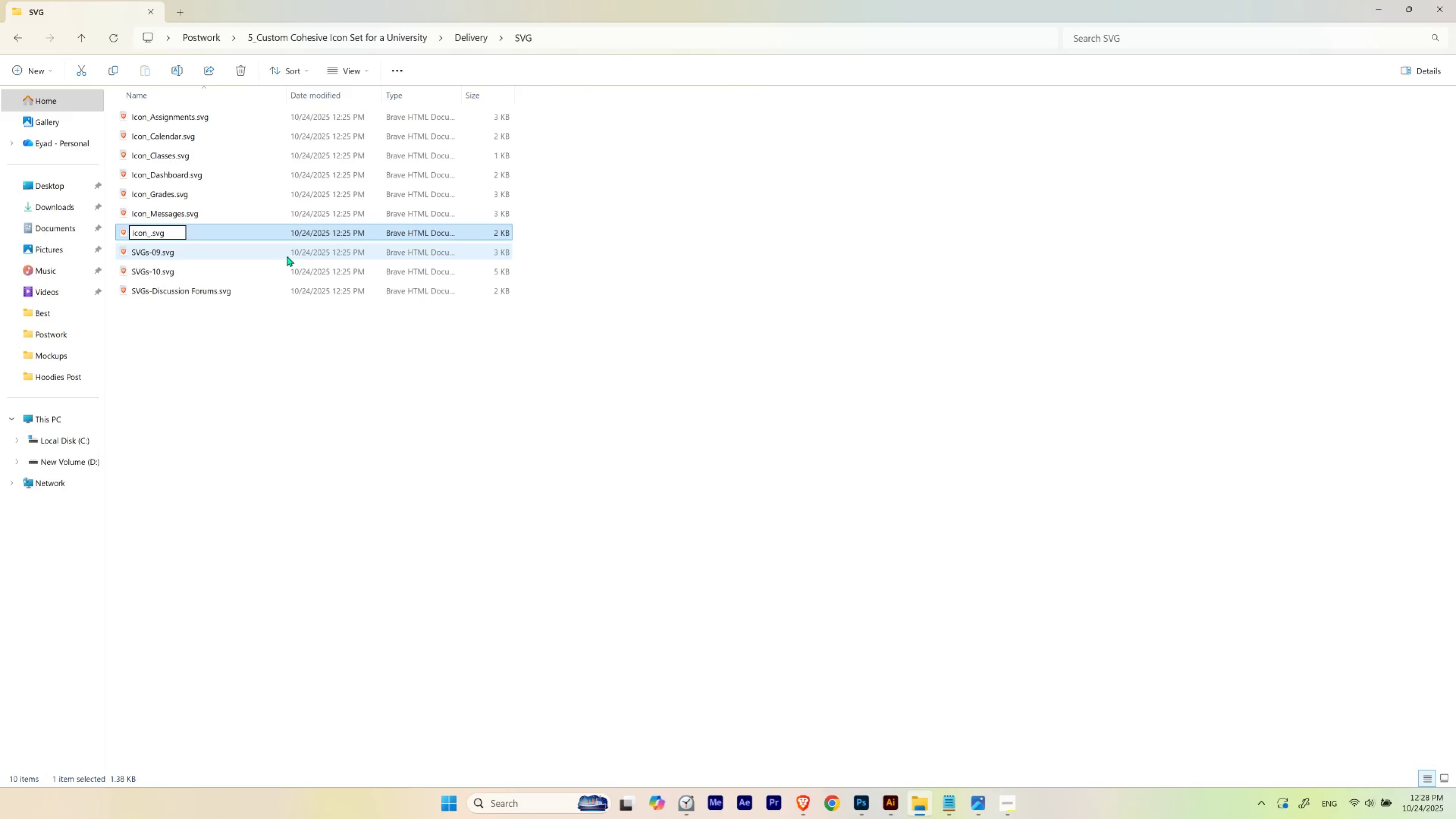 
type(Profile)
 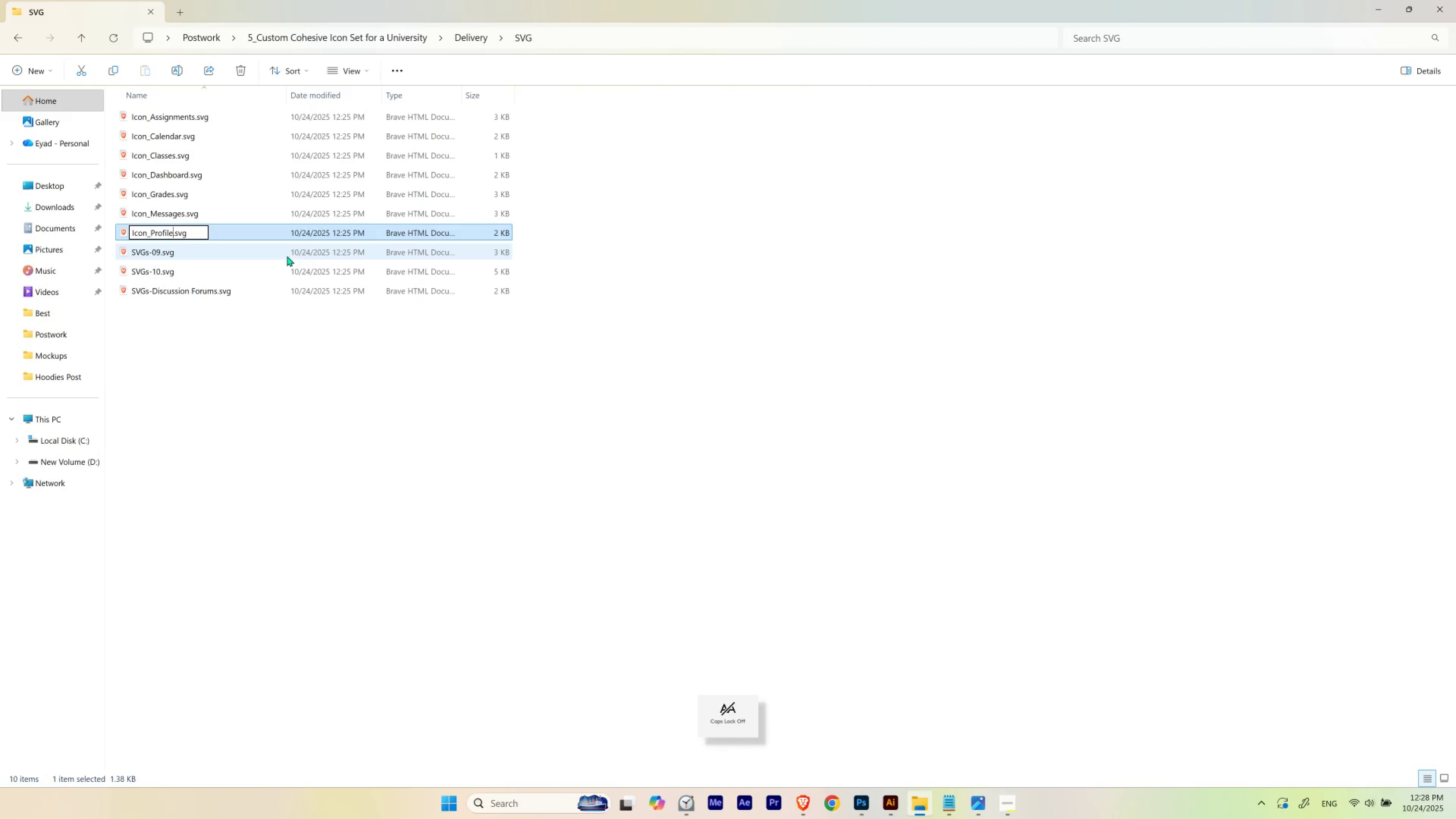 
key(Enter)
 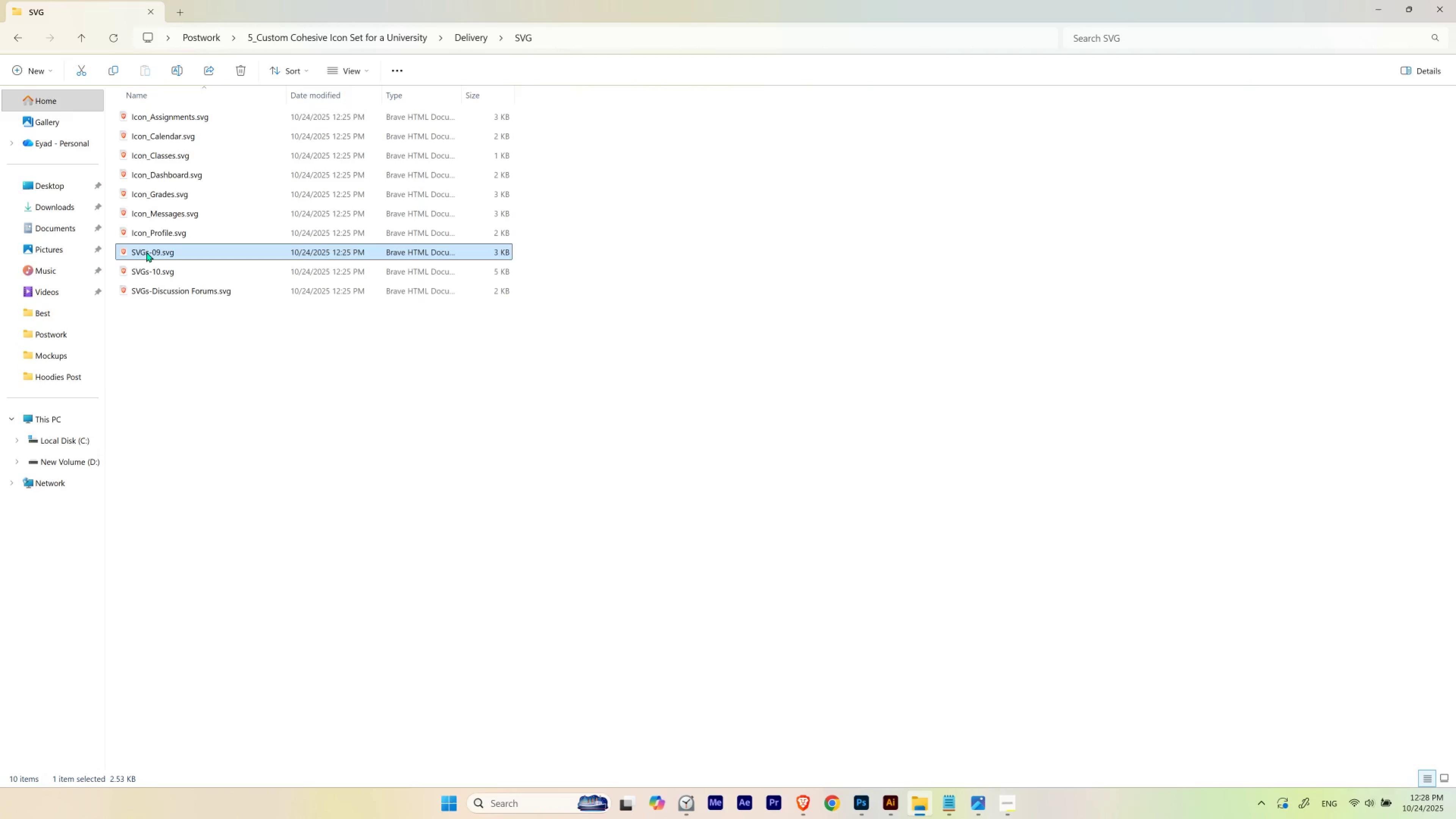 
key(Control+V)
 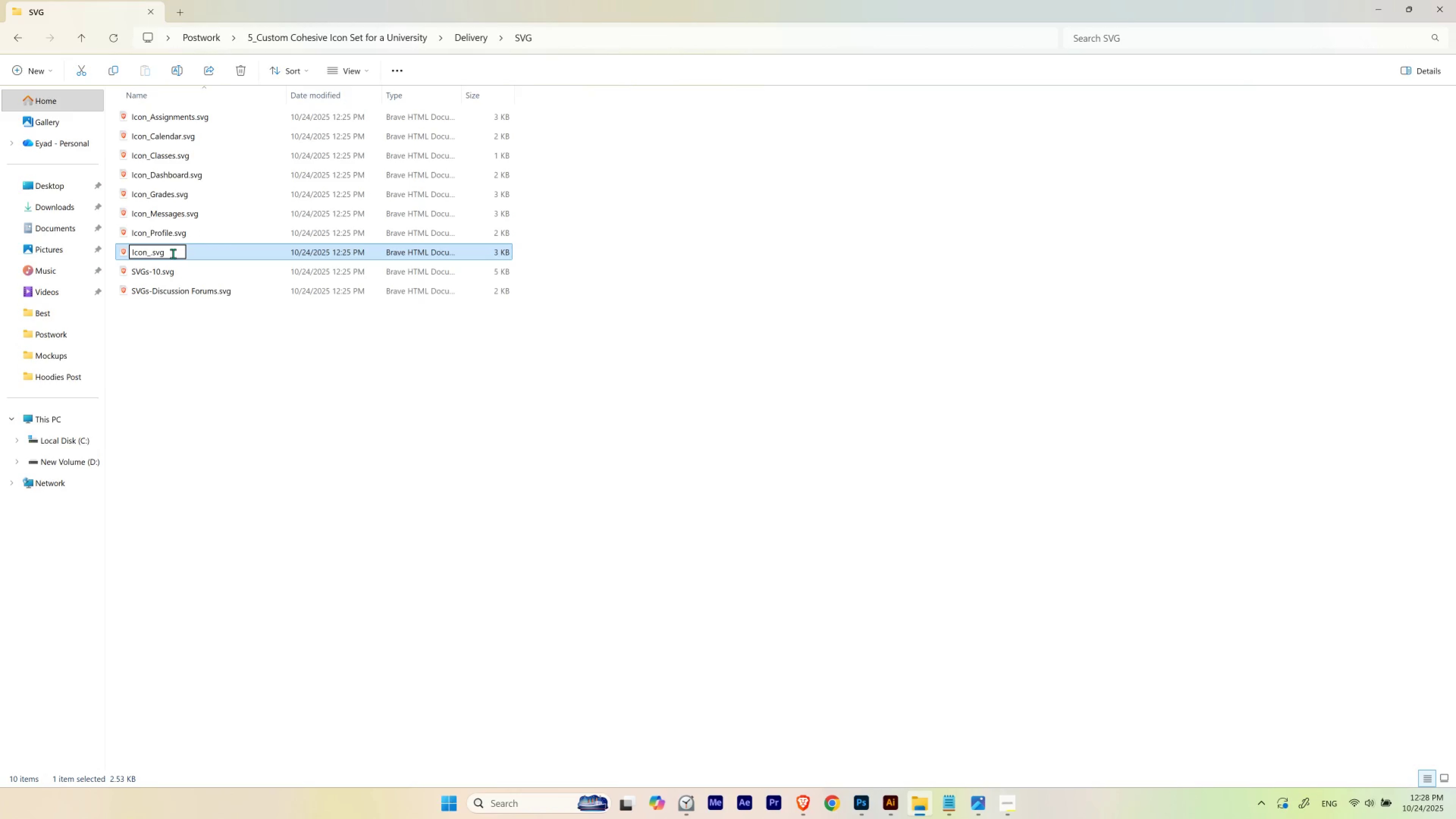 
type(Documents)
key(Tab)
 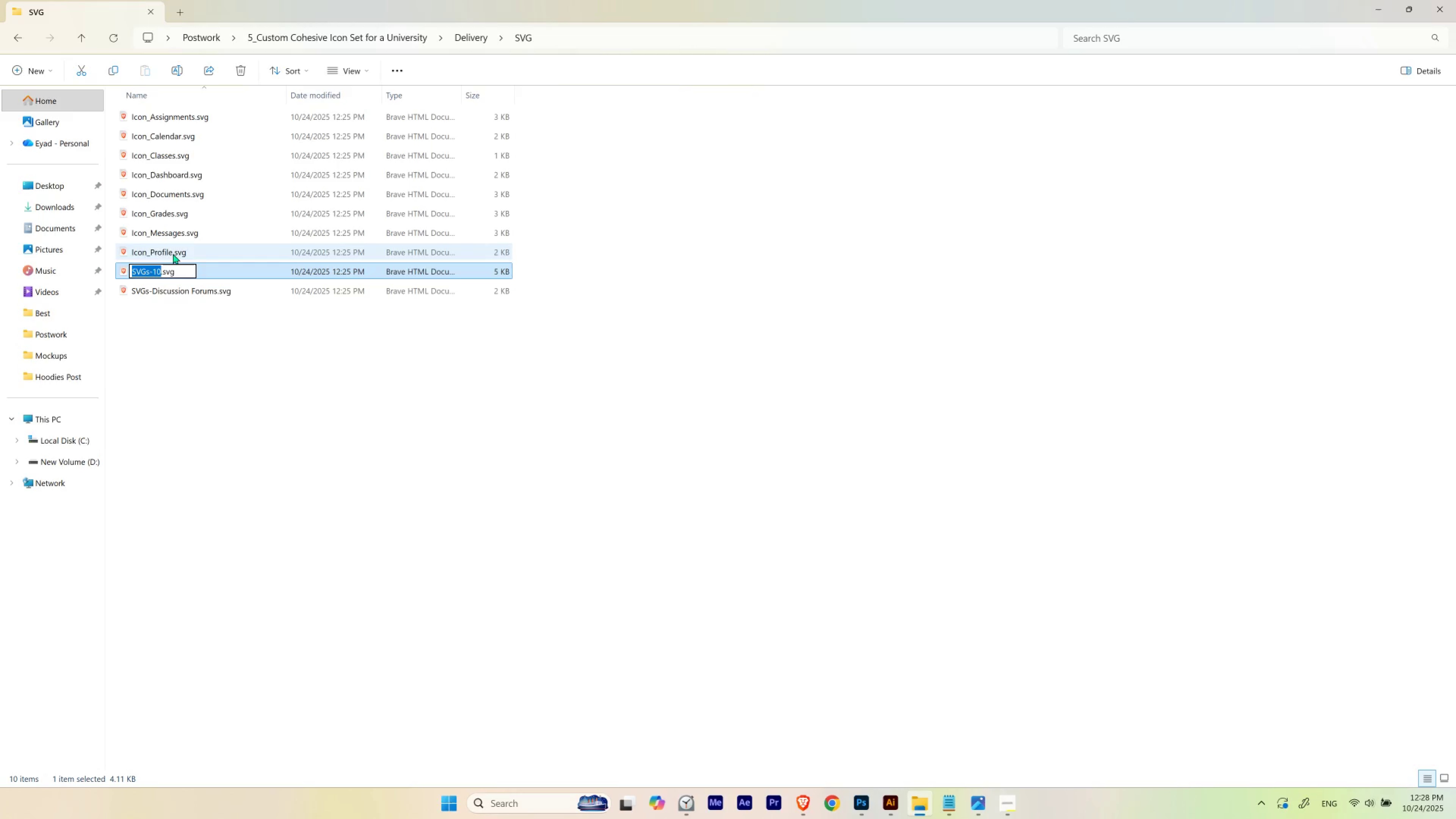 
key(Control+V)
 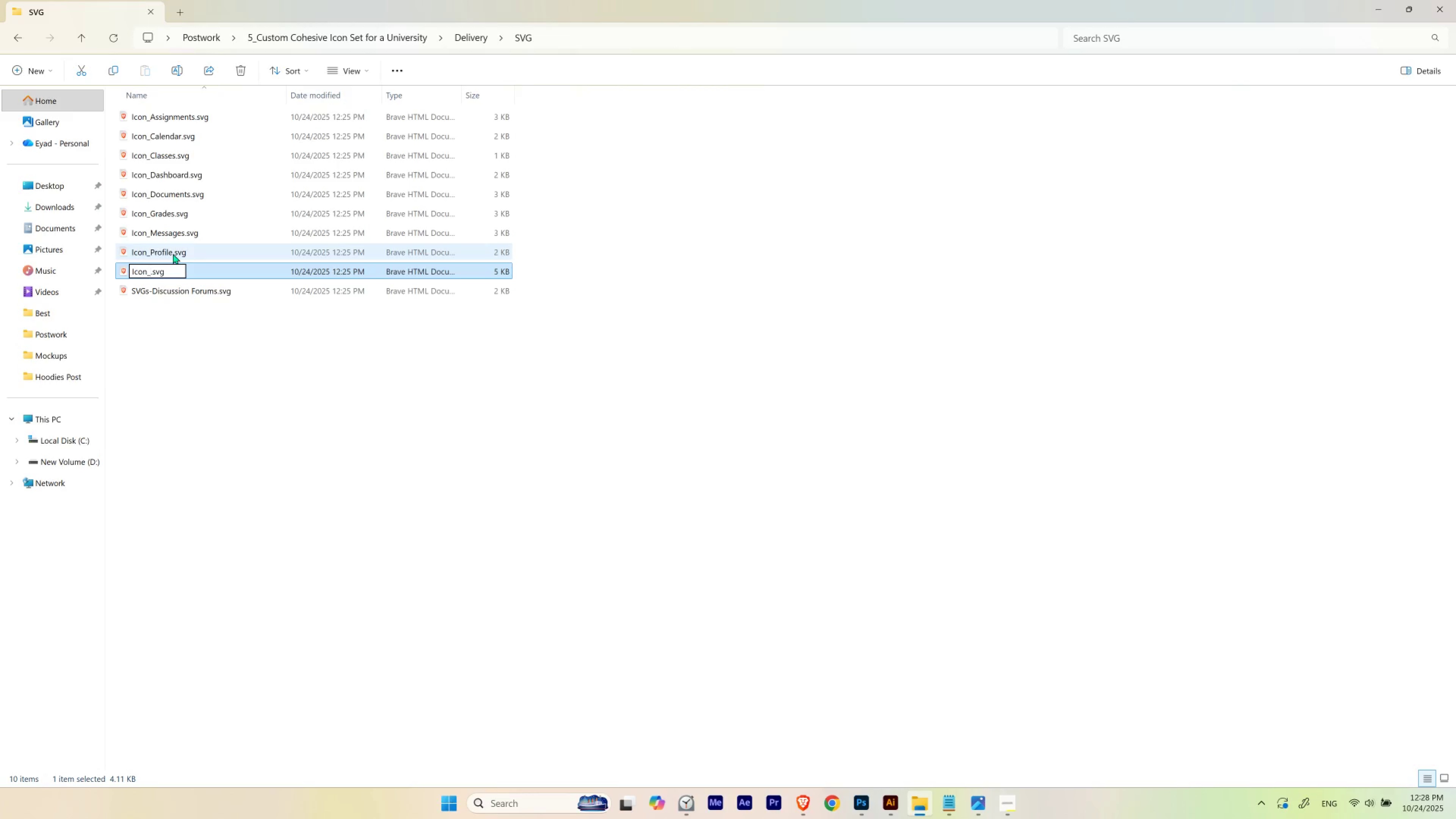 
type(Settings)
 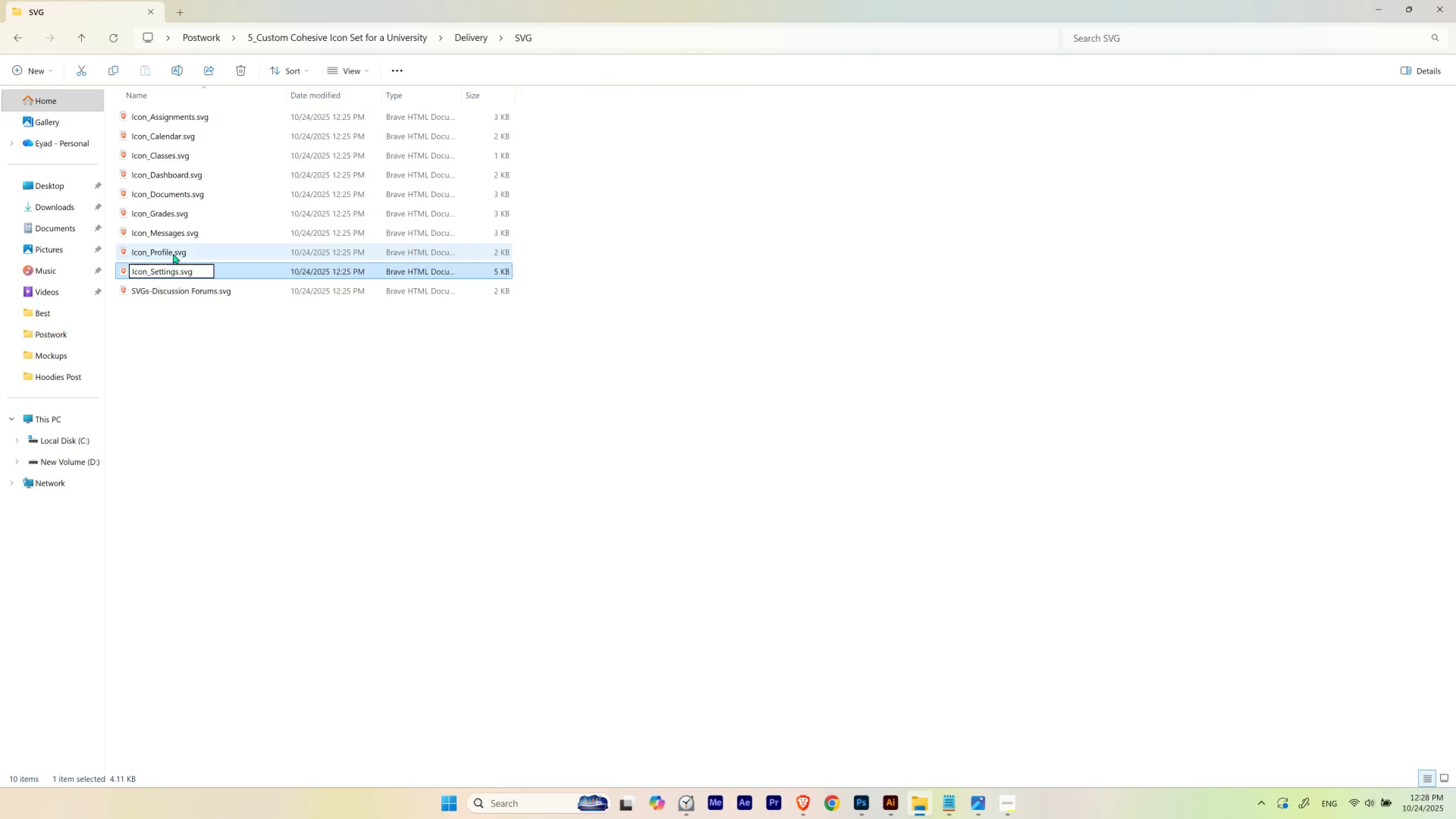 
key(Enter)
 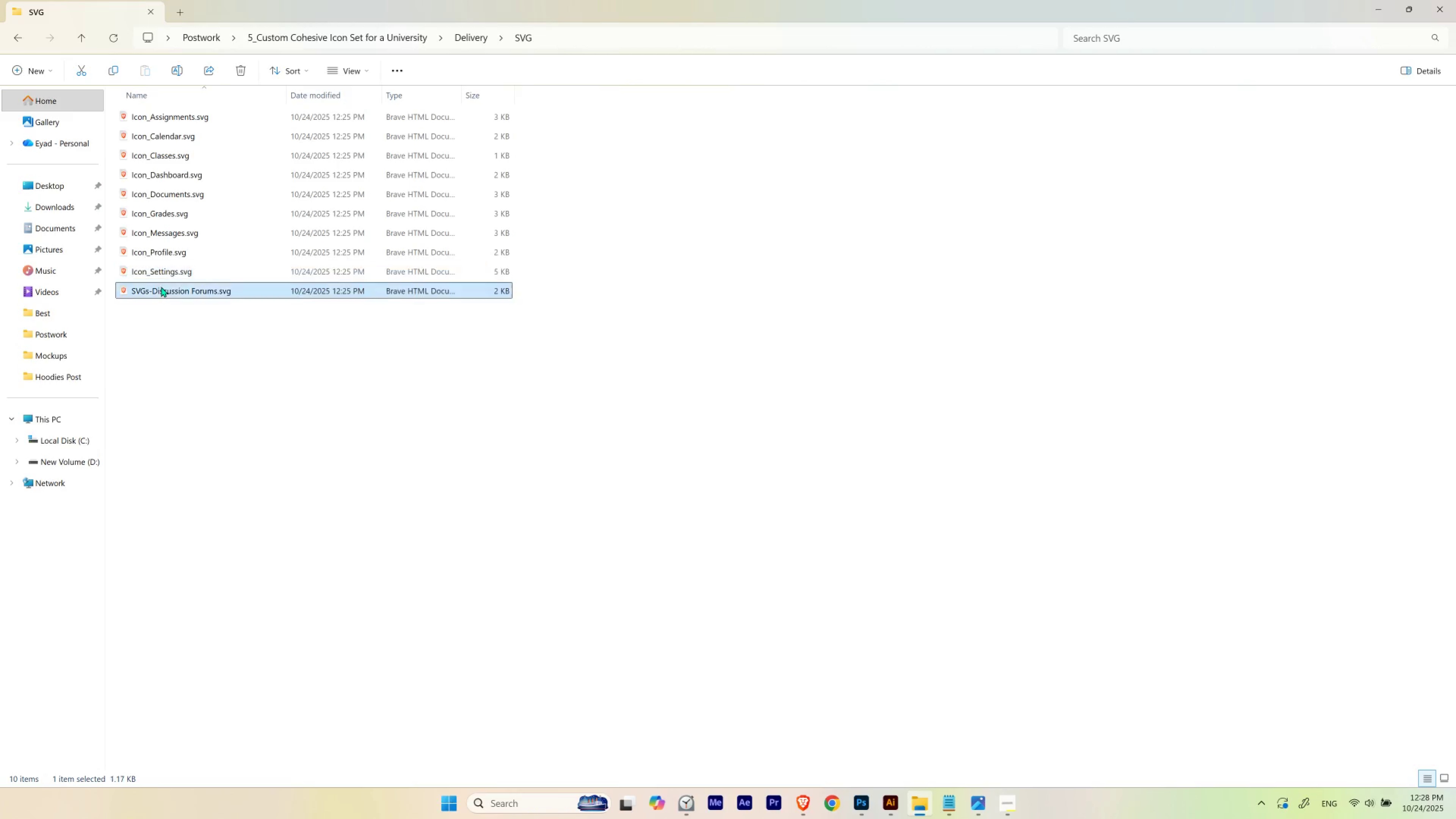 
double_click([161, 291])
 